 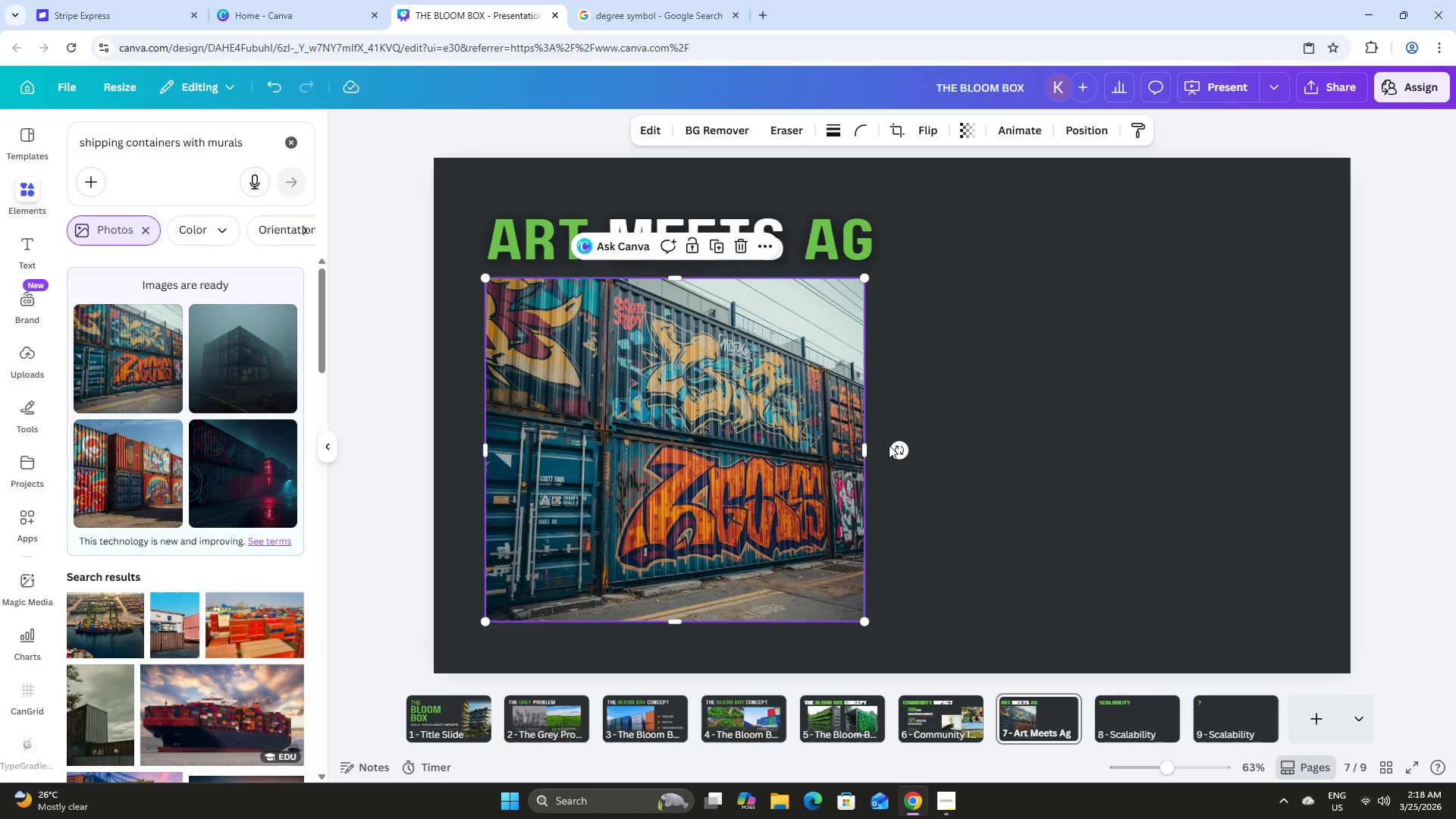 
left_click_drag(start_coordinate=[868, 449], to_coordinate=[1028, 457])
 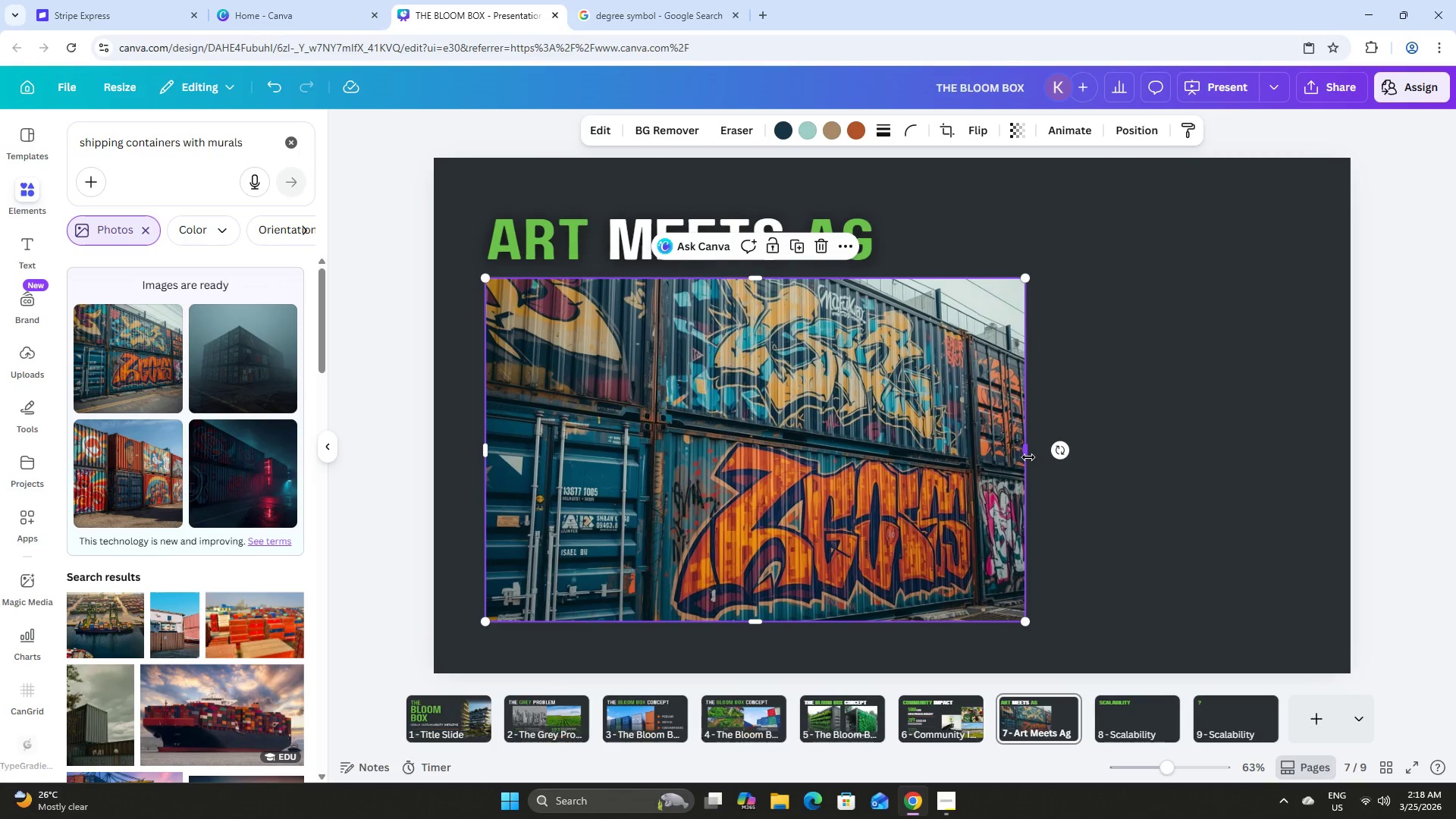 
key(Control+Z)
 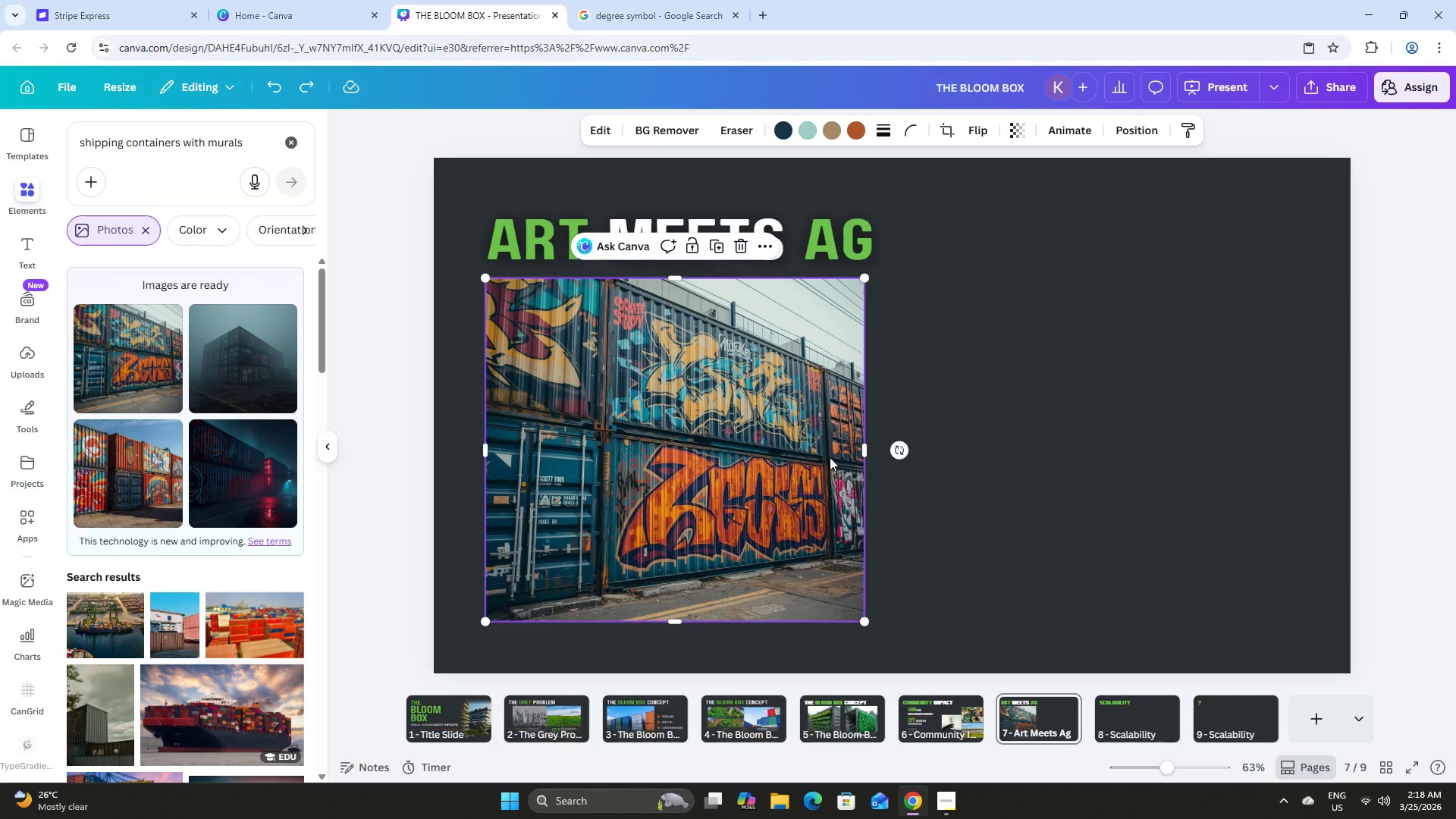 
left_click_drag(start_coordinate=[756, 453], to_coordinate=[952, 451])
 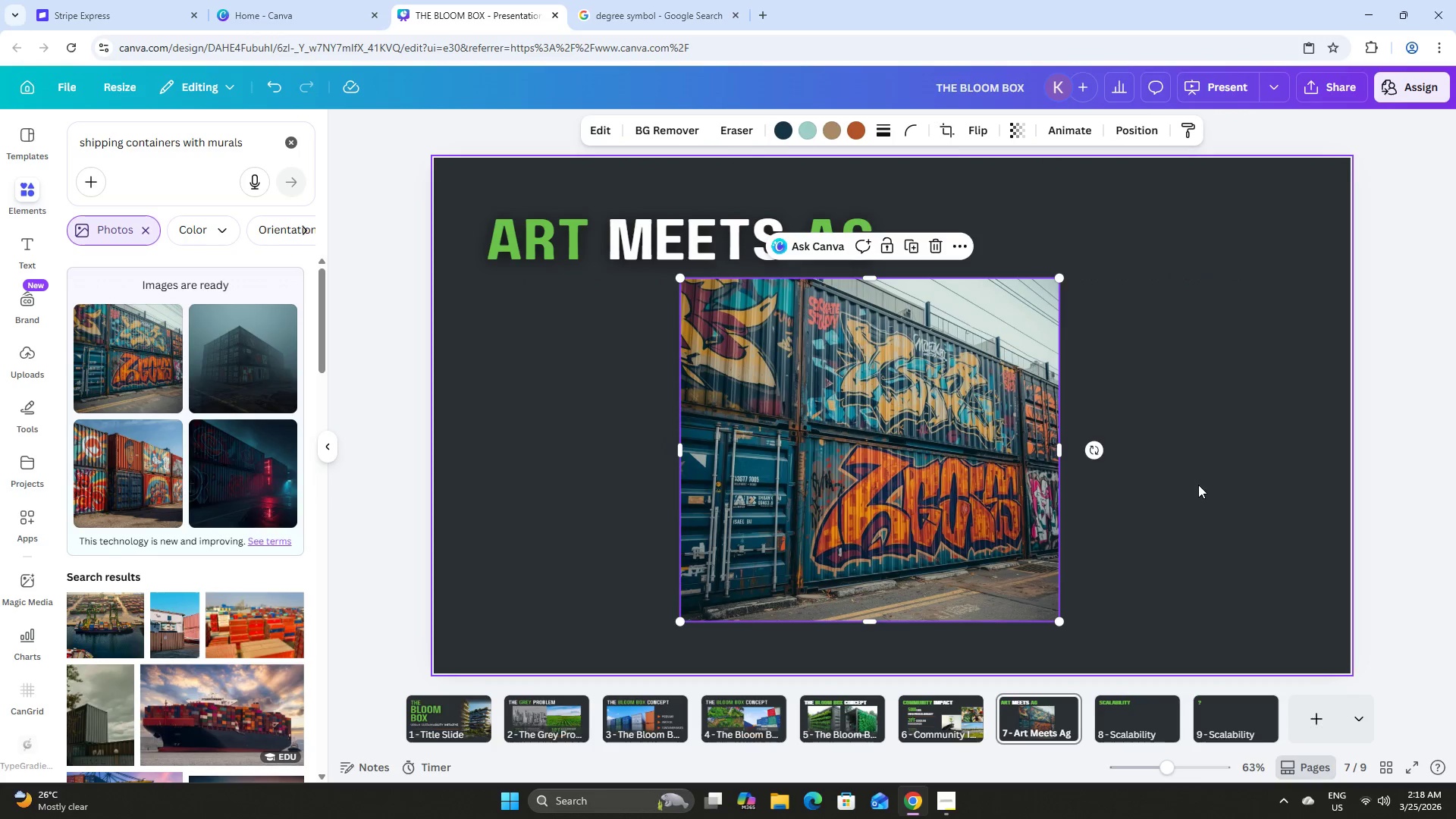 
left_click([1198, 485])
 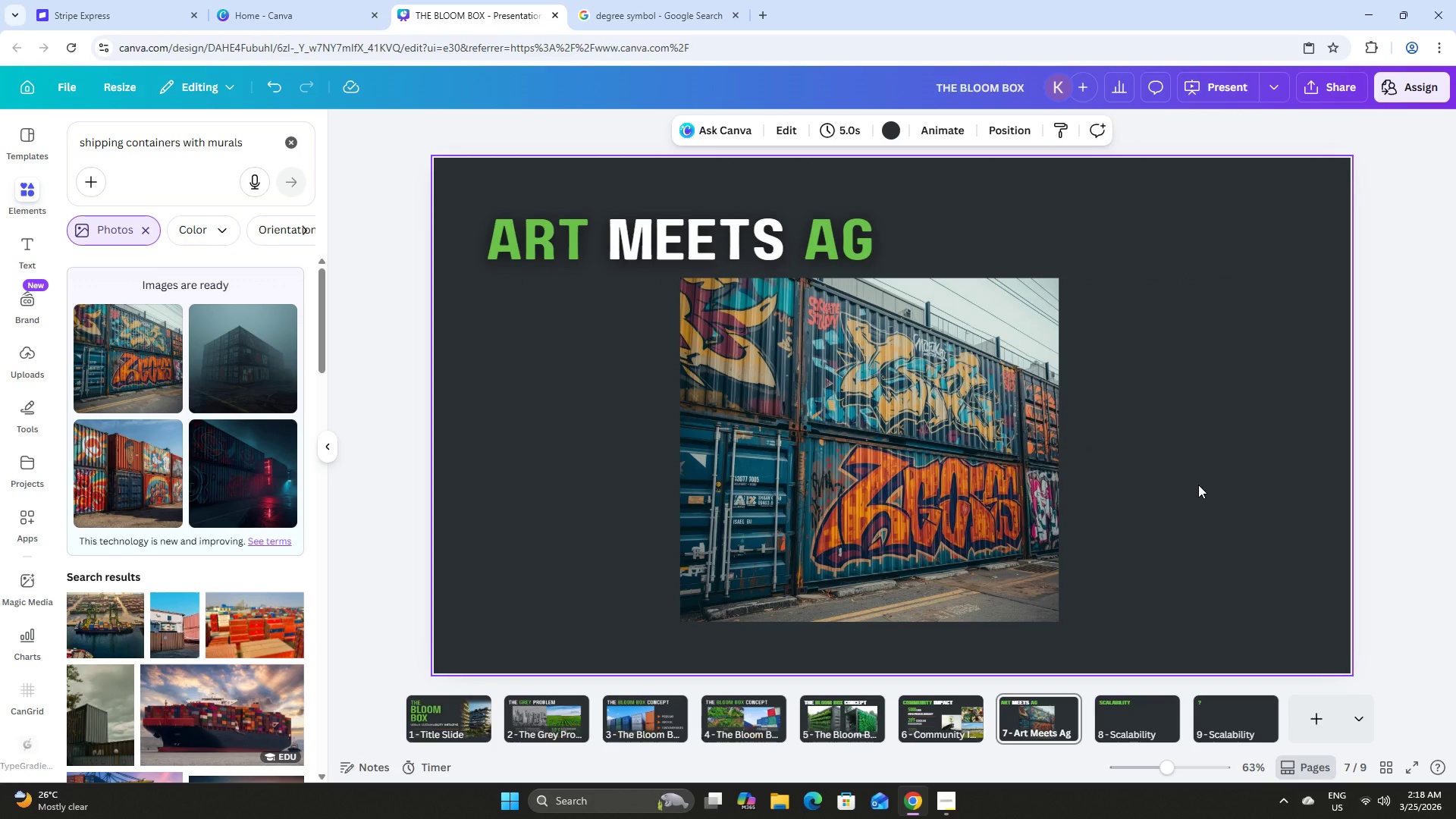 
scroll: coordinate [1191, 479], scroll_direction: up, amount: 7.0
 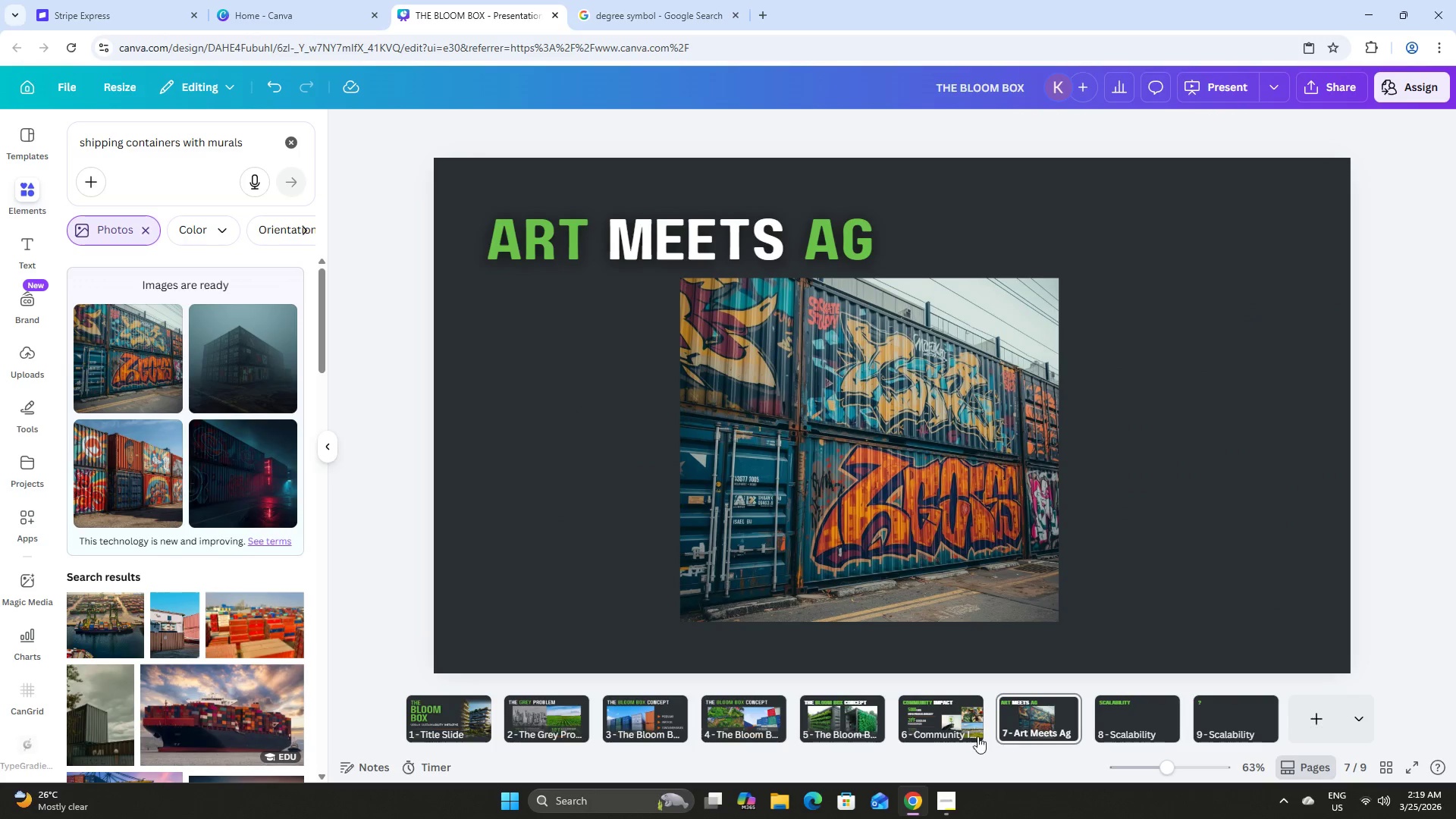 
left_click([936, 723])
 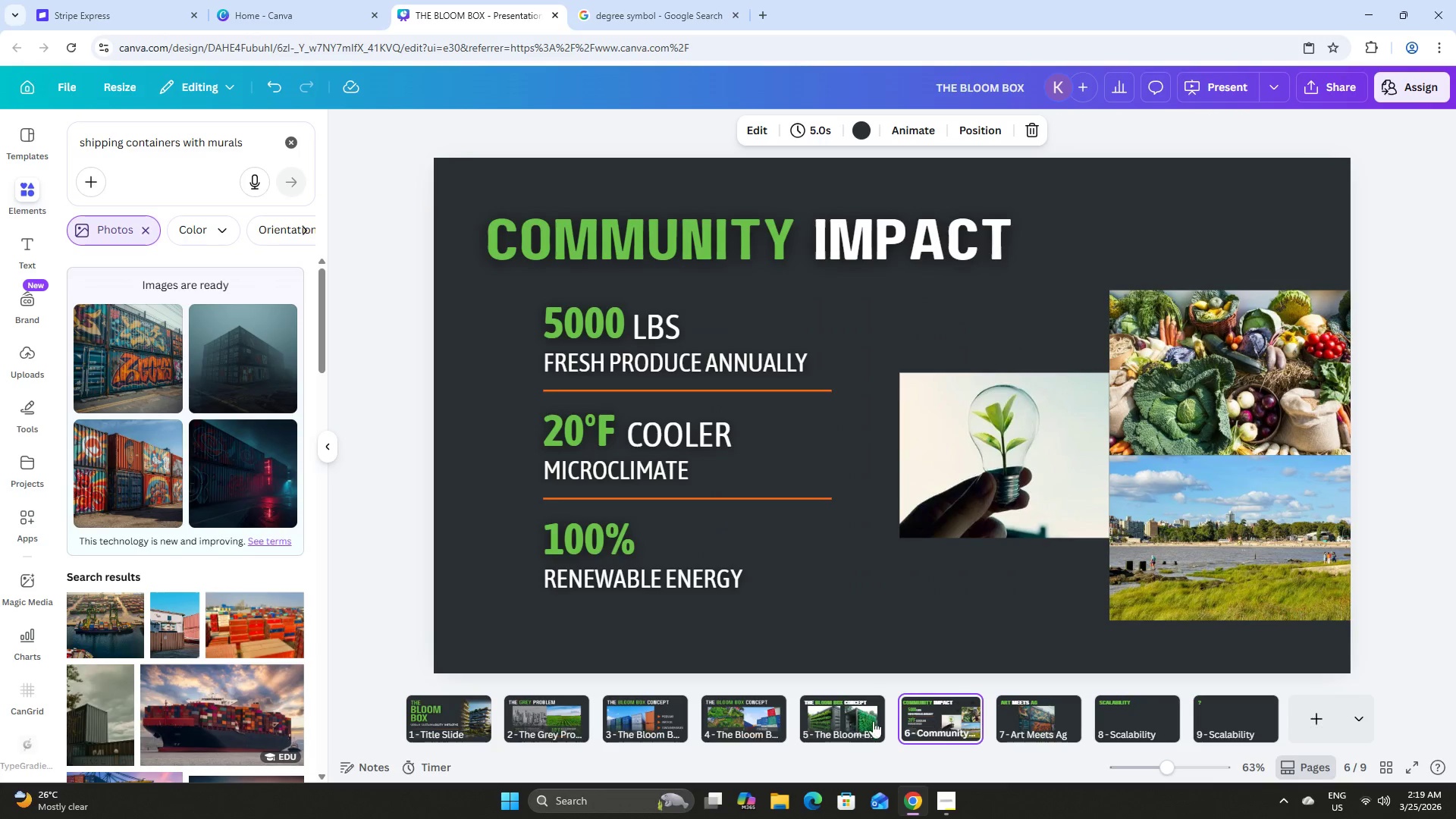 
left_click([851, 720])
 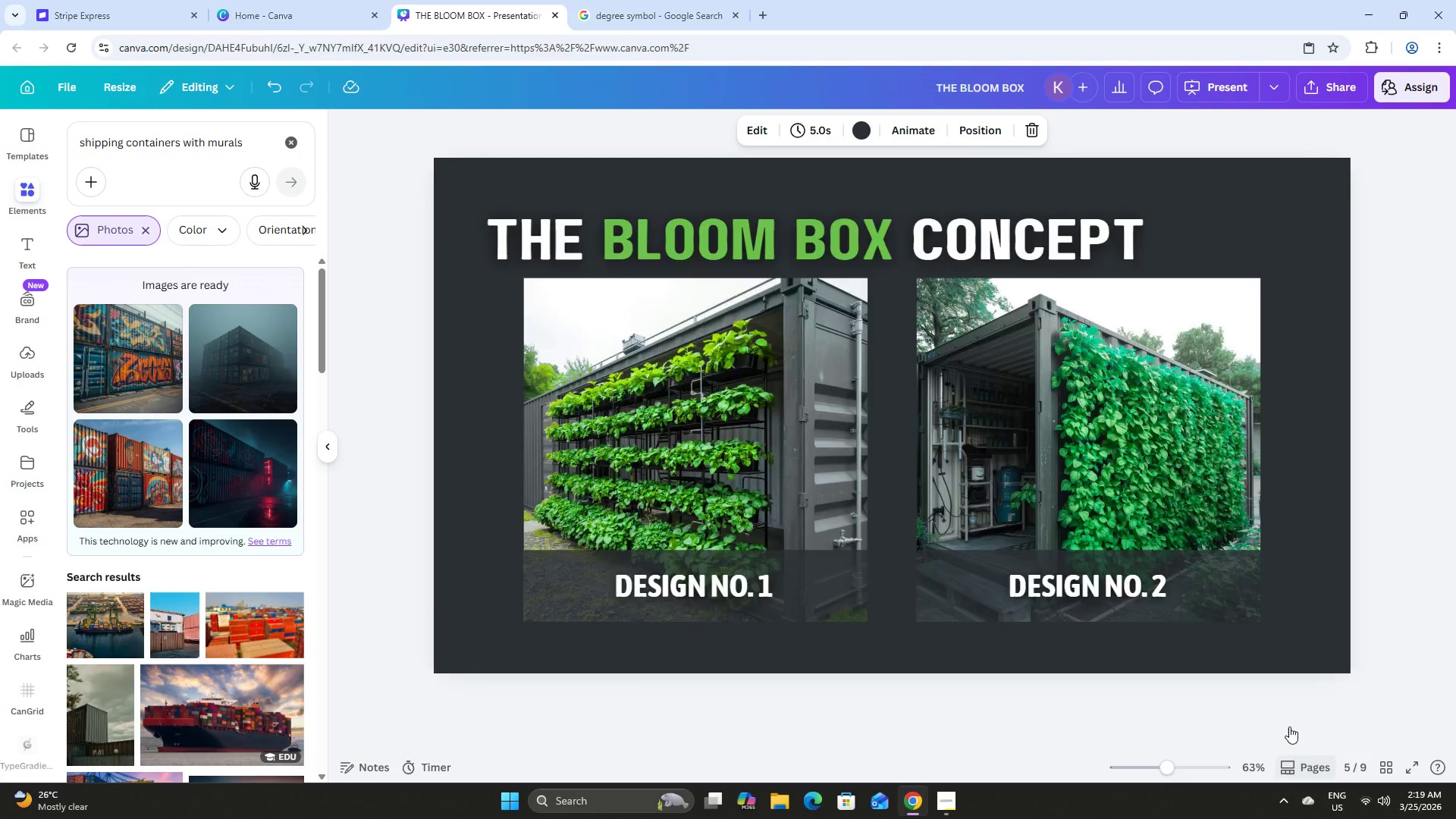 
scroll: coordinate [1098, 493], scroll_direction: down, amount: 27.0
 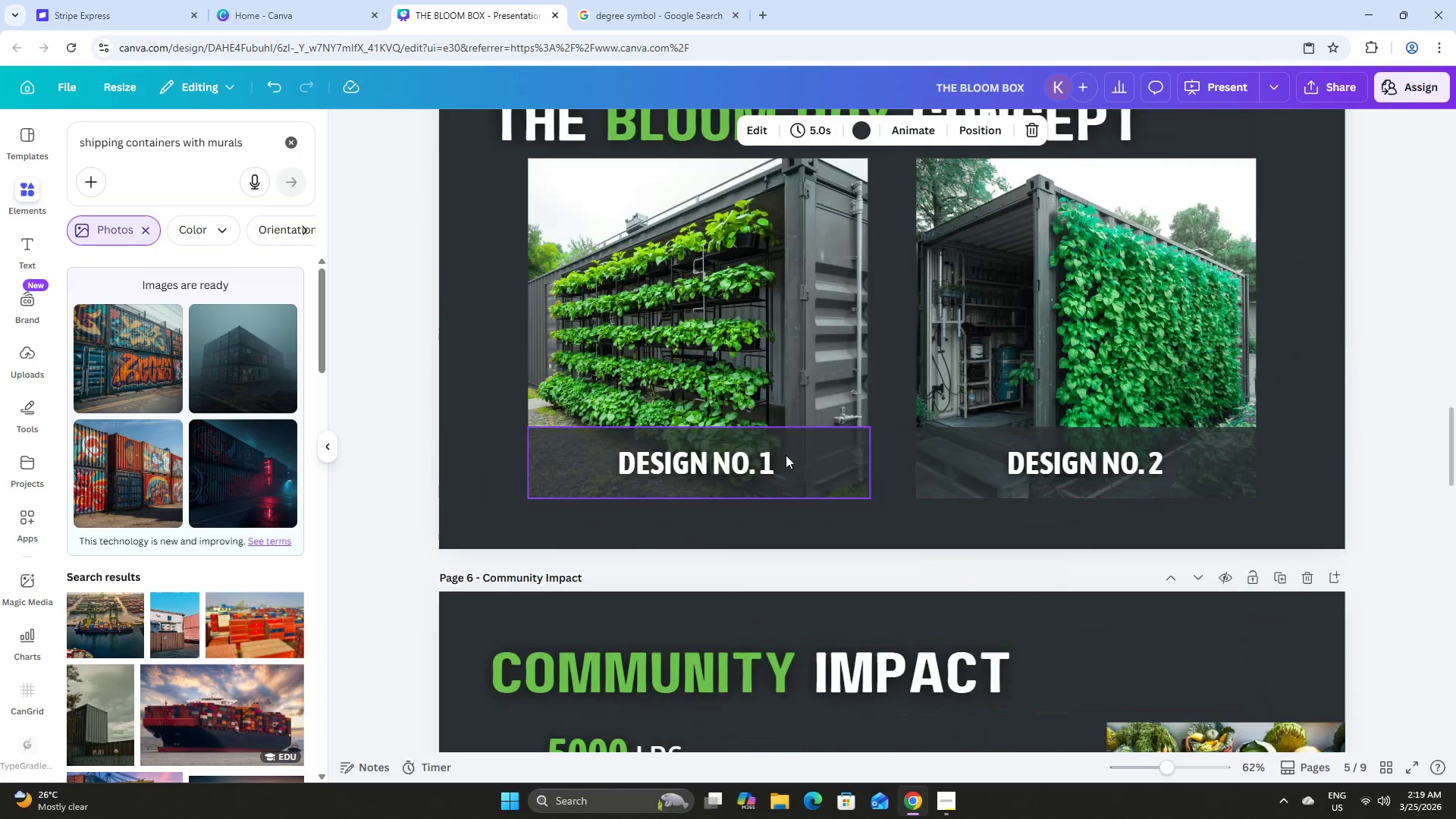 
left_click([744, 456])
 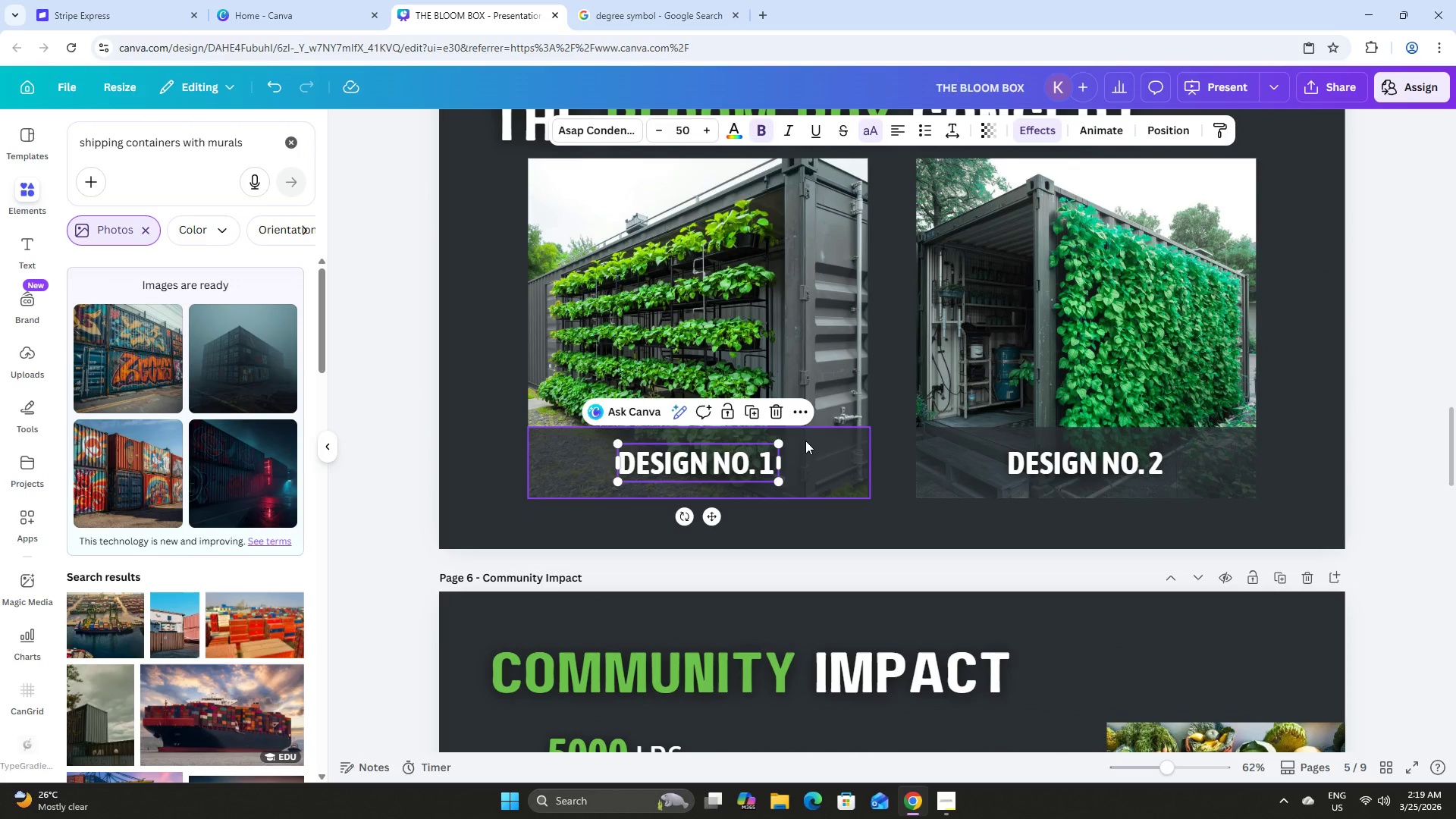 
hold_key(key=ShiftLeft, duration=0.48)
left_click([819, 445])
 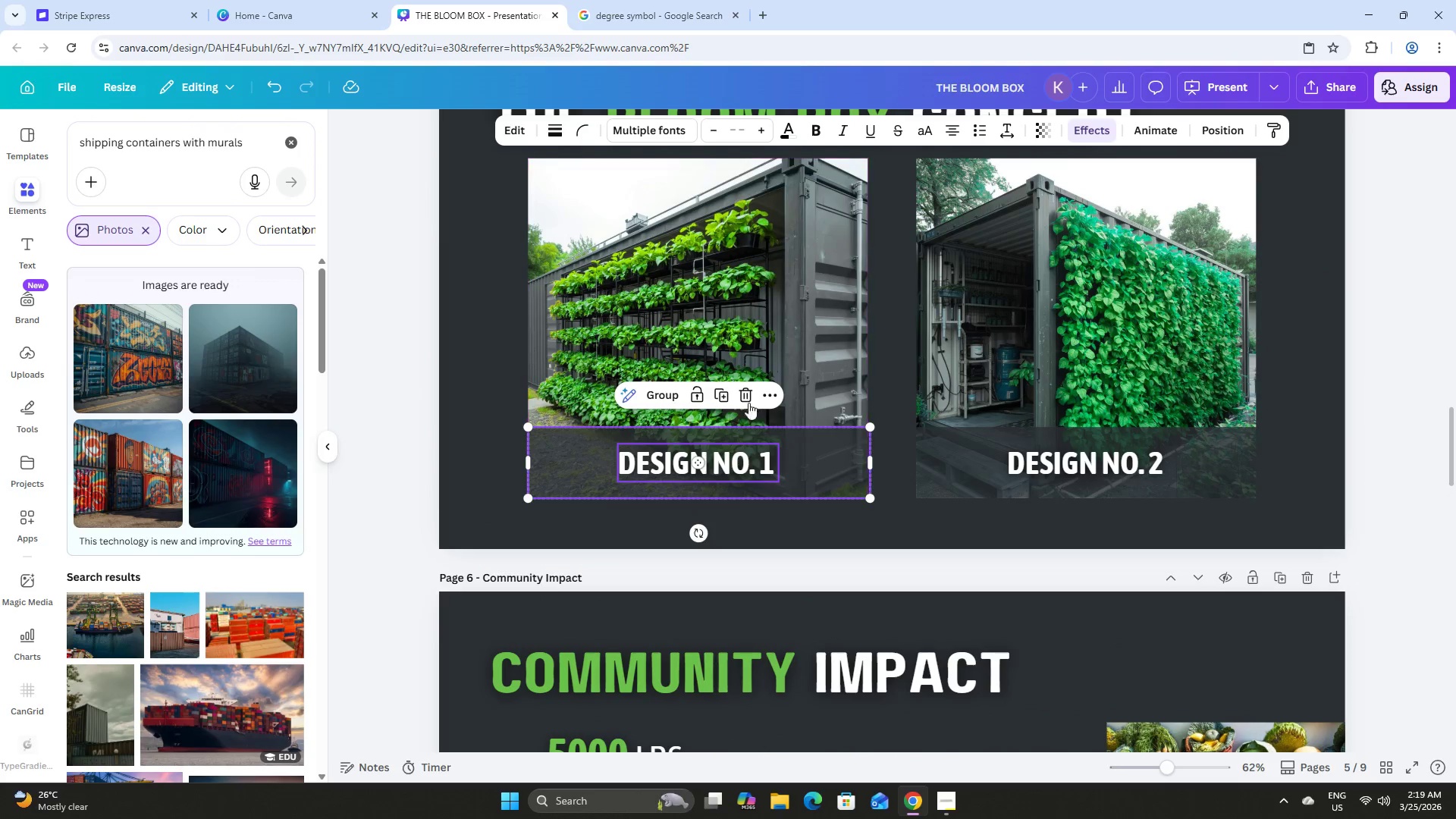 
left_click([720, 393])
 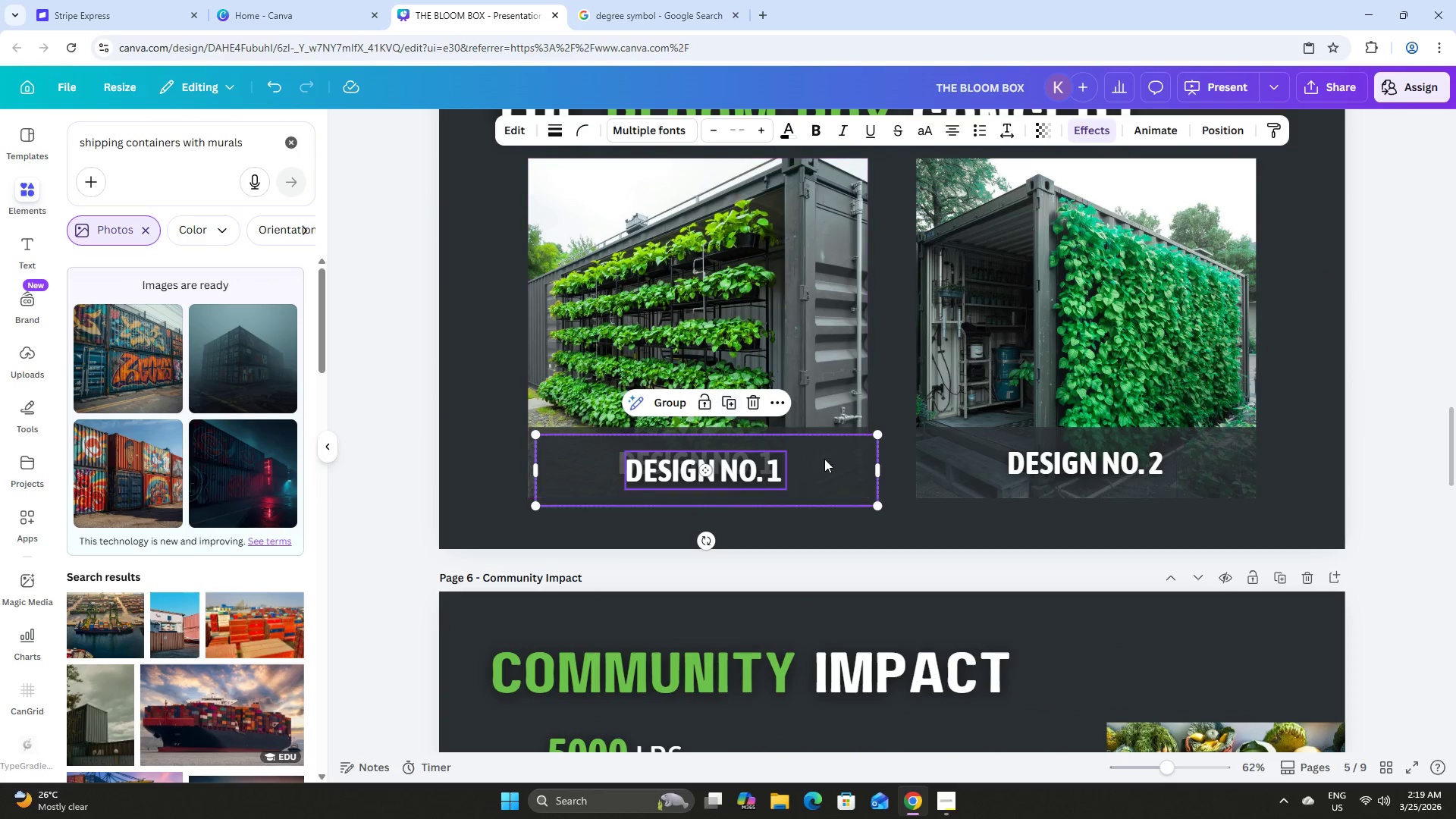 
left_click_drag(start_coordinate=[826, 460], to_coordinate=[977, 449])
 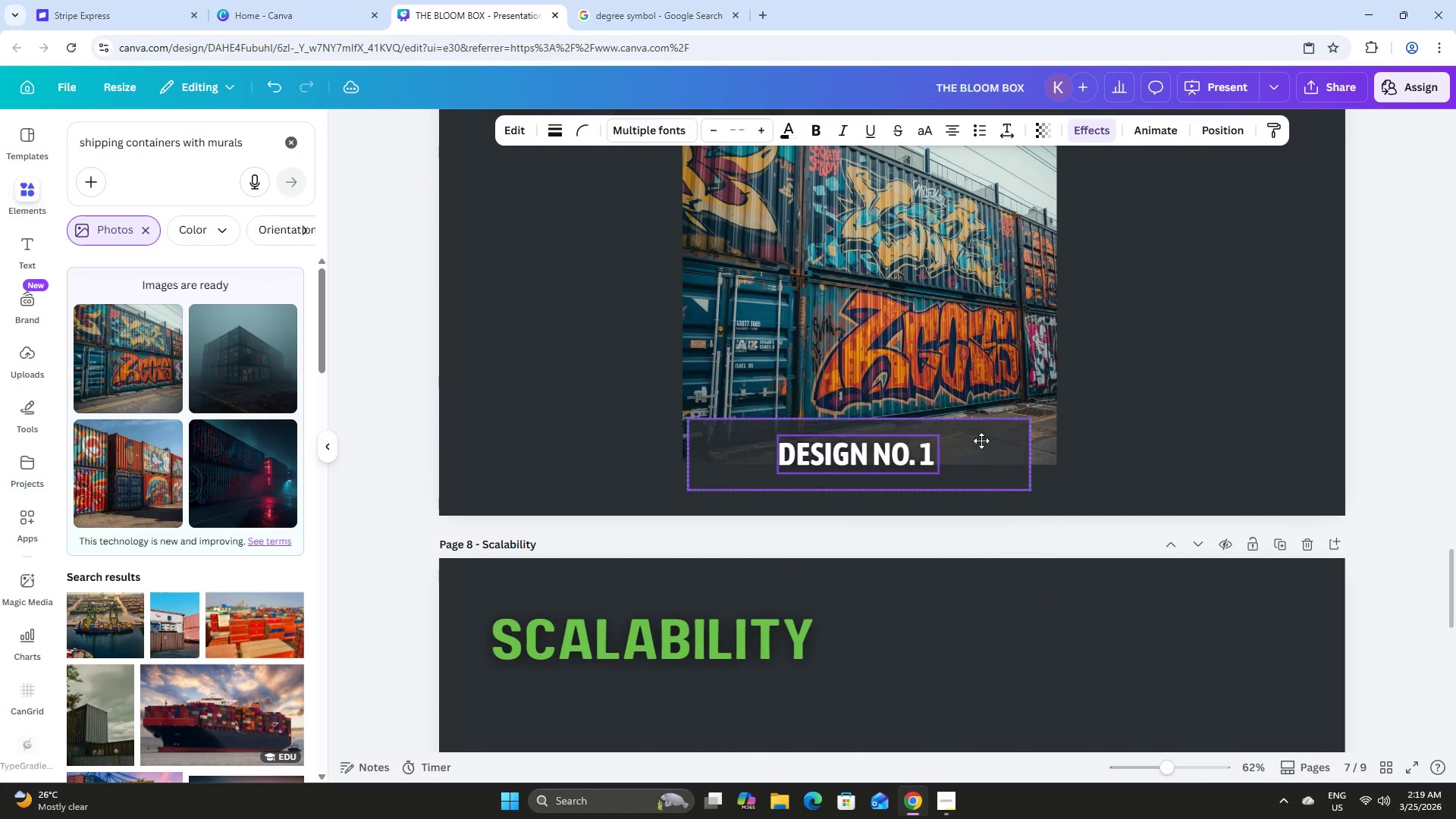 
scroll: coordinate [958, 544], scroll_direction: down, amount: 16.0
 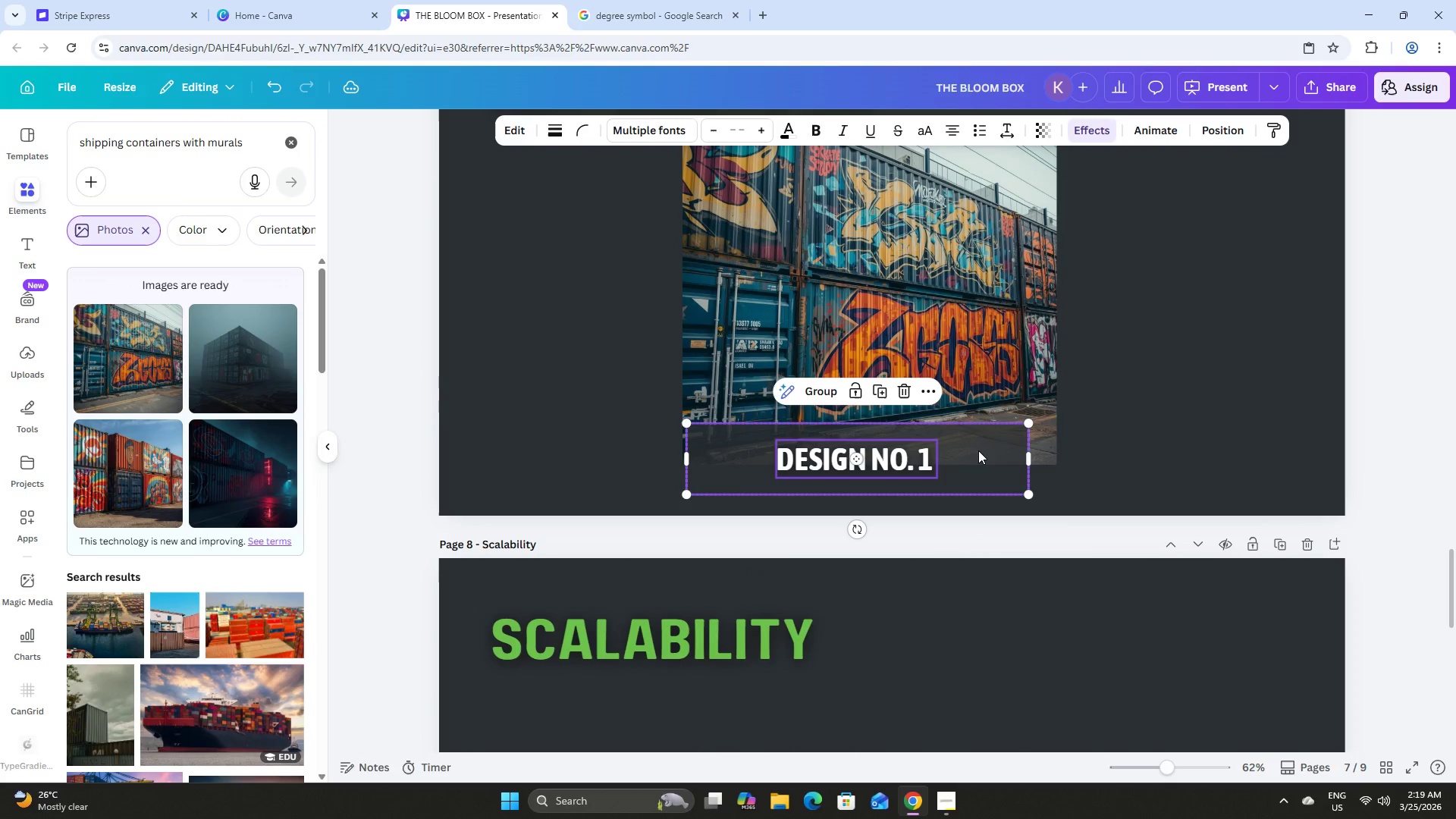 
left_click_drag(start_coordinate=[978, 450], to_coordinate=[977, 421])
 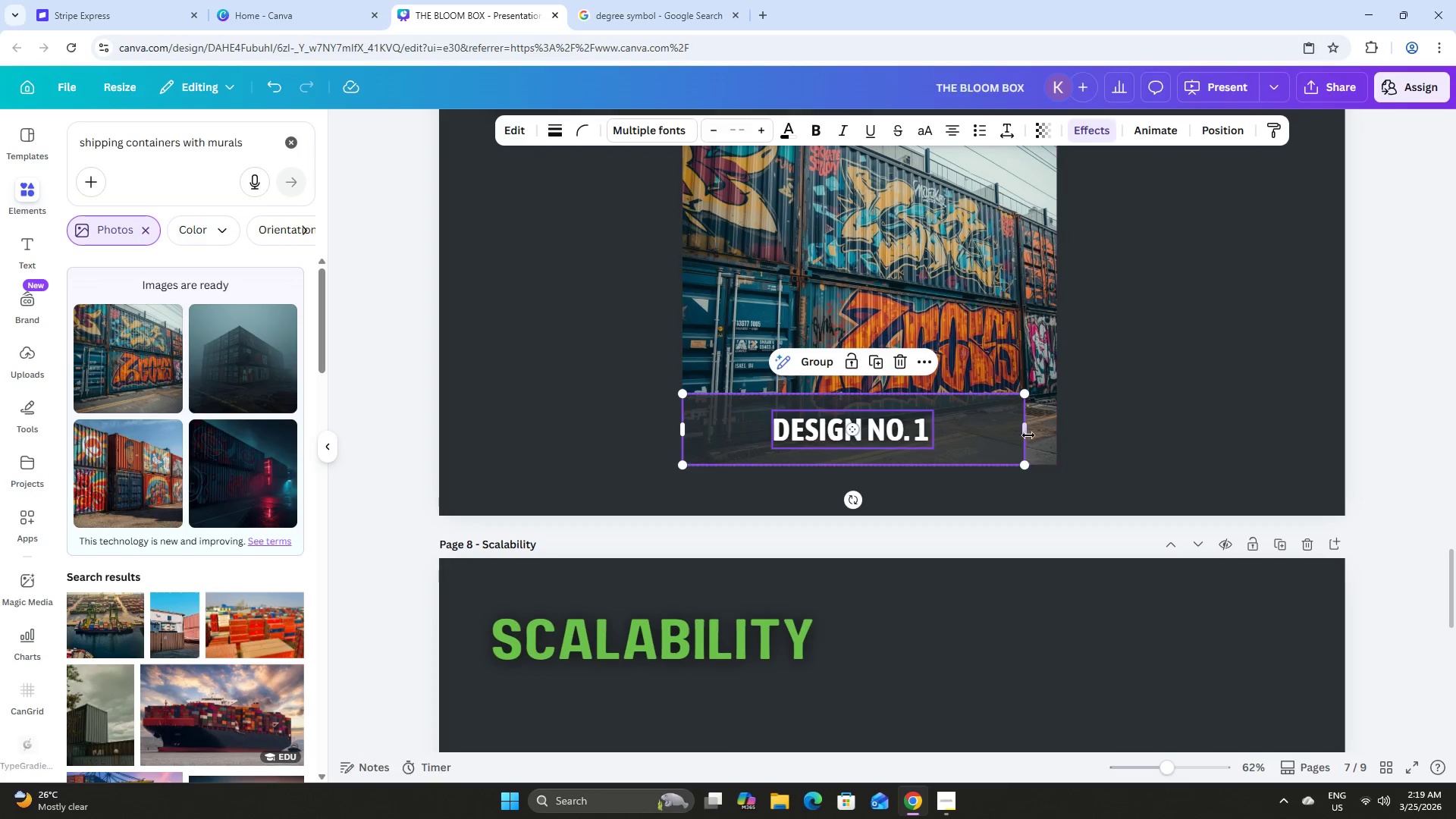 
left_click_drag(start_coordinate=[1027, 431], to_coordinate=[1058, 433])
 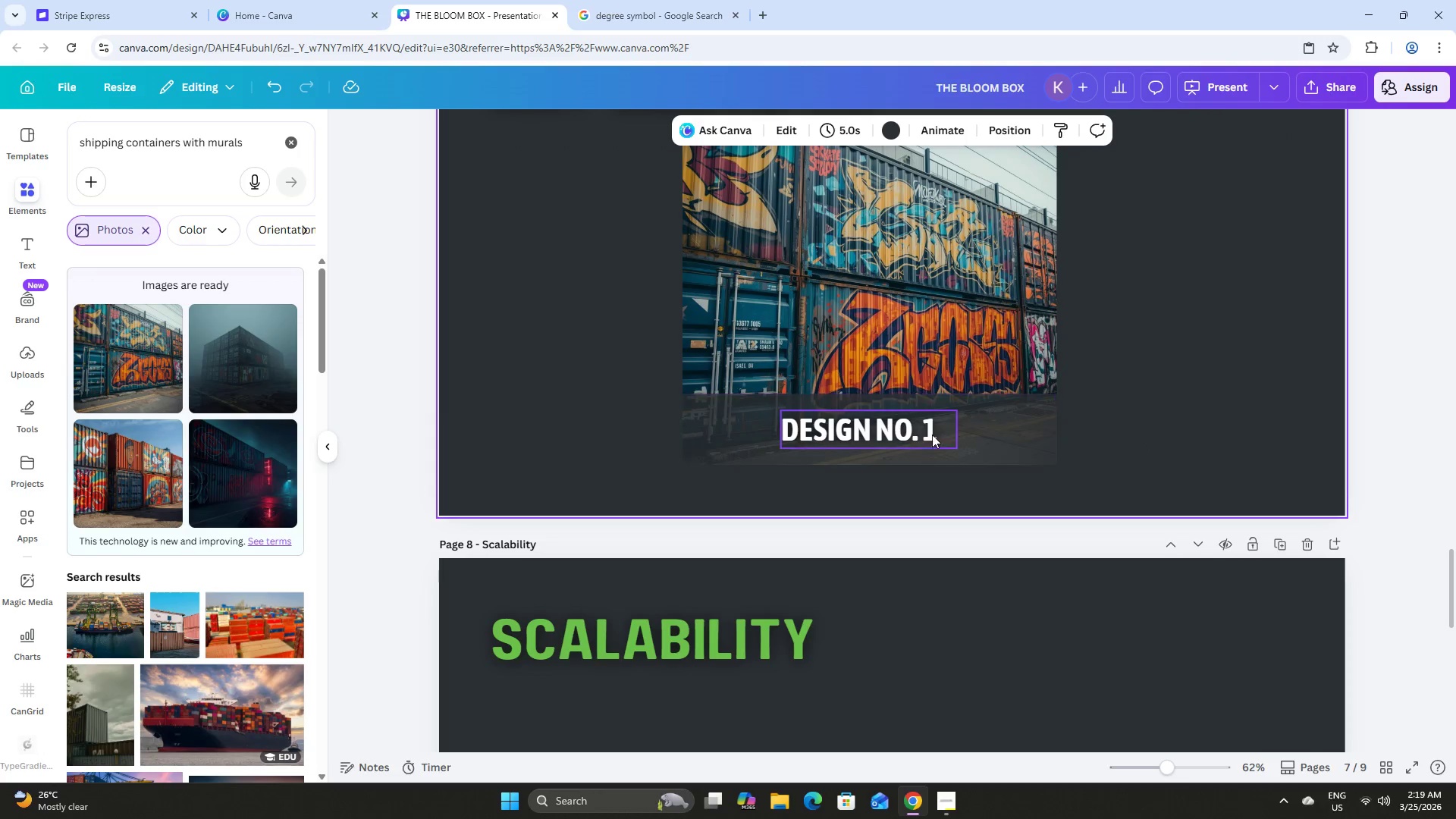 
double_click([929, 433])
 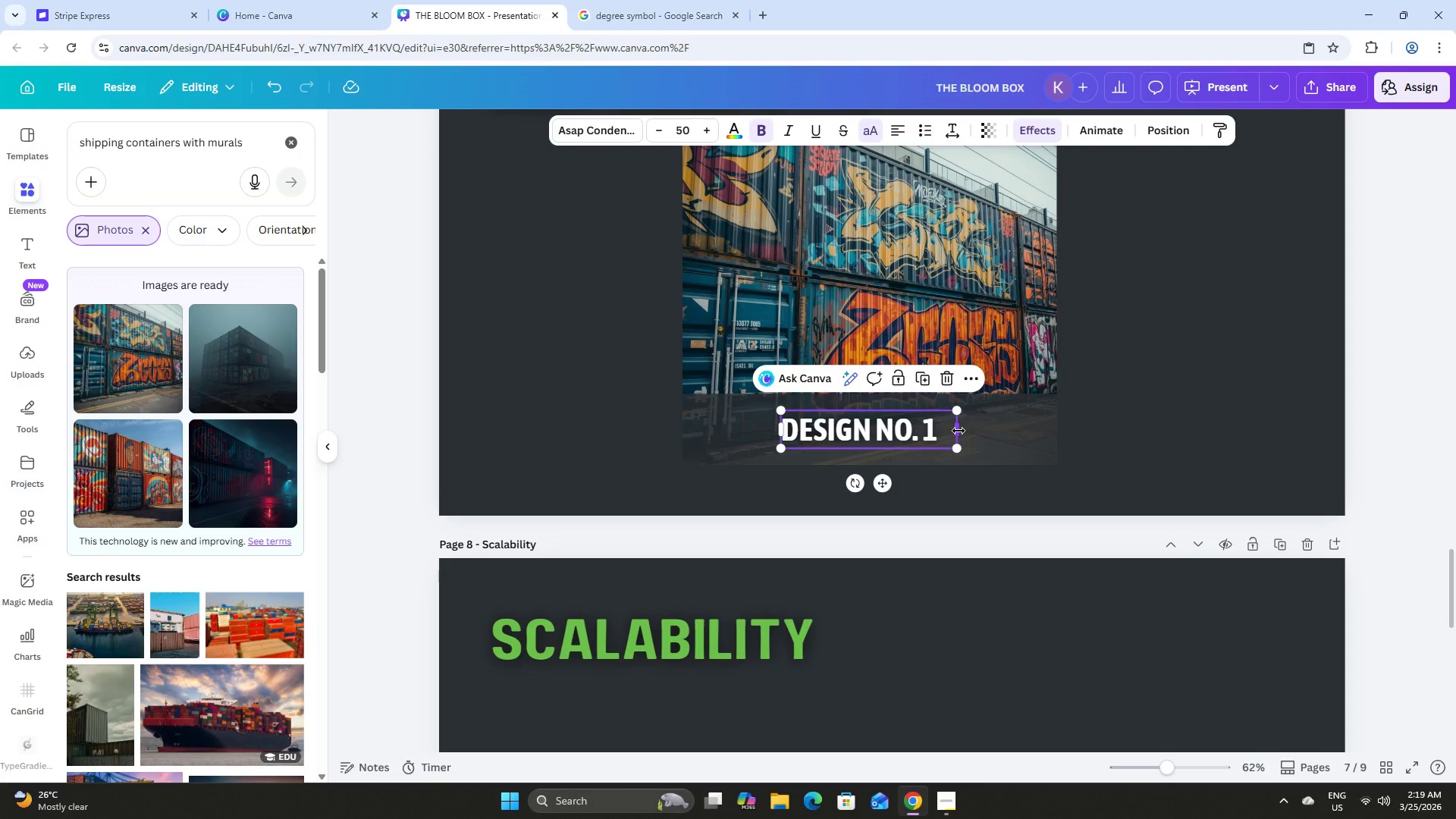 
left_click_drag(start_coordinate=[959, 431], to_coordinate=[946, 431])
 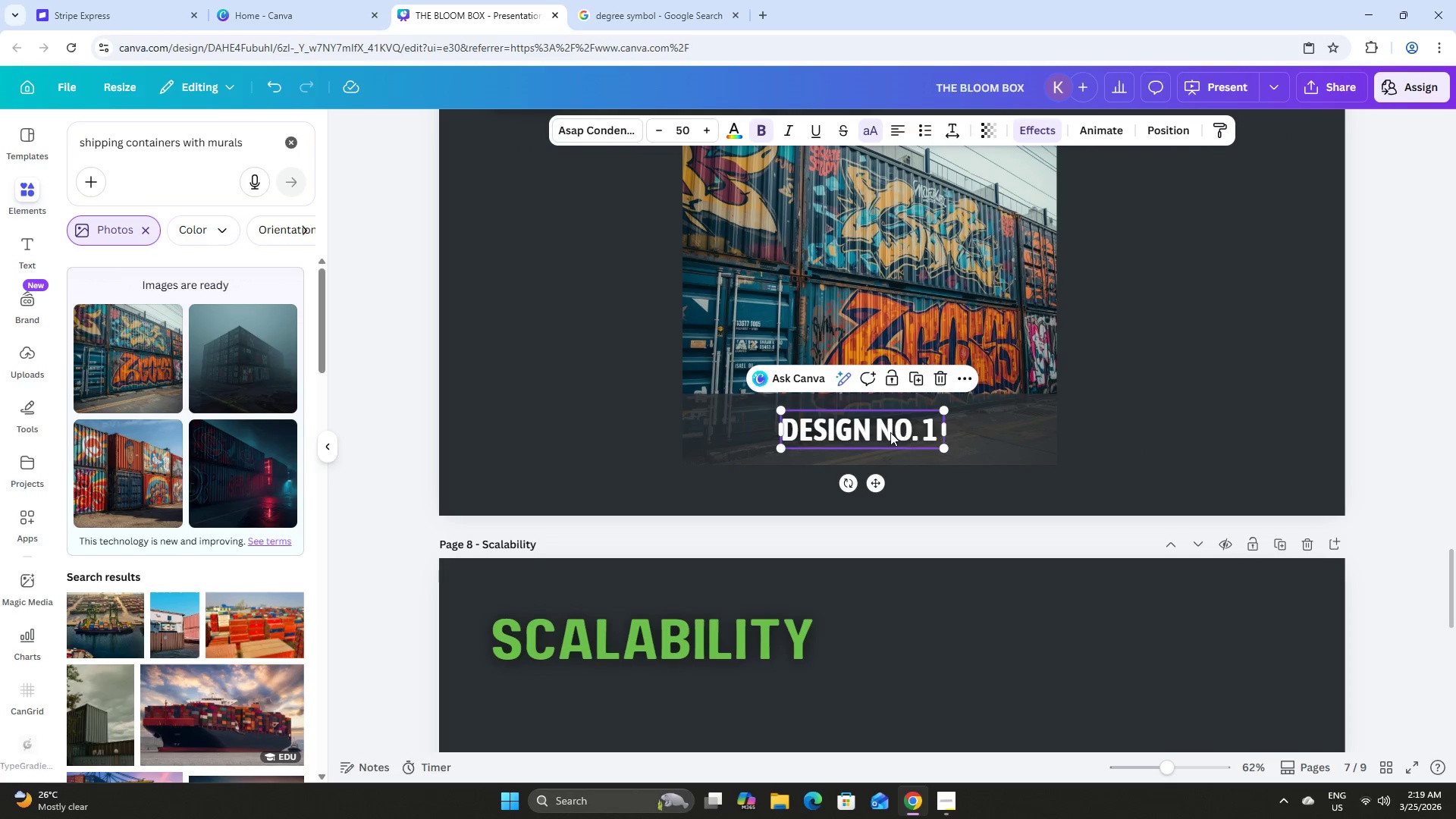 
left_click([890, 432])
 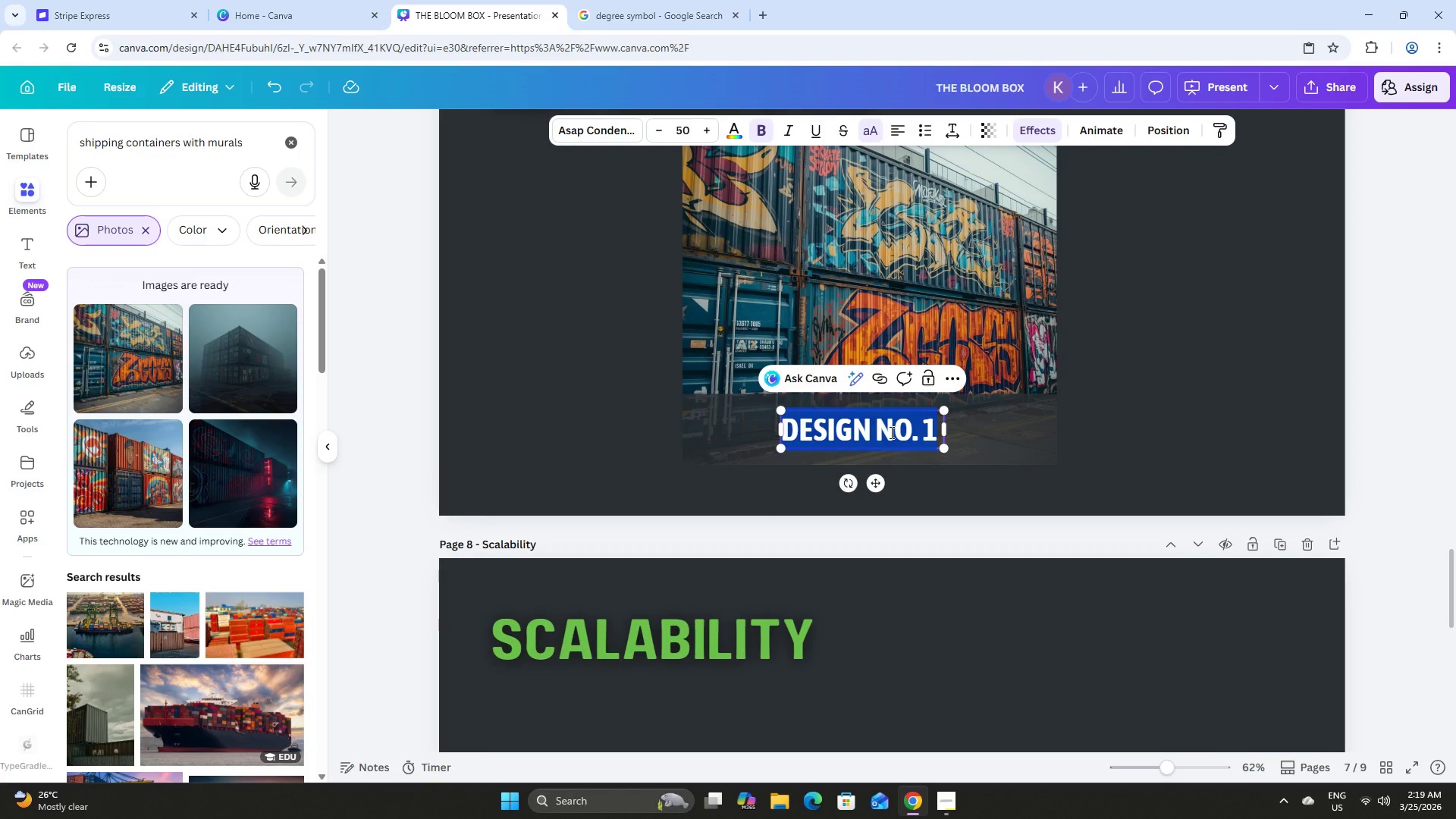 
type(Other side se)
key(Backspace)
key(Backspace)
key(Backspace)
type( = m)
key(Backspace)
type(ARTIST'S MURAL)
 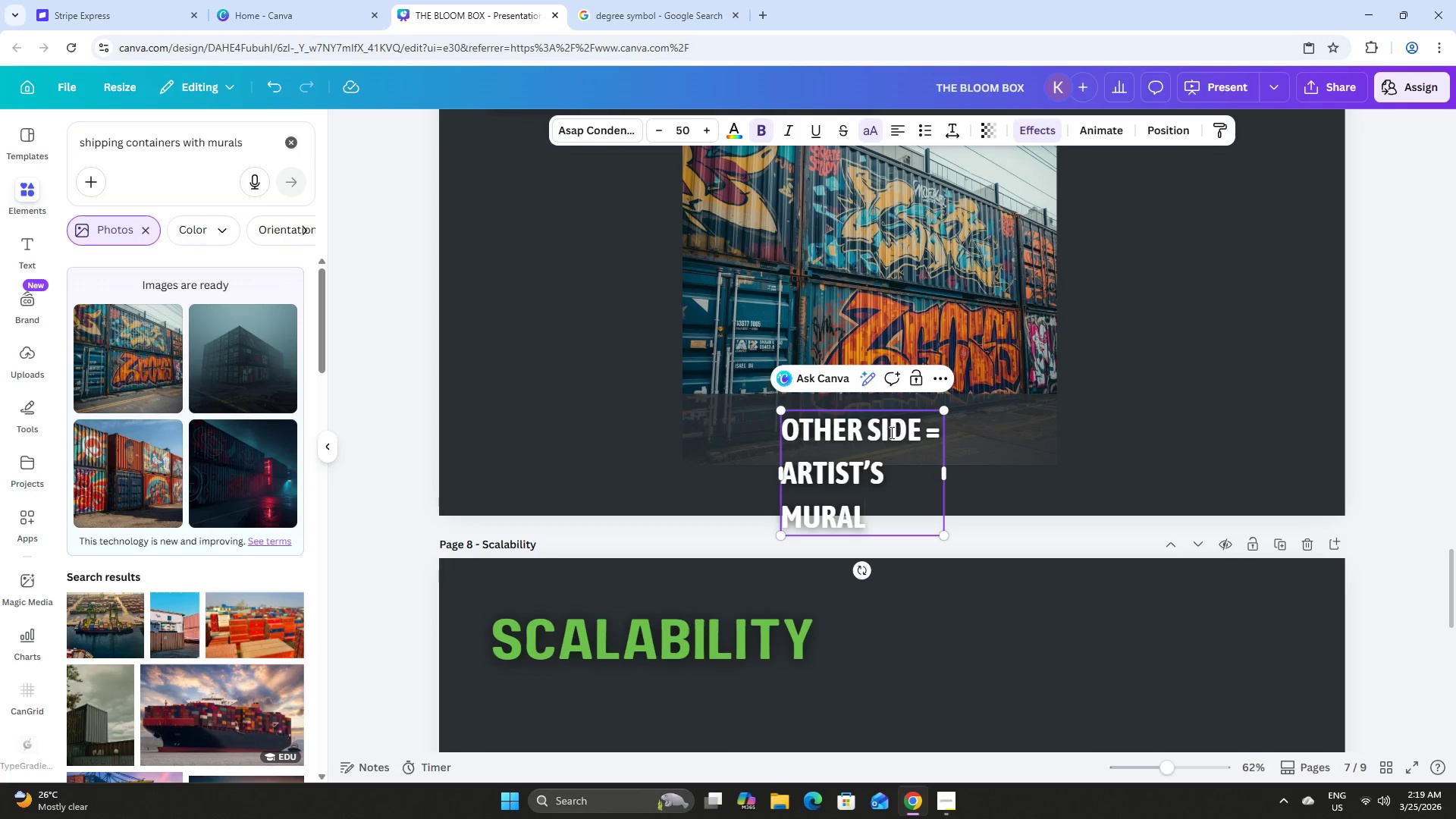 
left_click([1025, 375])
 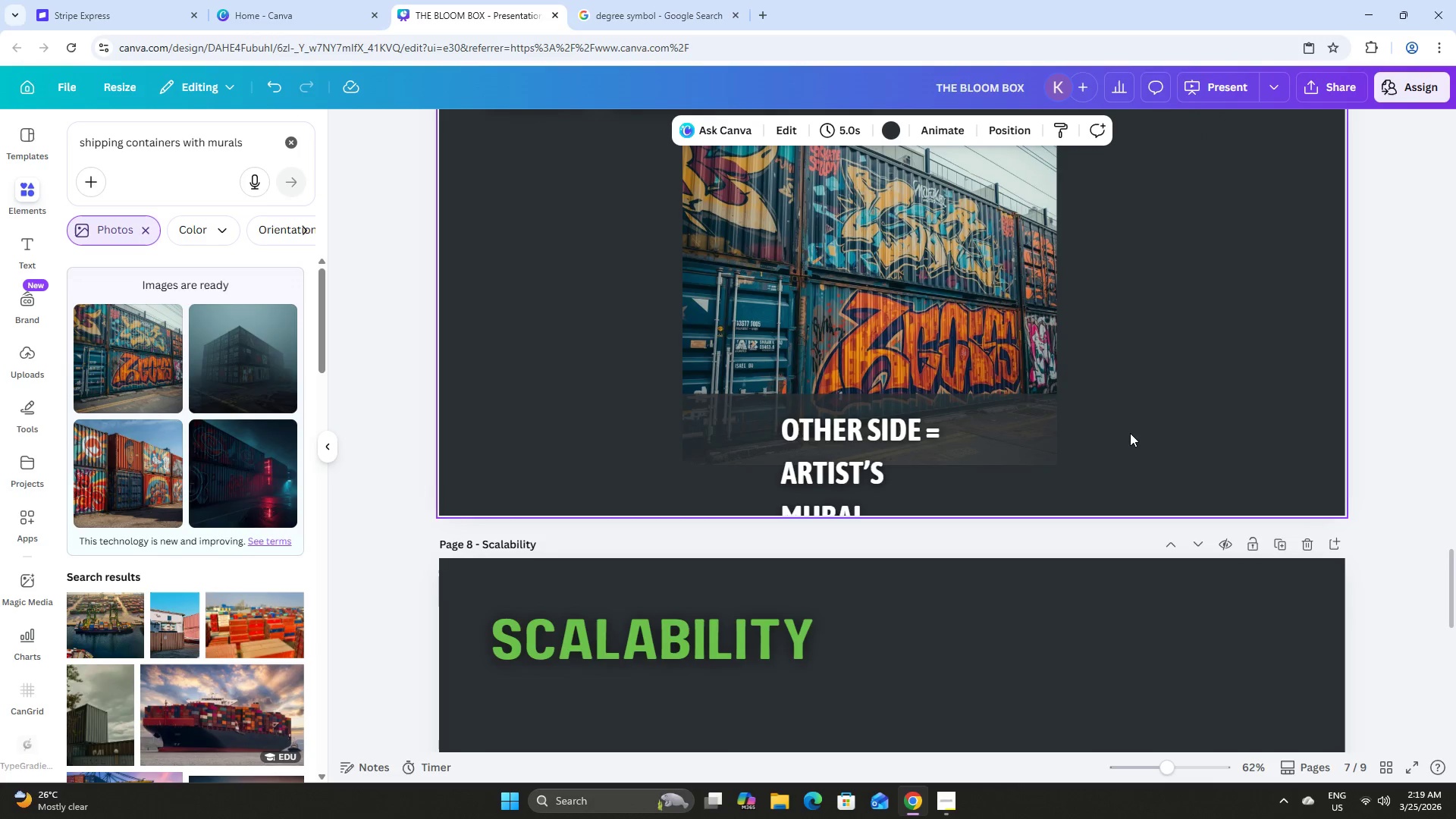 
scroll: coordinate [1130, 433], scroll_direction: up, amount: 1.0
 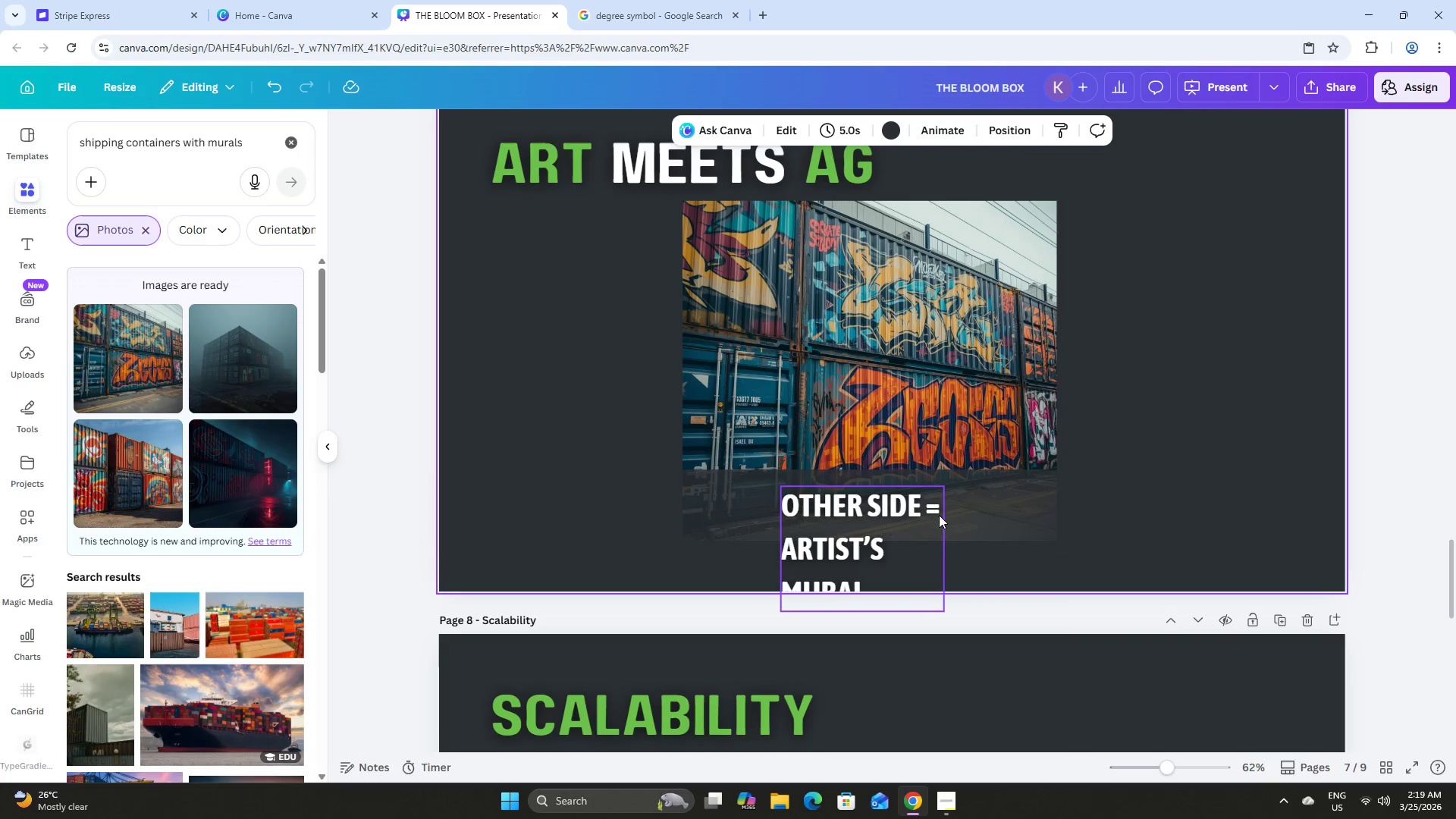 
left_click([885, 513])
 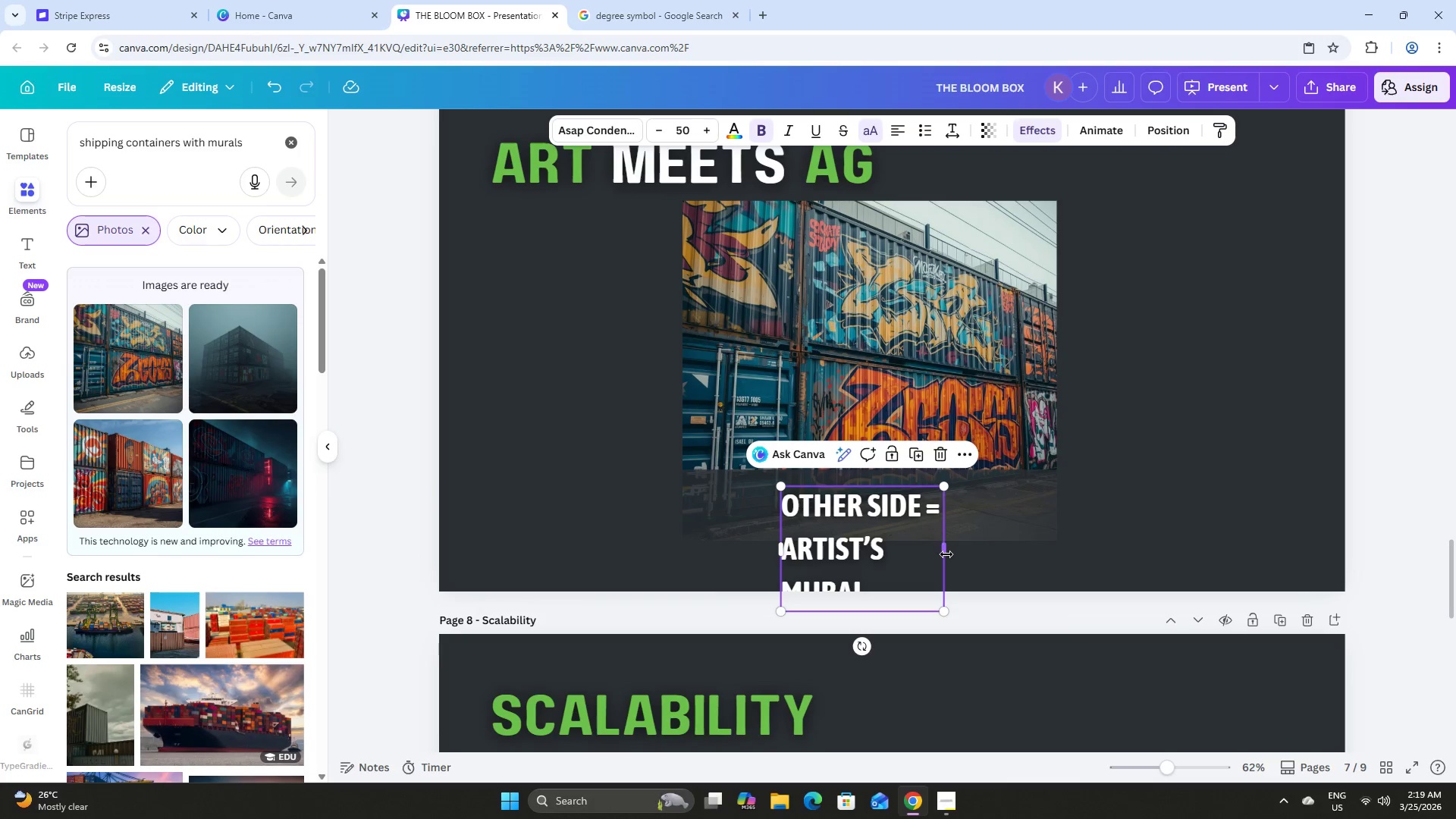 
left_click_drag(start_coordinate=[946, 554], to_coordinate=[1141, 532])
 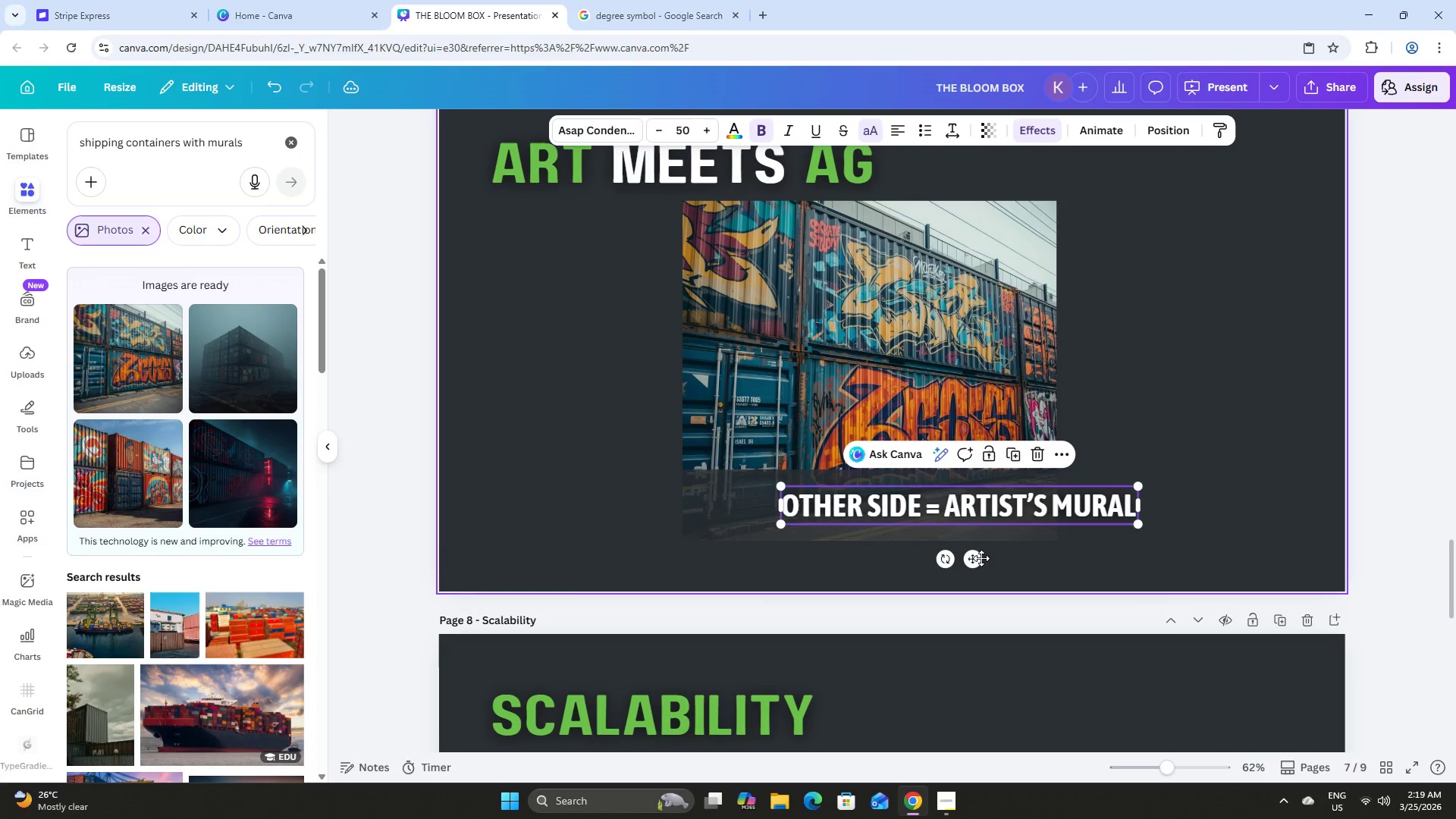 
left_click_drag(start_coordinate=[975, 561], to_coordinate=[888, 561])
 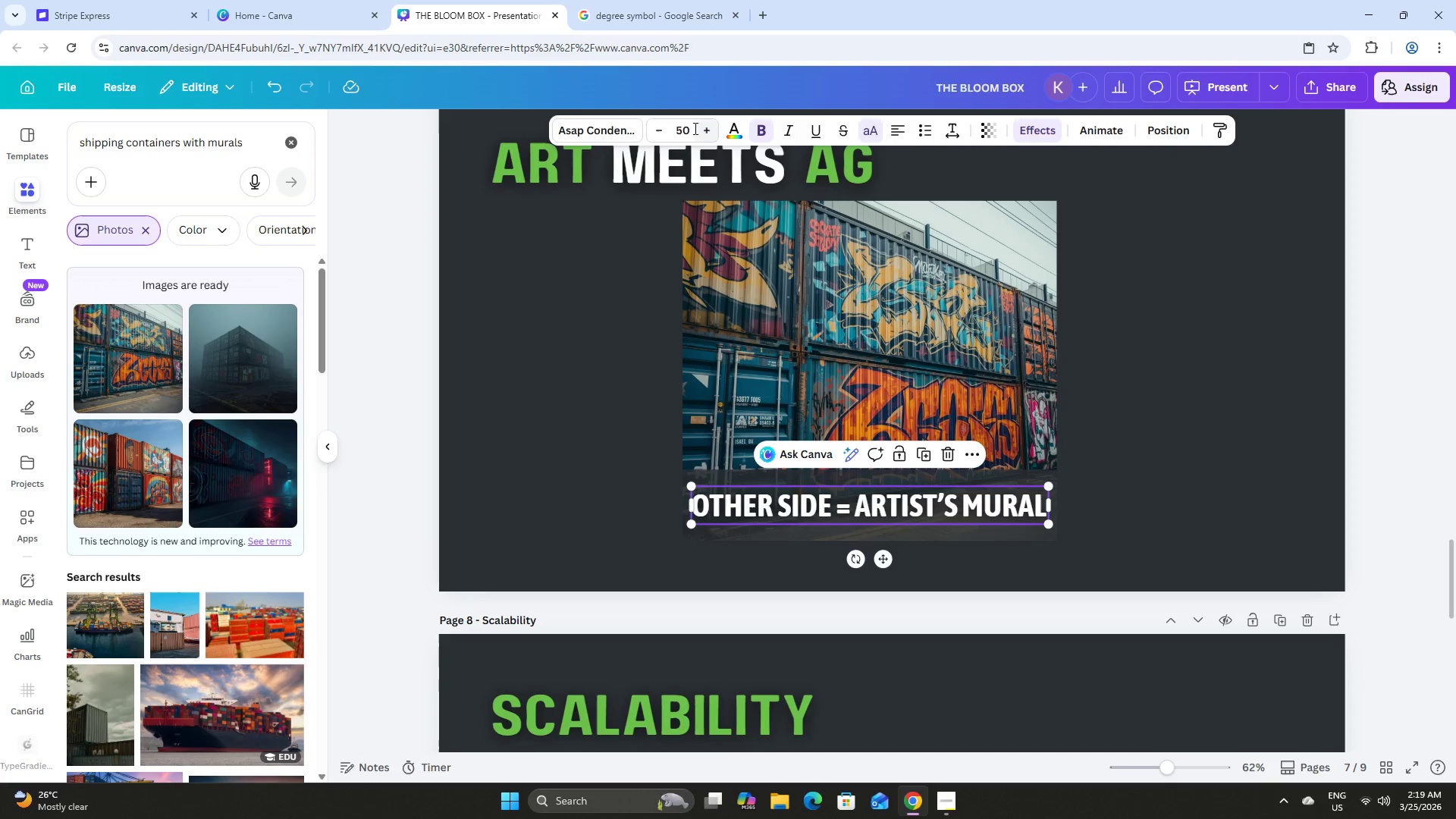 
left_click([690, 128])
 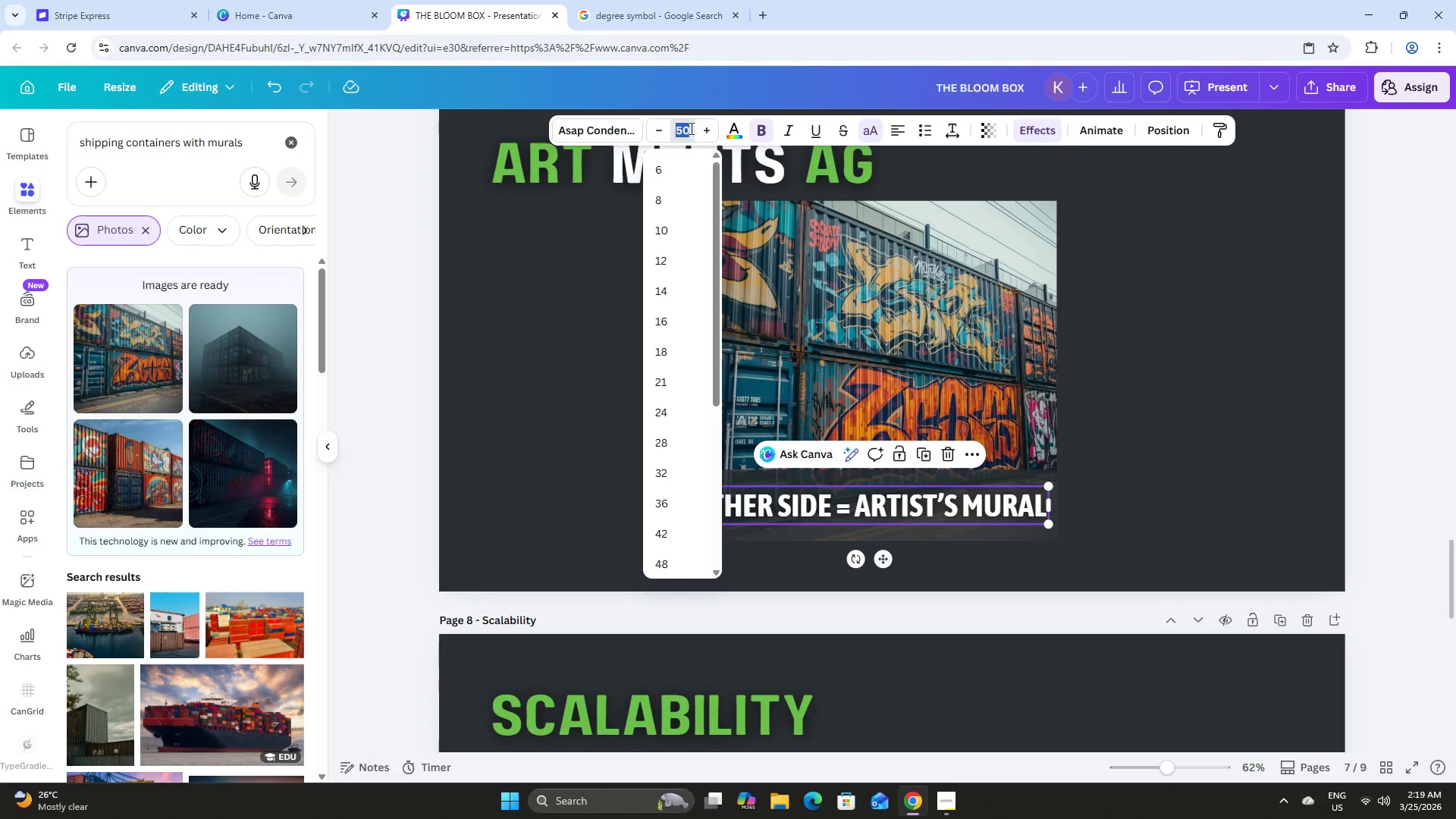 
key(Numpad4)
 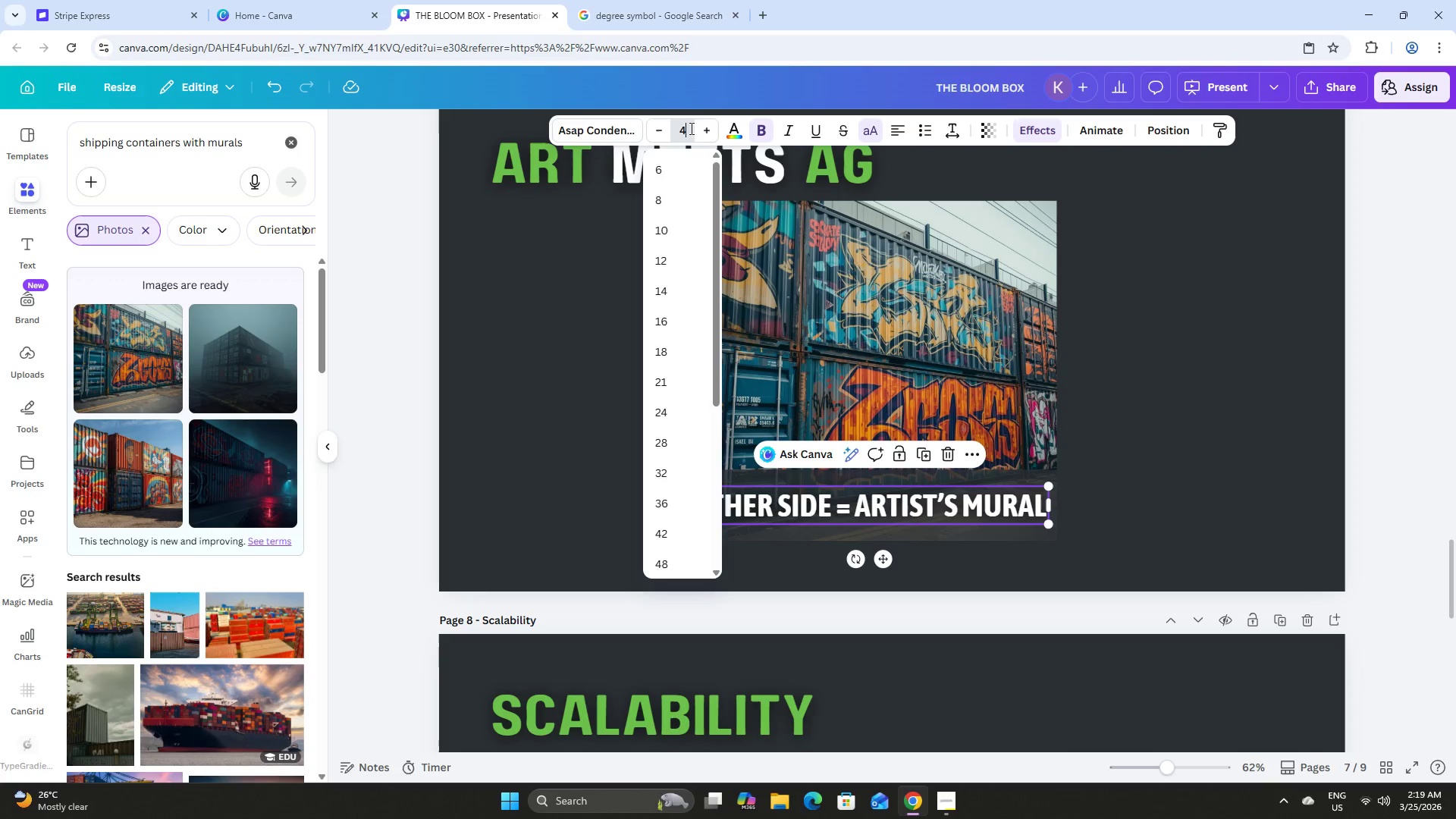 
key(Numpad0)
 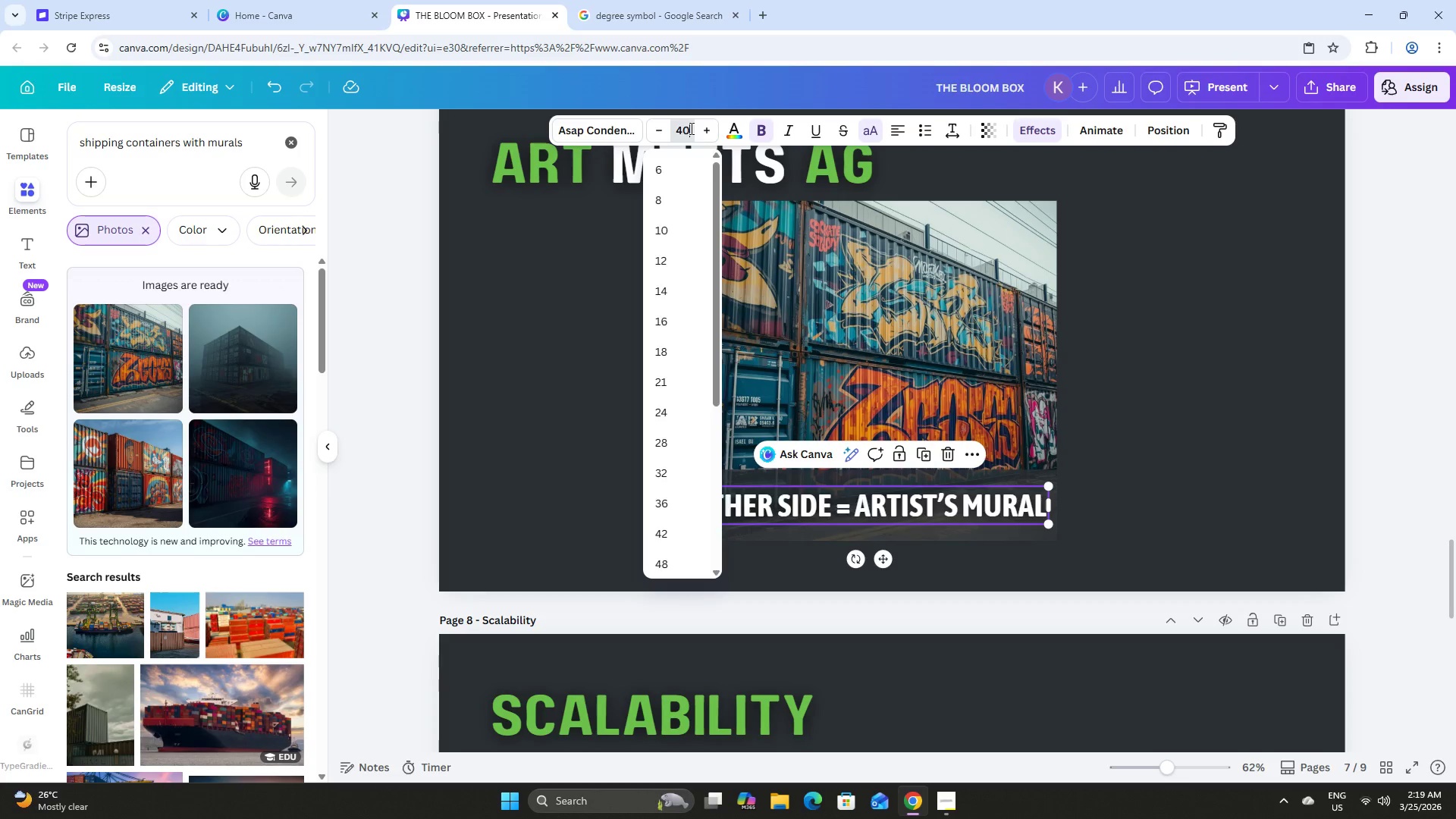 
key(NumpadEnter)
 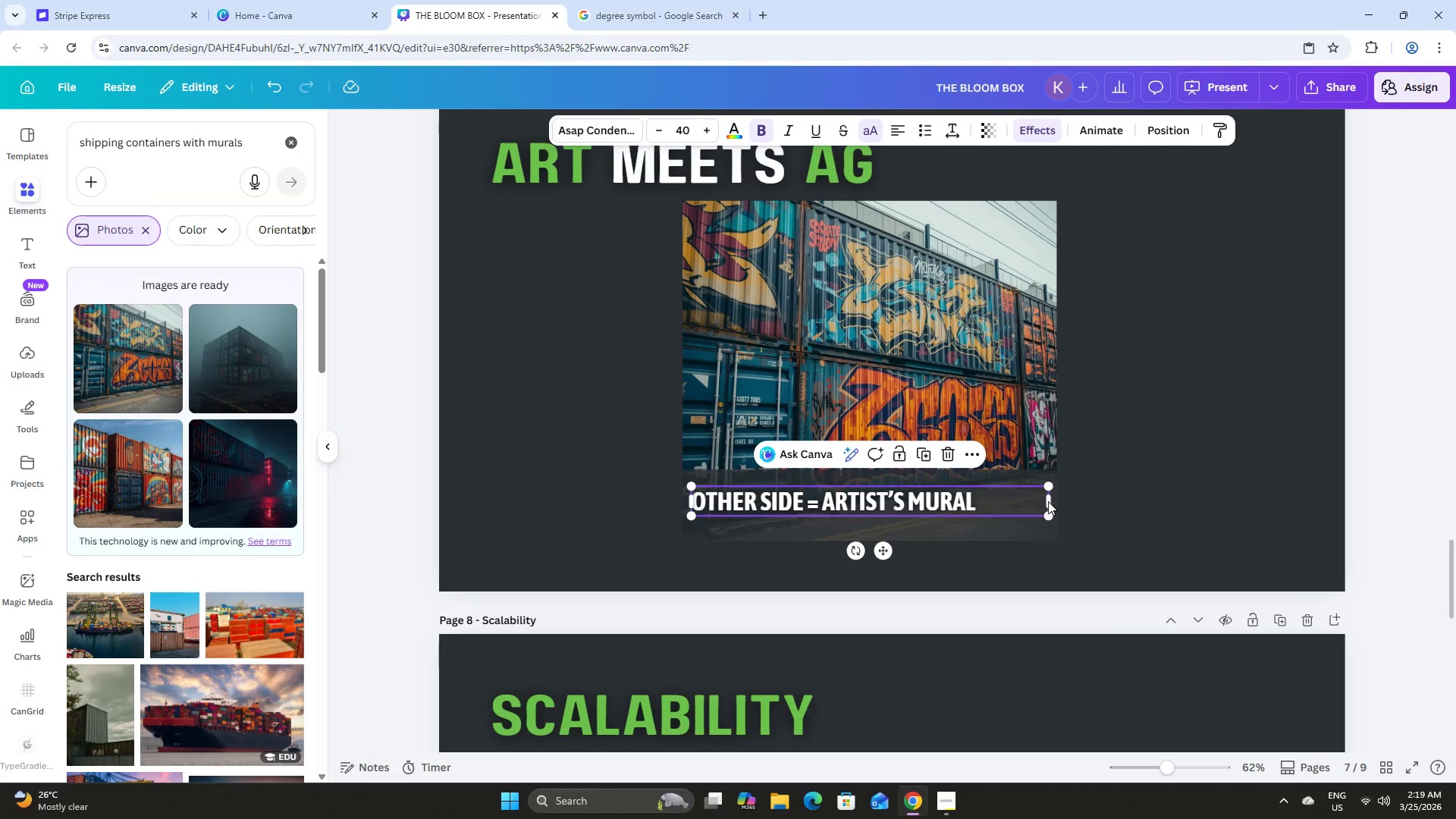 
left_click_drag(start_coordinate=[1051, 504], to_coordinate=[982, 506])
 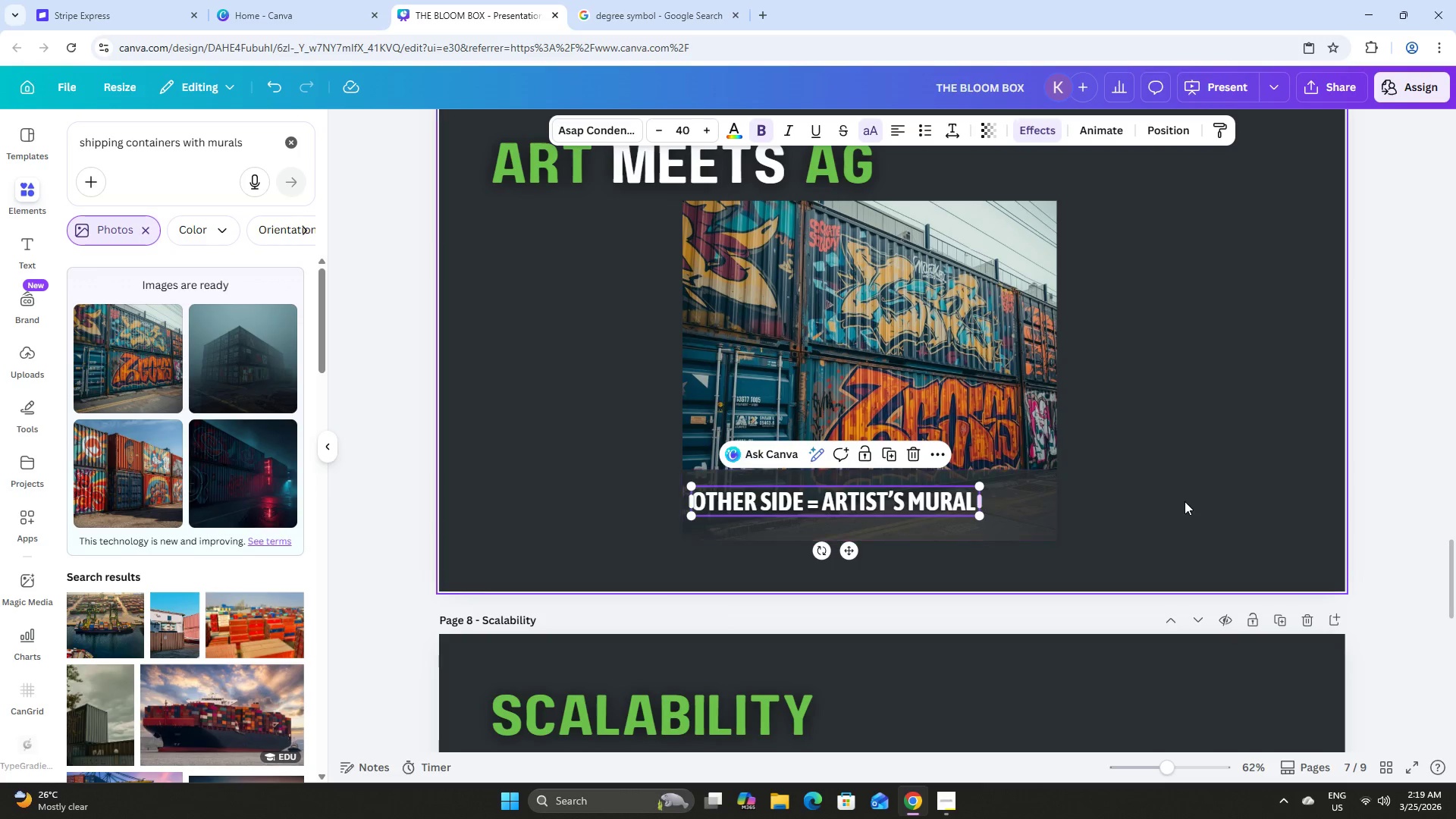 
left_click([1188, 500])
 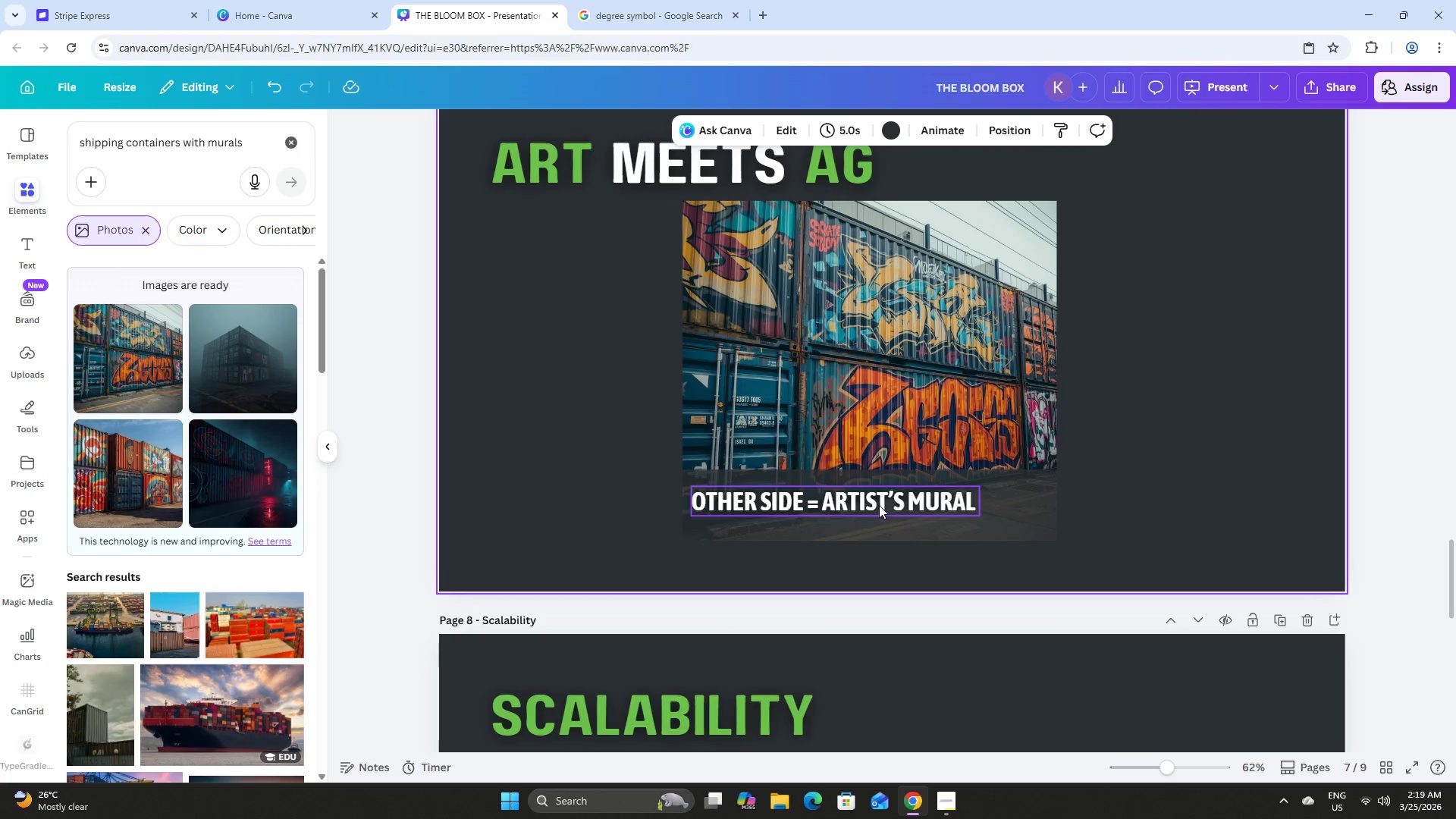 
left_click_drag(start_coordinate=[878, 502], to_coordinate=[914, 503])
 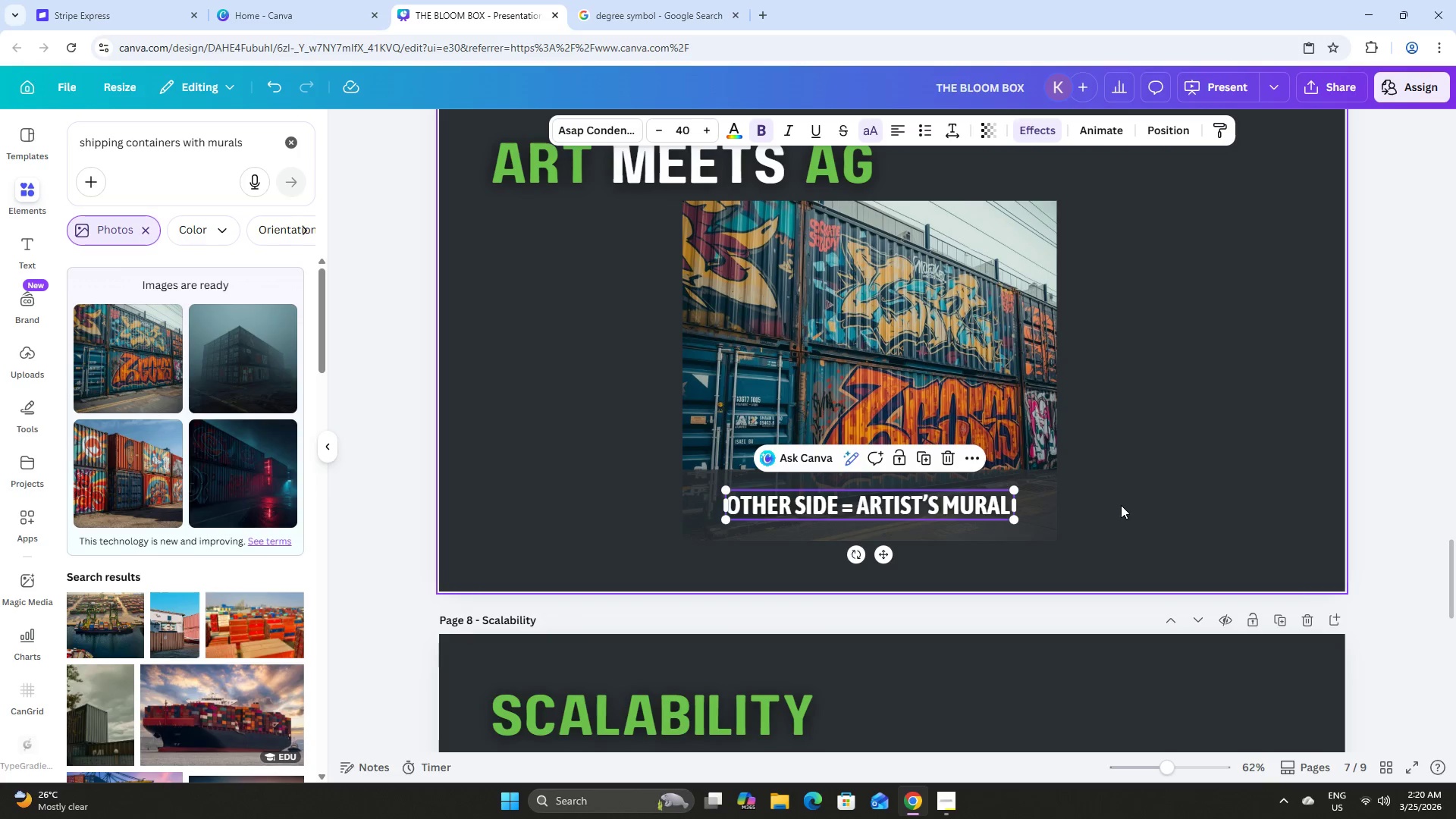 
left_click([1121, 505])
 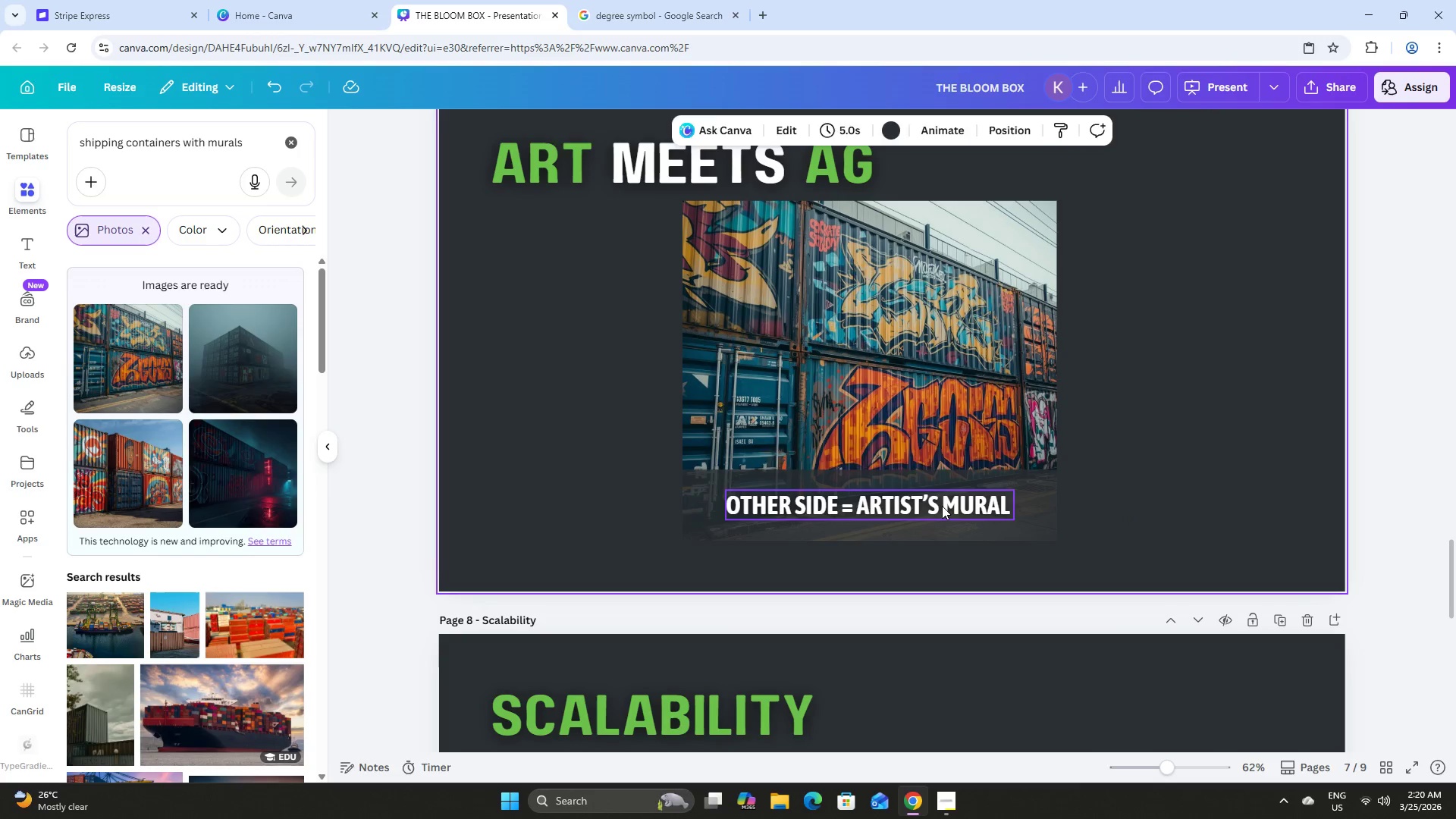 
double_click([942, 506])
 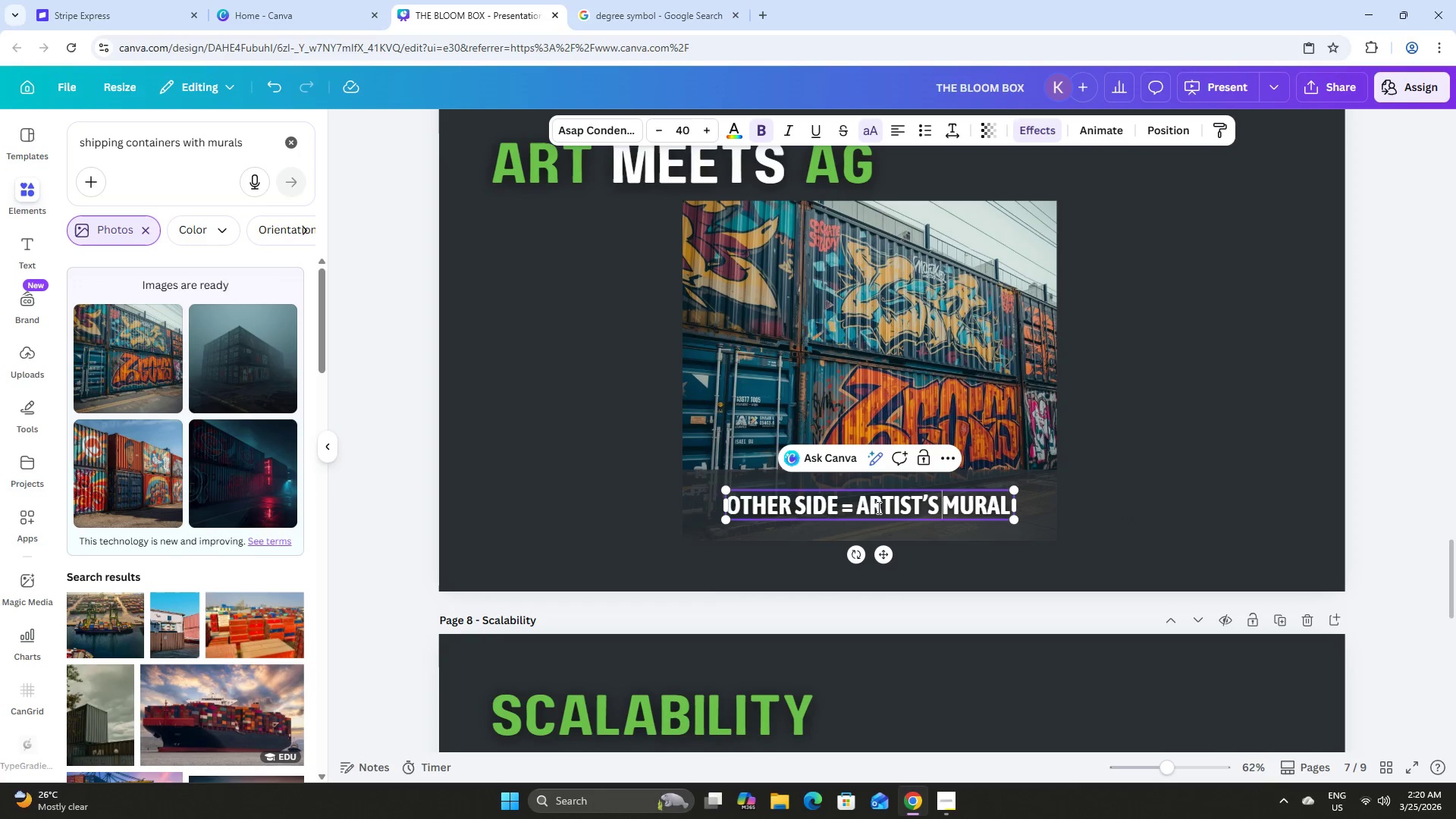 
triple_click([877, 507])
 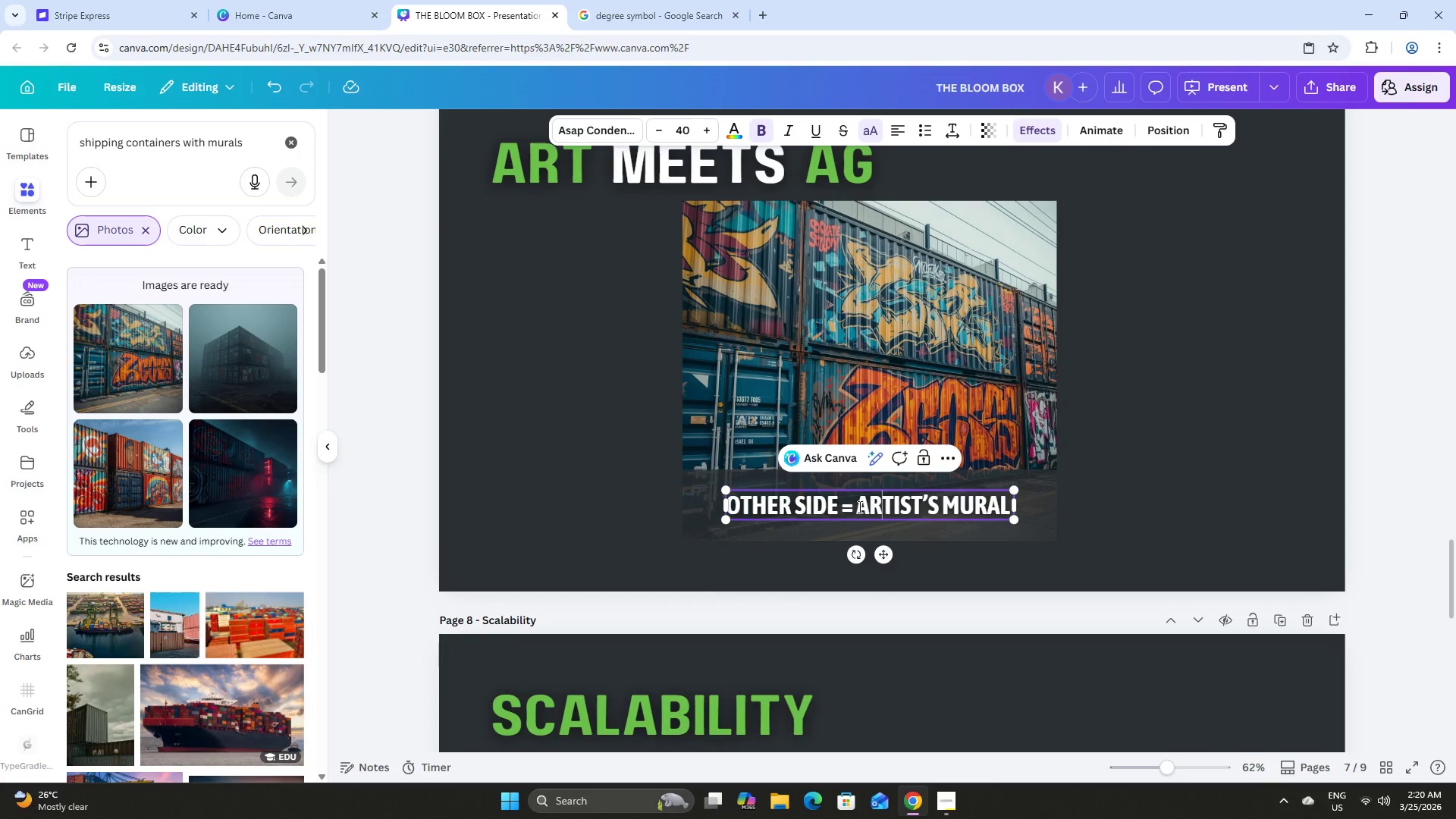 
left_click_drag(start_coordinate=[858, 507], to_coordinate=[1008, 507])
 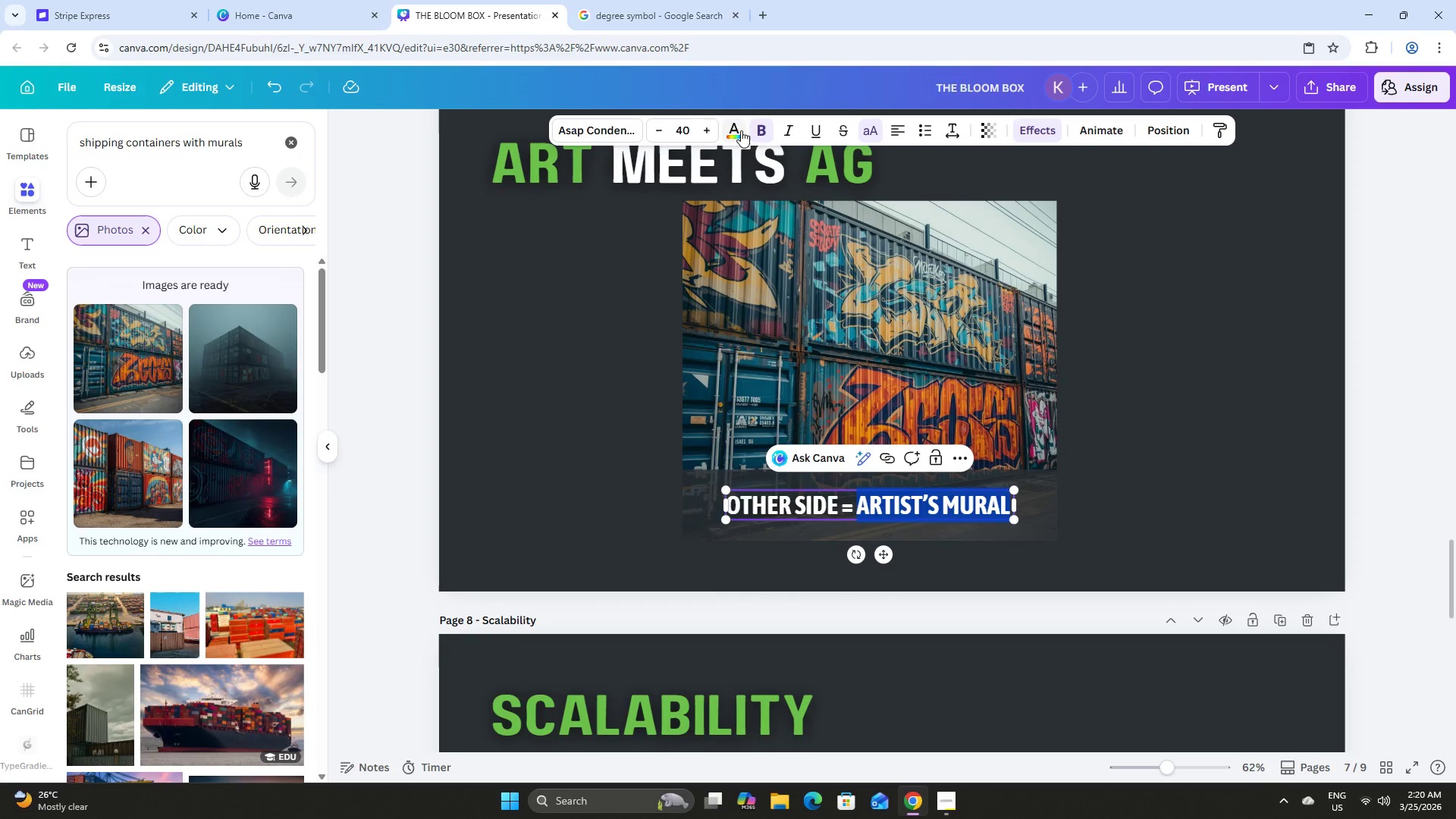 
left_click([736, 124])
 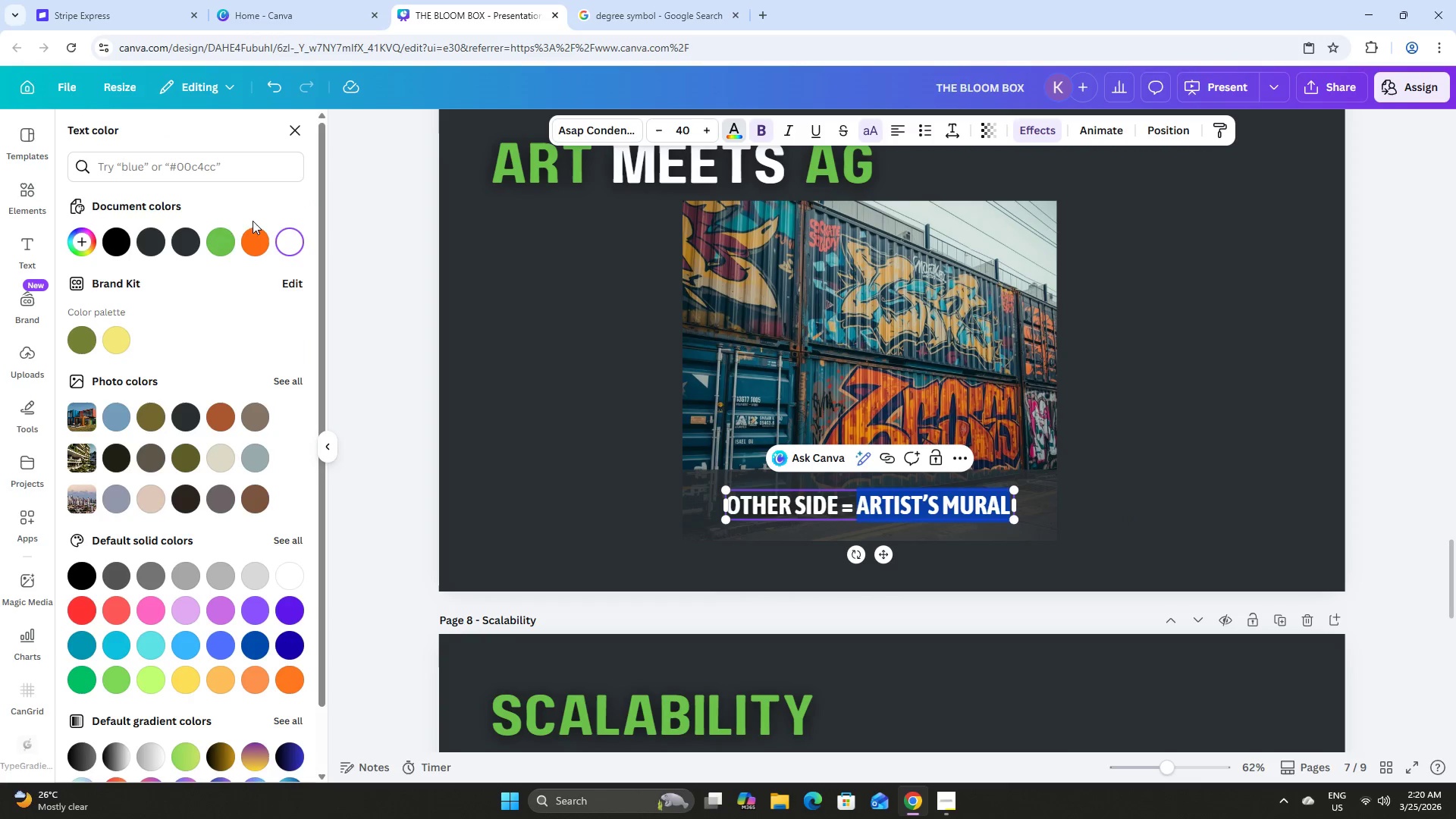 
left_click([226, 234])
 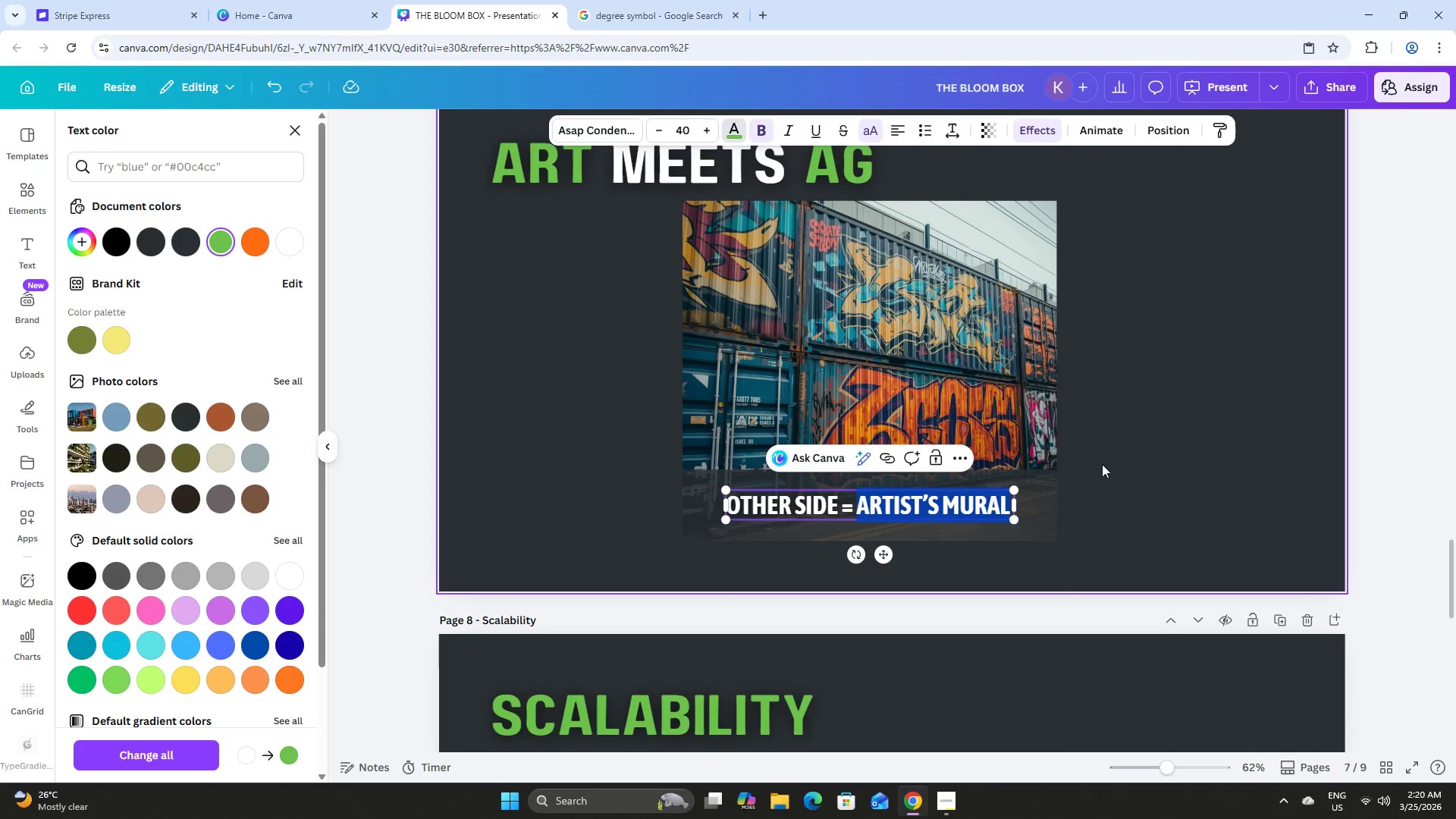 
left_click([1156, 470])
 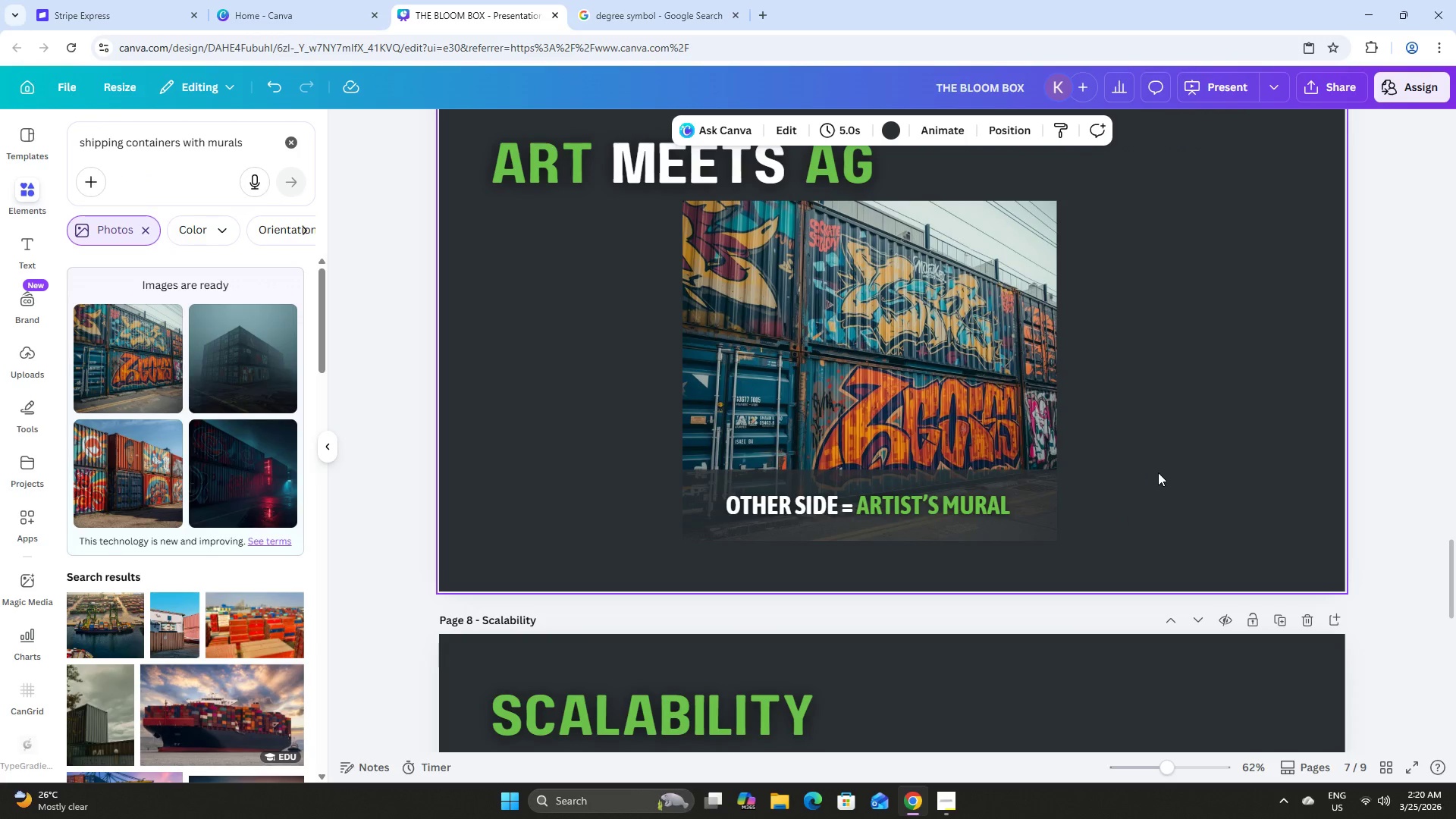 
scroll: coordinate [1158, 472], scroll_direction: up, amount: 1.0
 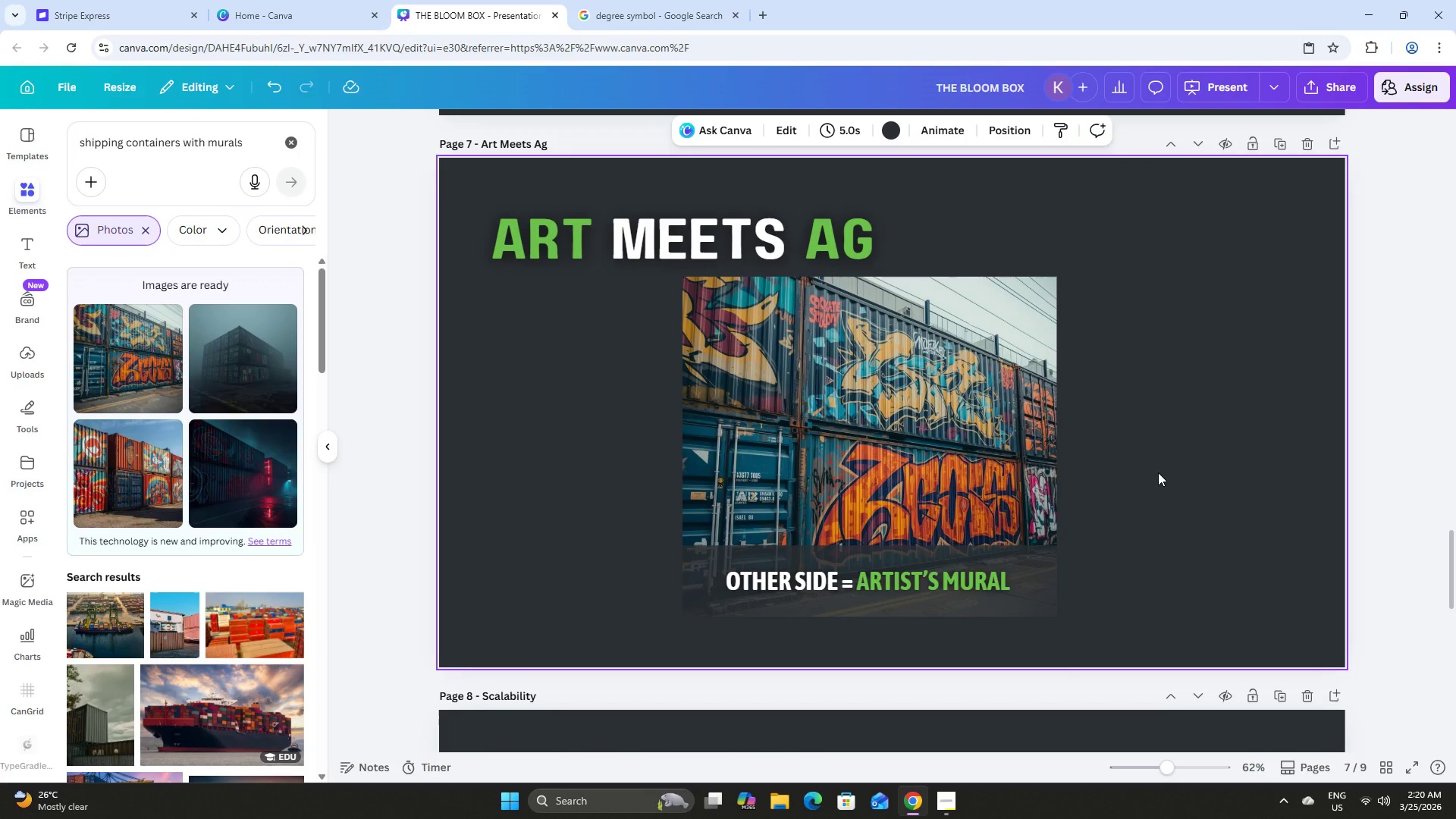 
scroll: coordinate [1158, 472], scroll_direction: down, amount: 1.0
 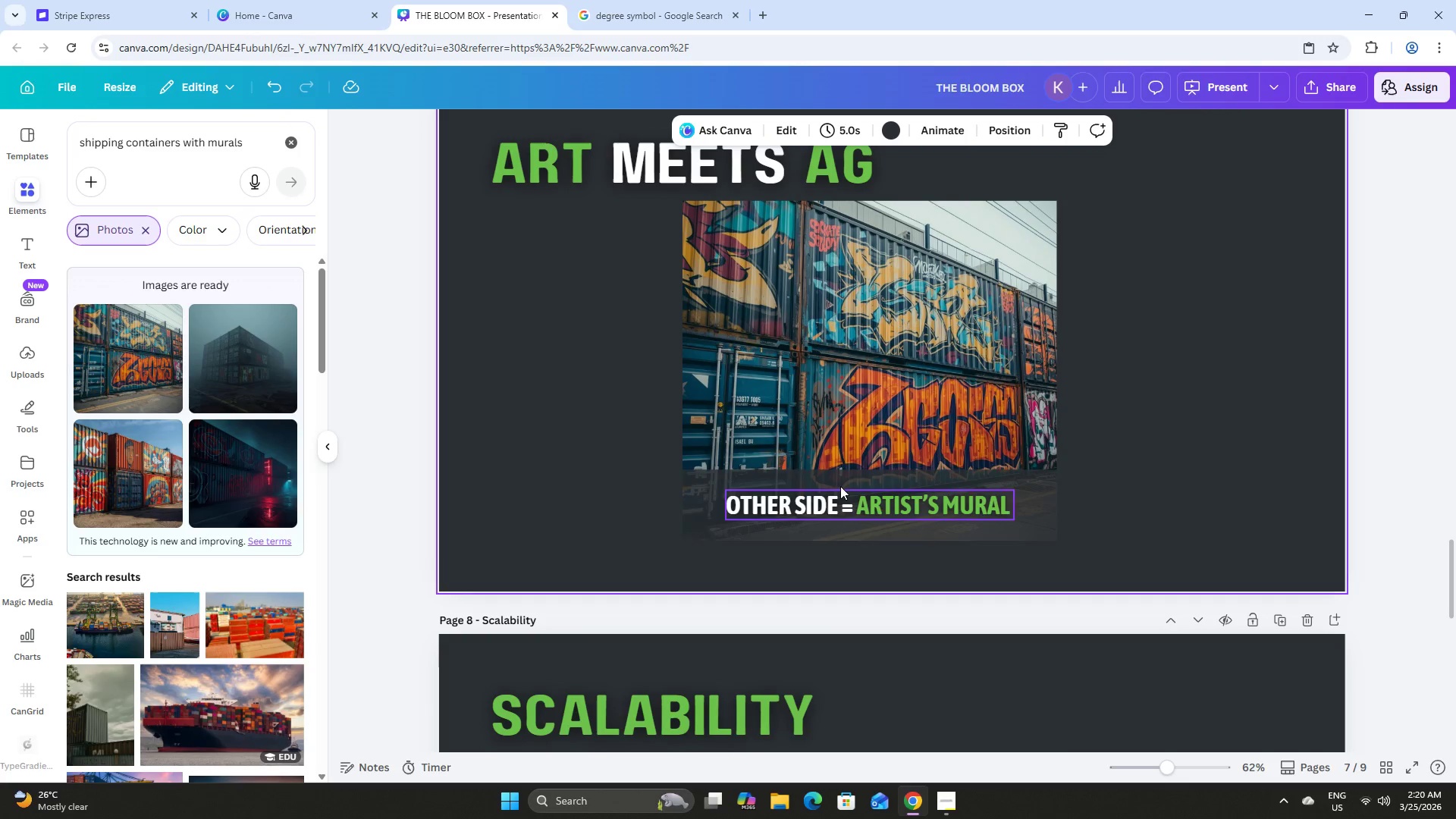 
left_click([871, 476])
 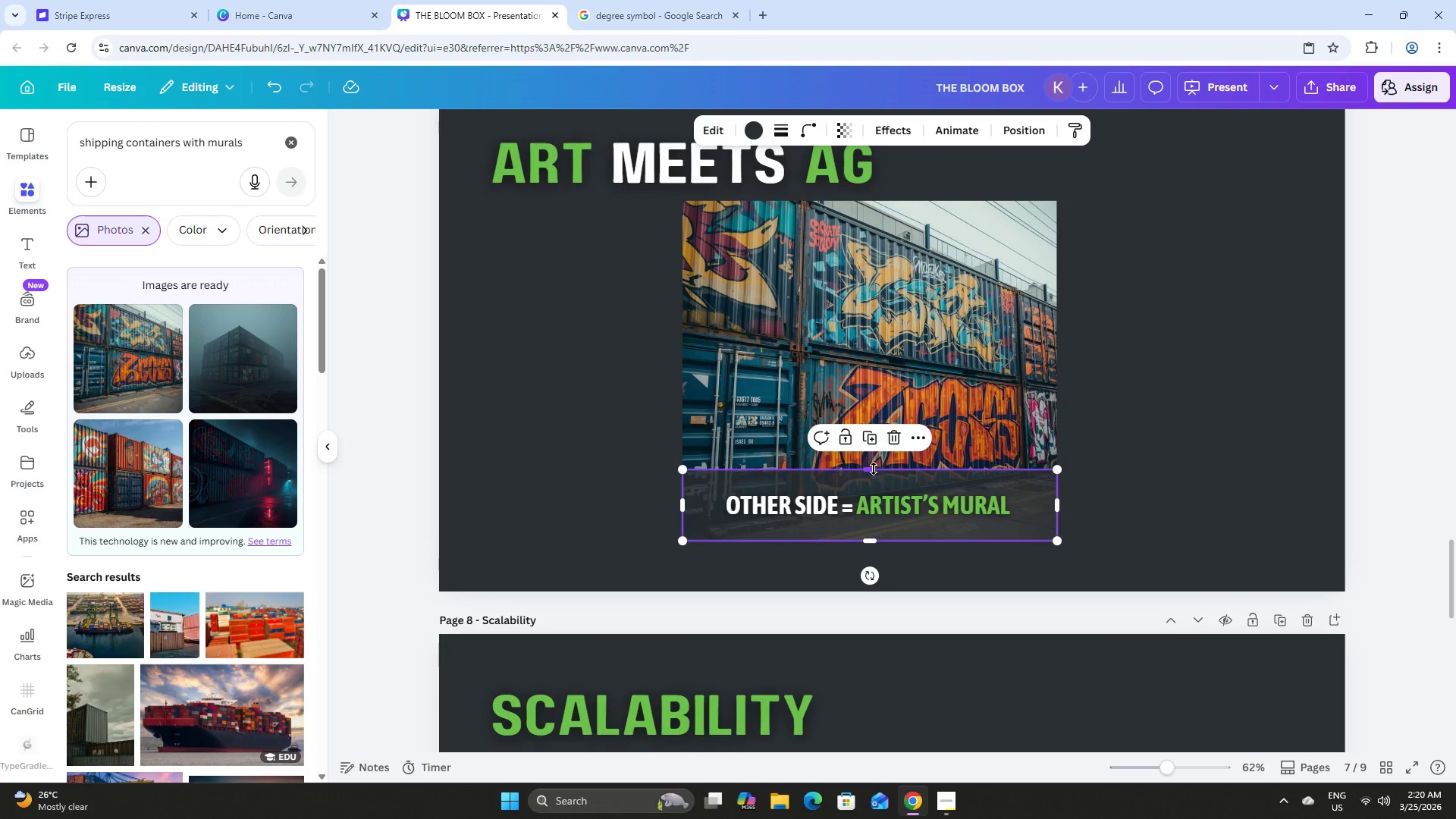 
left_click_drag(start_coordinate=[874, 469], to_coordinate=[877, 487])
 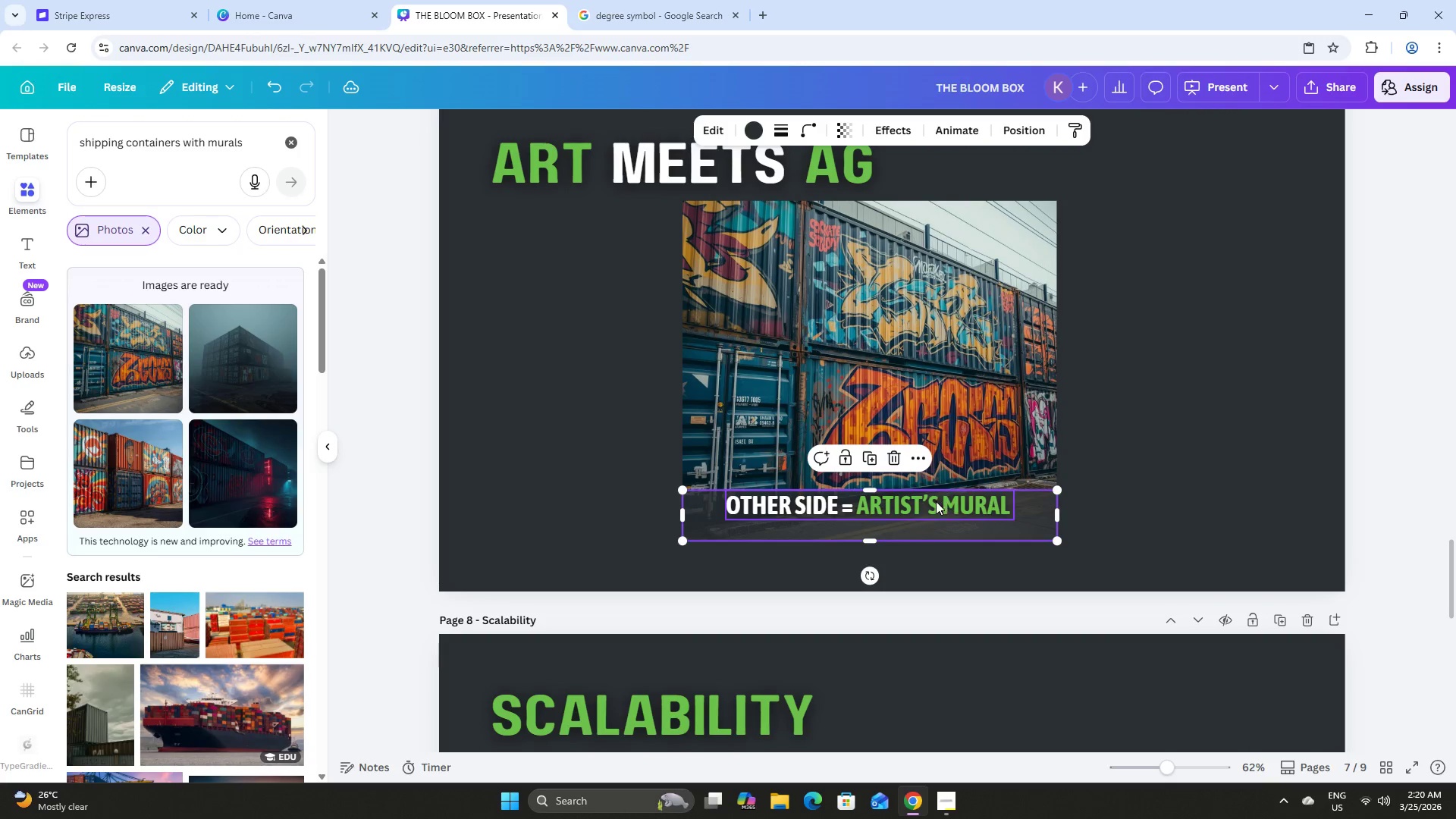 
left_click_drag(start_coordinate=[936, 501], to_coordinate=[939, 510])
 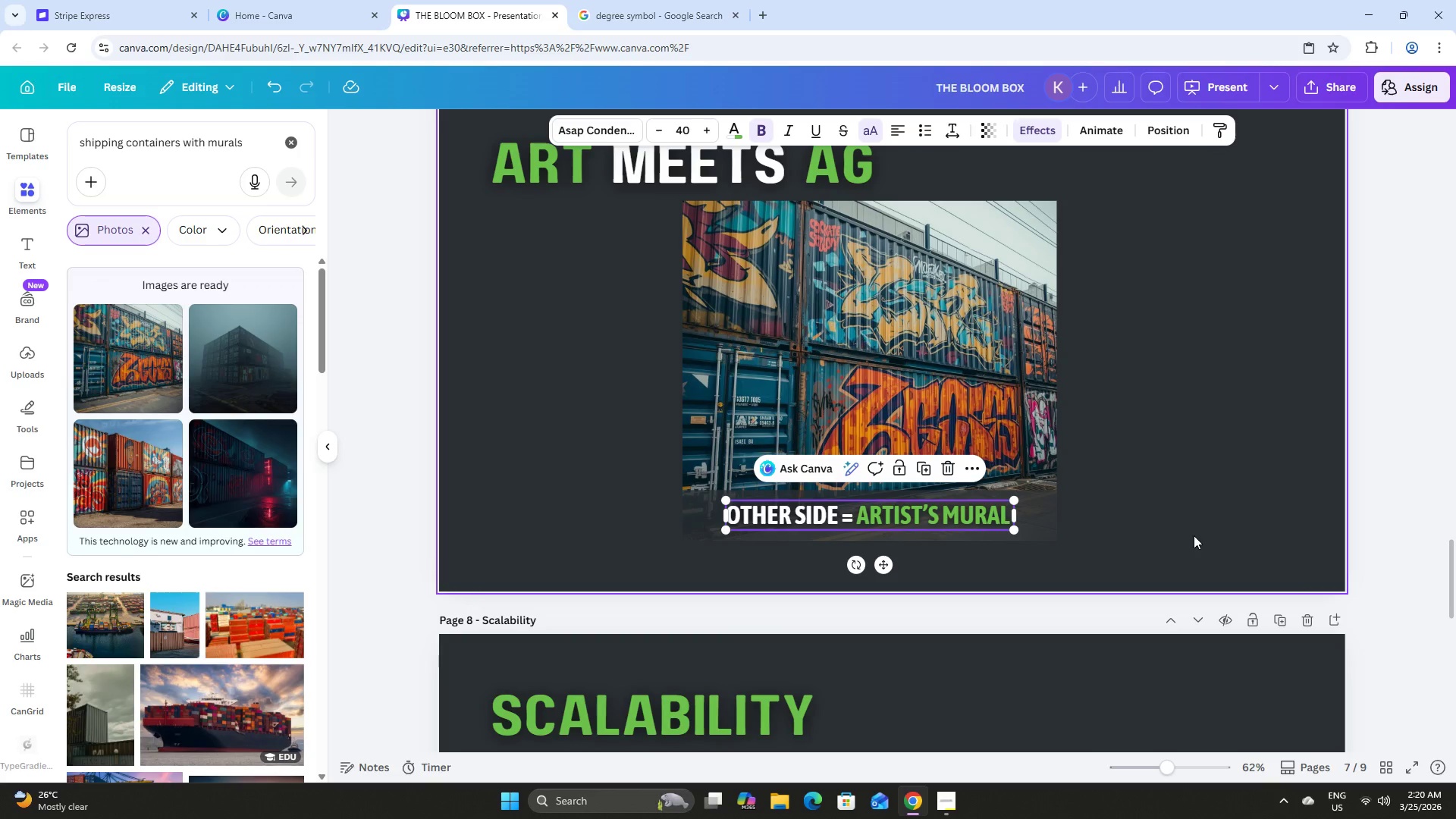 
left_click([1194, 535])
 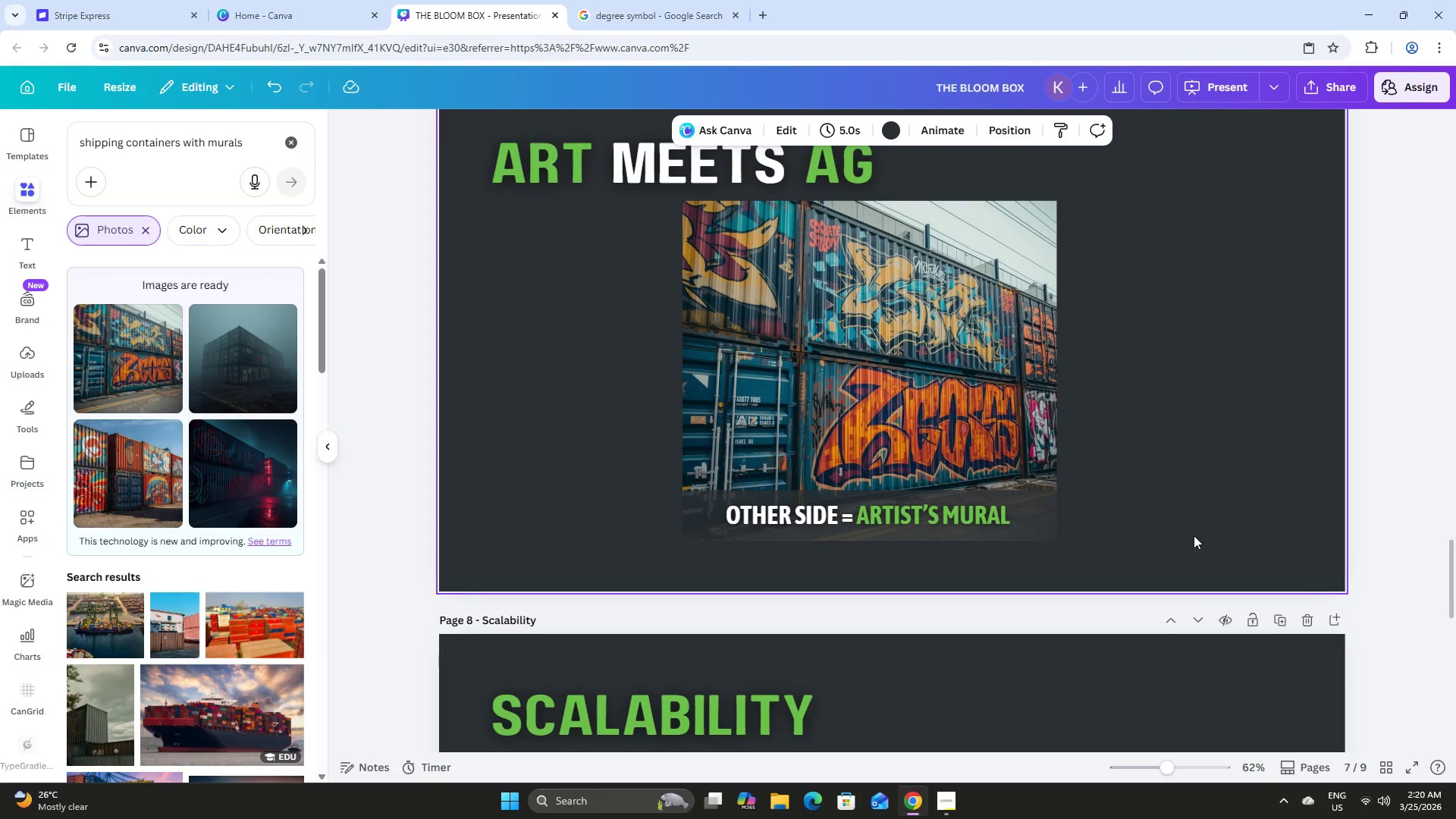 
scroll: coordinate [1194, 535], scroll_direction: up, amount: 1.0
 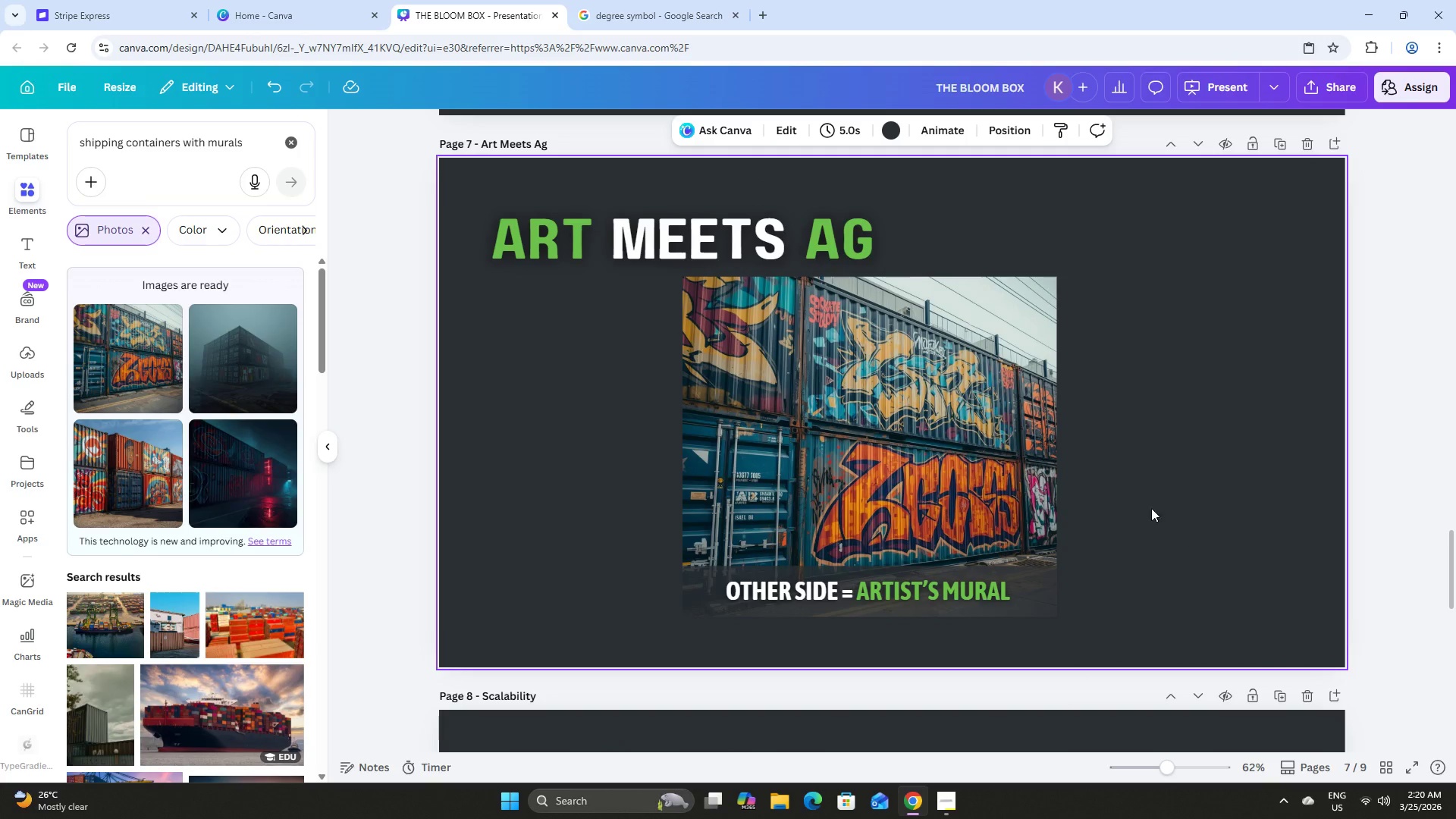 
wait(7.2)
 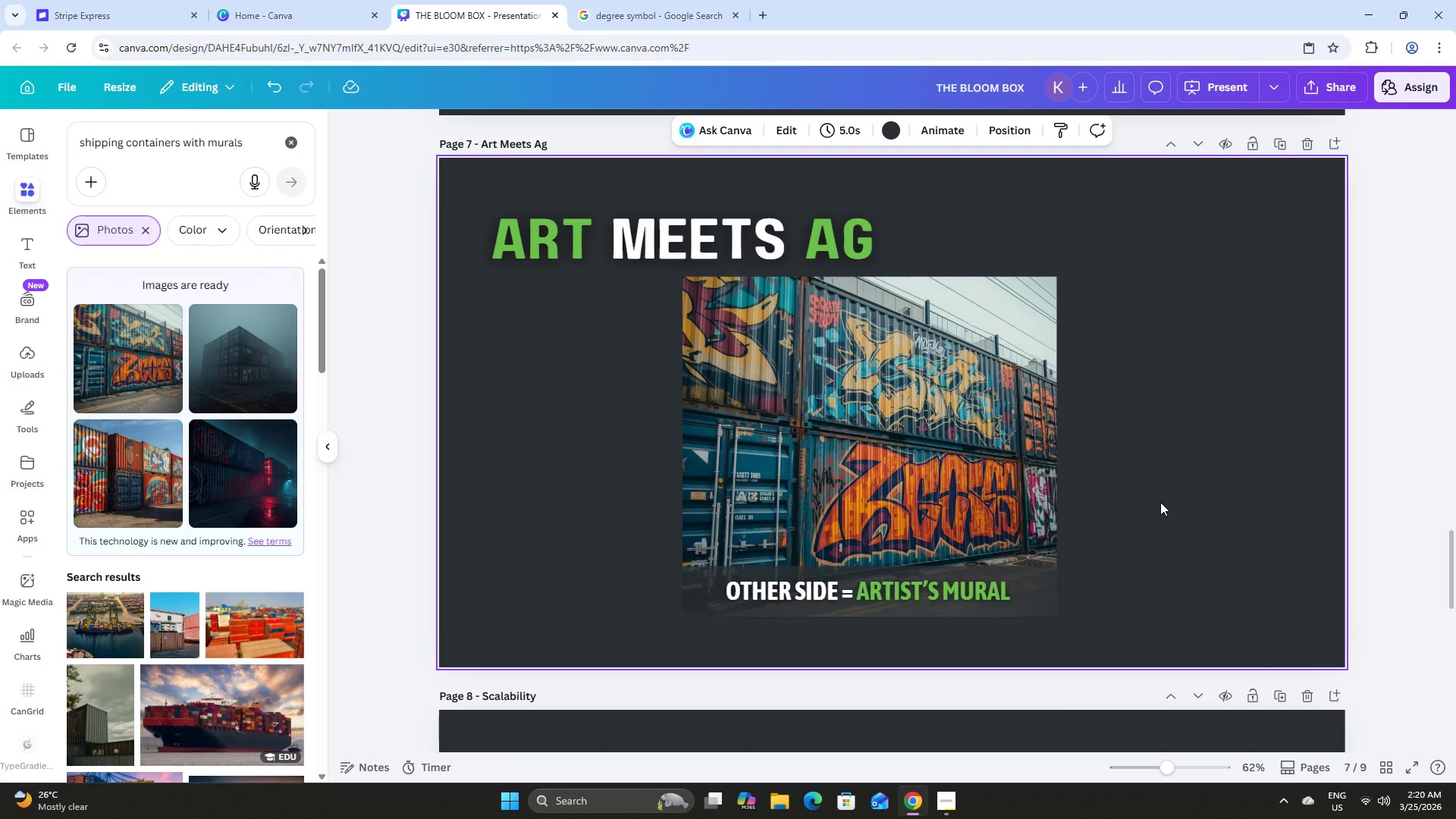 
scroll: coordinate [1136, 510], scroll_direction: up, amount: 2.0
 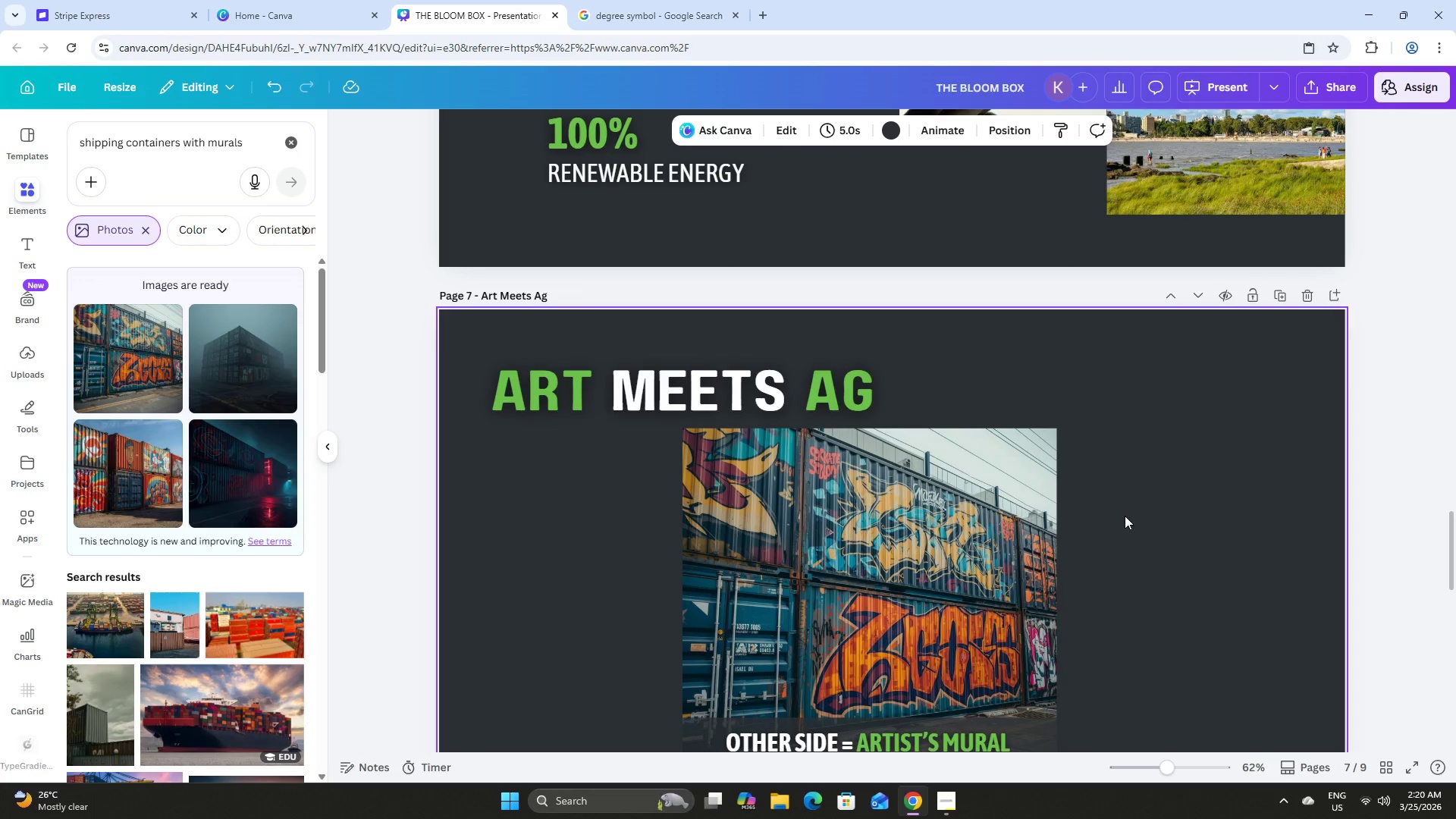 
scroll: coordinate [1122, 512], scroll_direction: down, amount: 2.0
 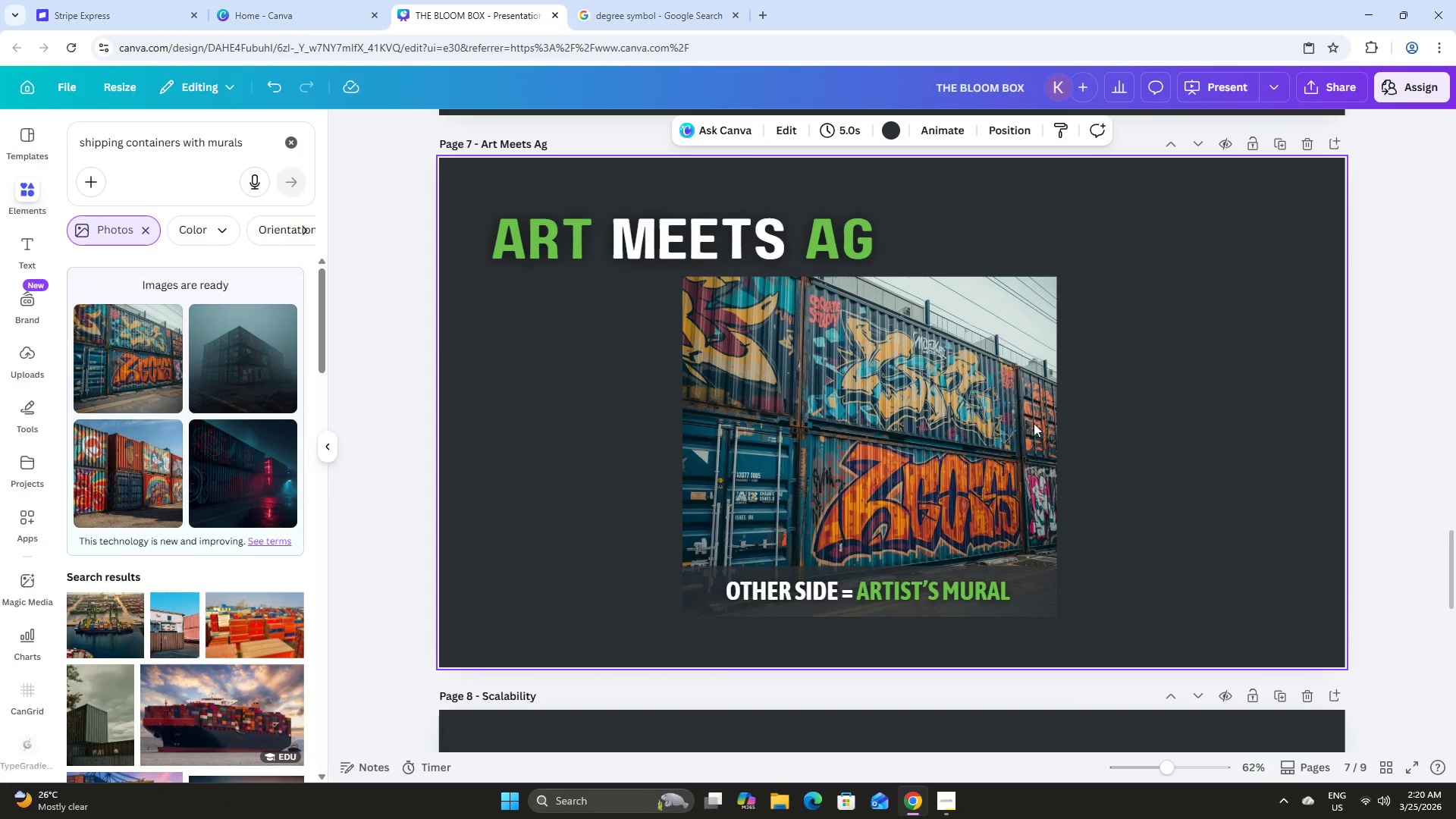 
left_click([887, 380])
 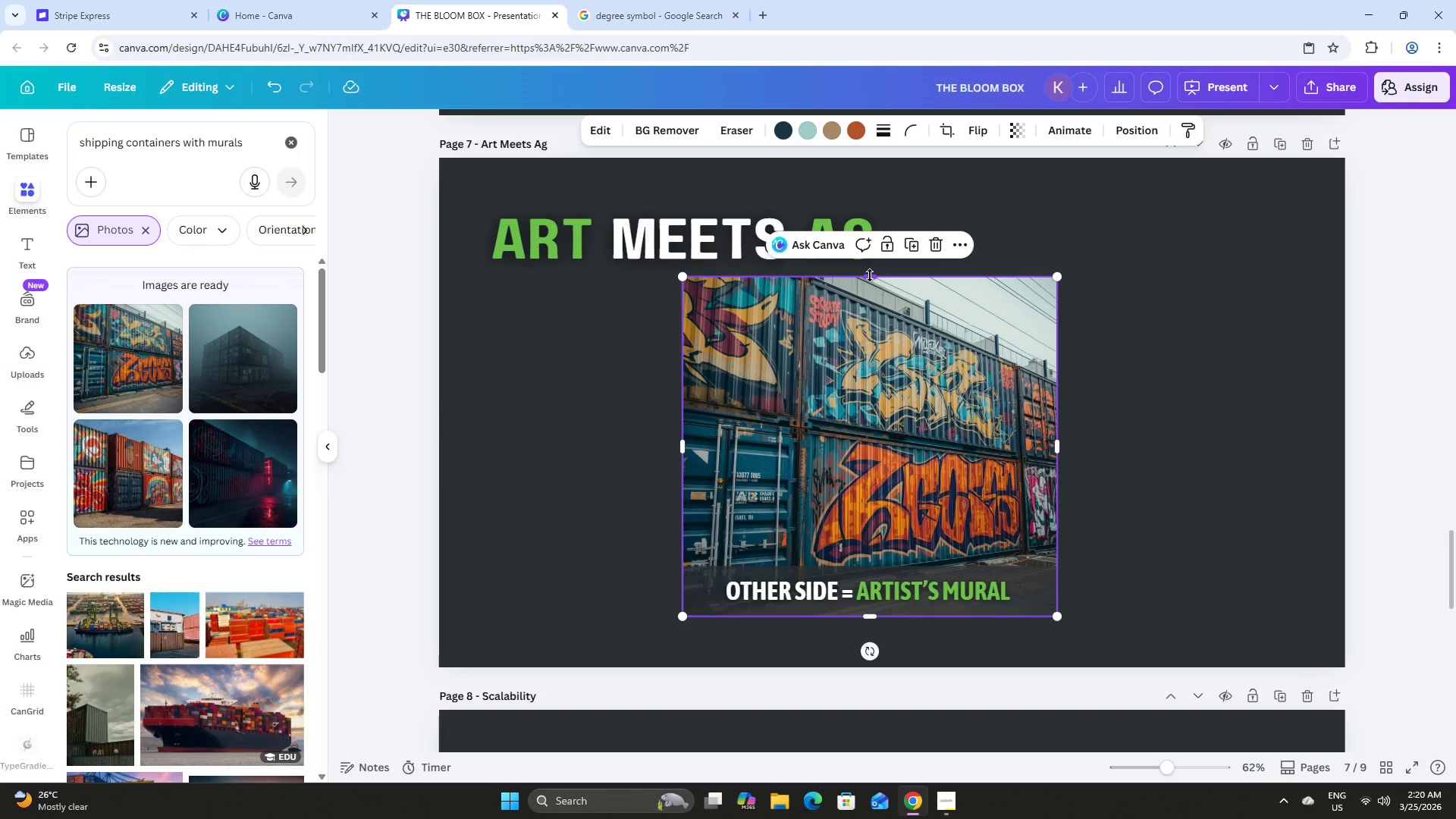 
mouse_move([282, 380])
 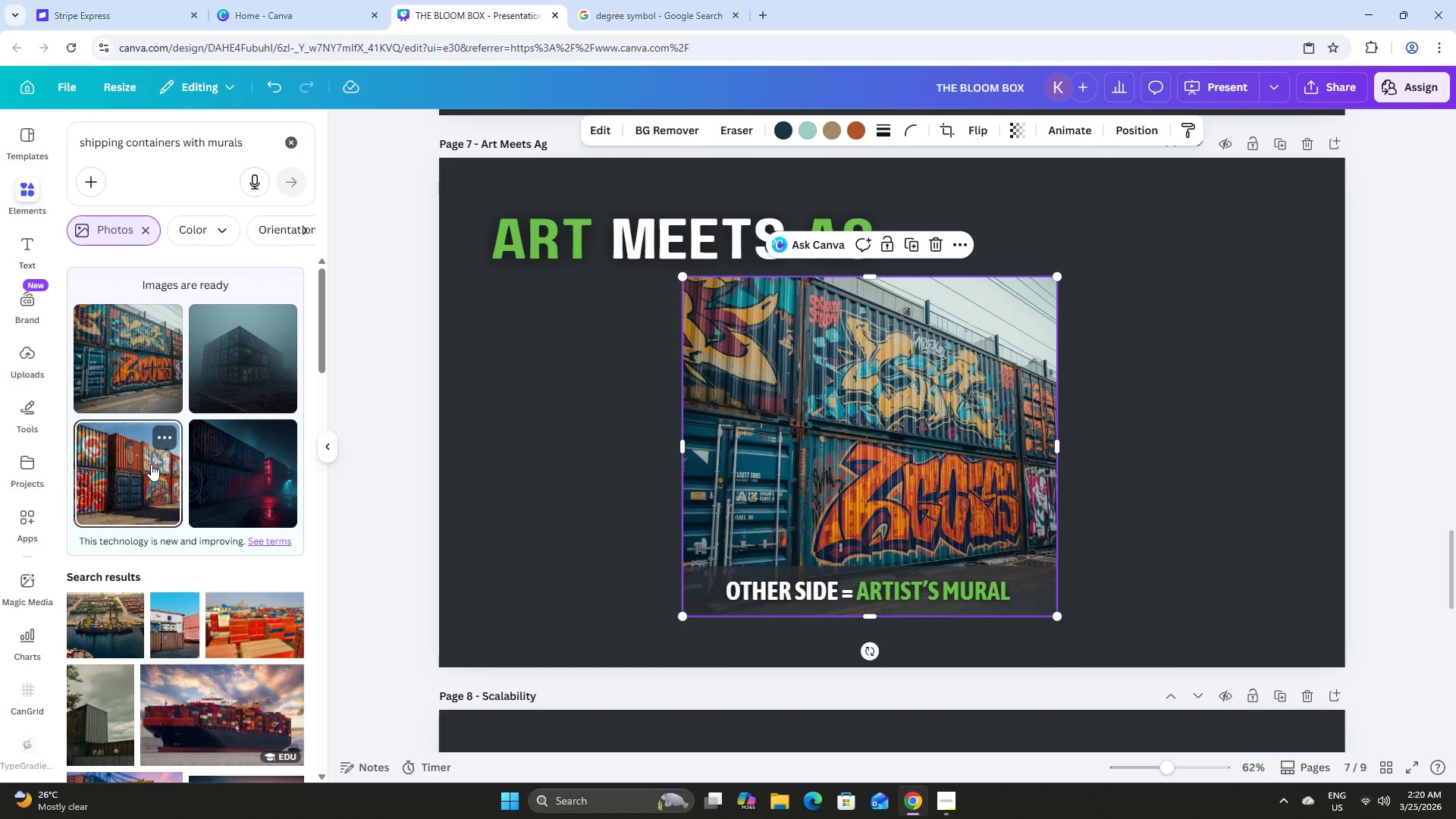 
left_click([151, 464])
 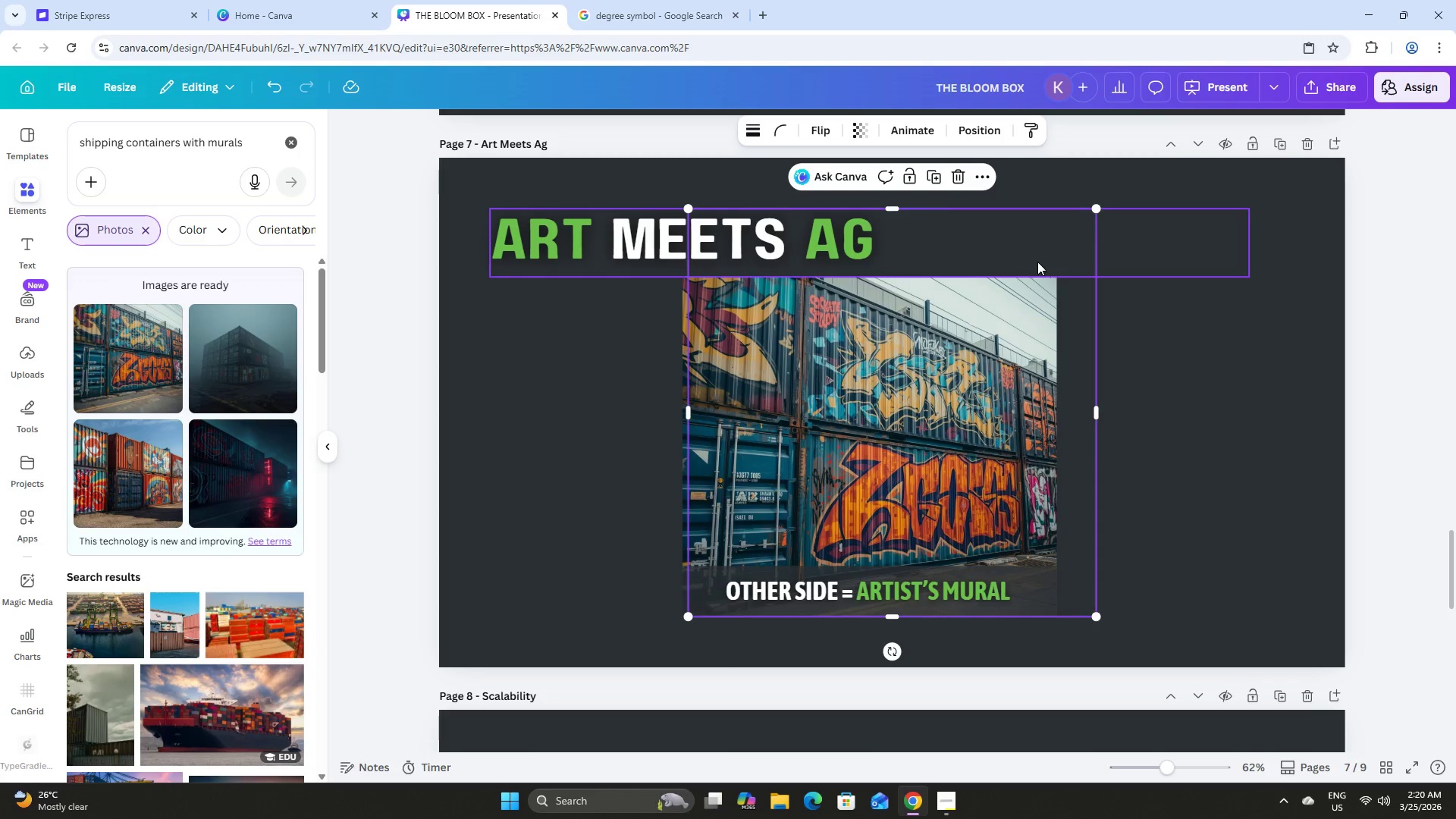 
left_click_drag(start_coordinate=[1039, 245], to_coordinate=[1043, 249])
 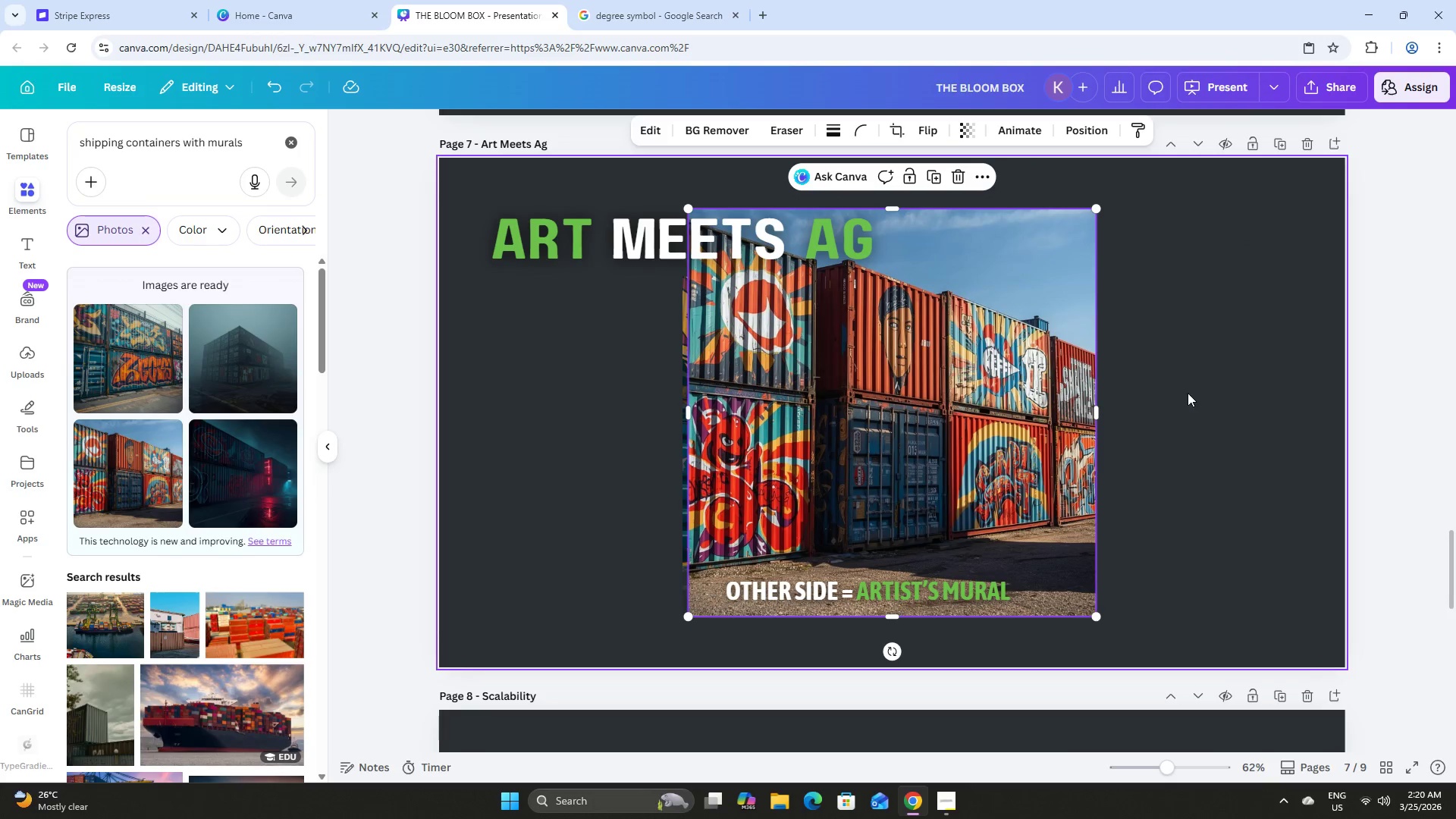 
double_click([1010, 365])
 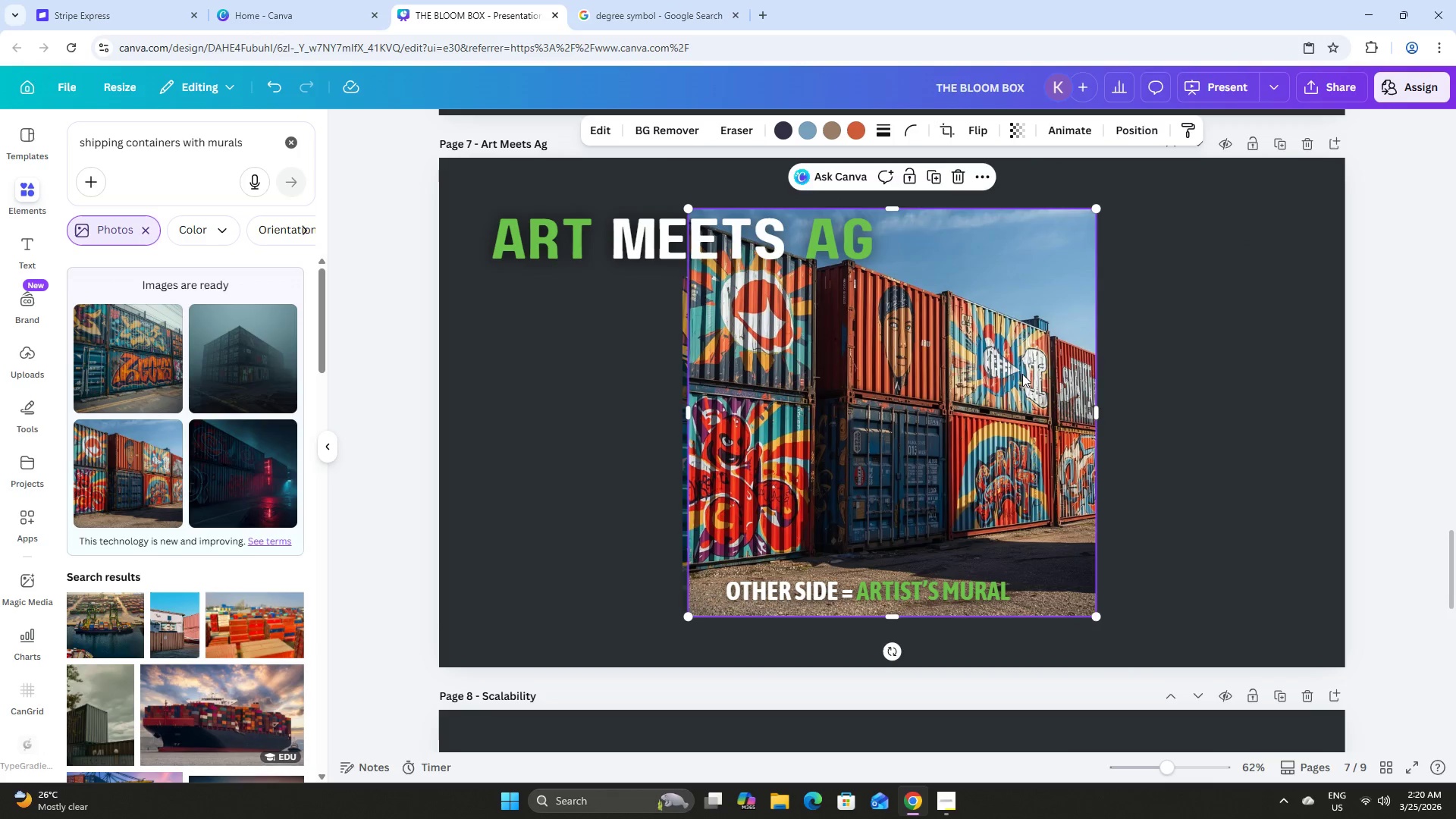 
left_click_drag(start_coordinate=[1020, 378], to_coordinate=[610, 450])
 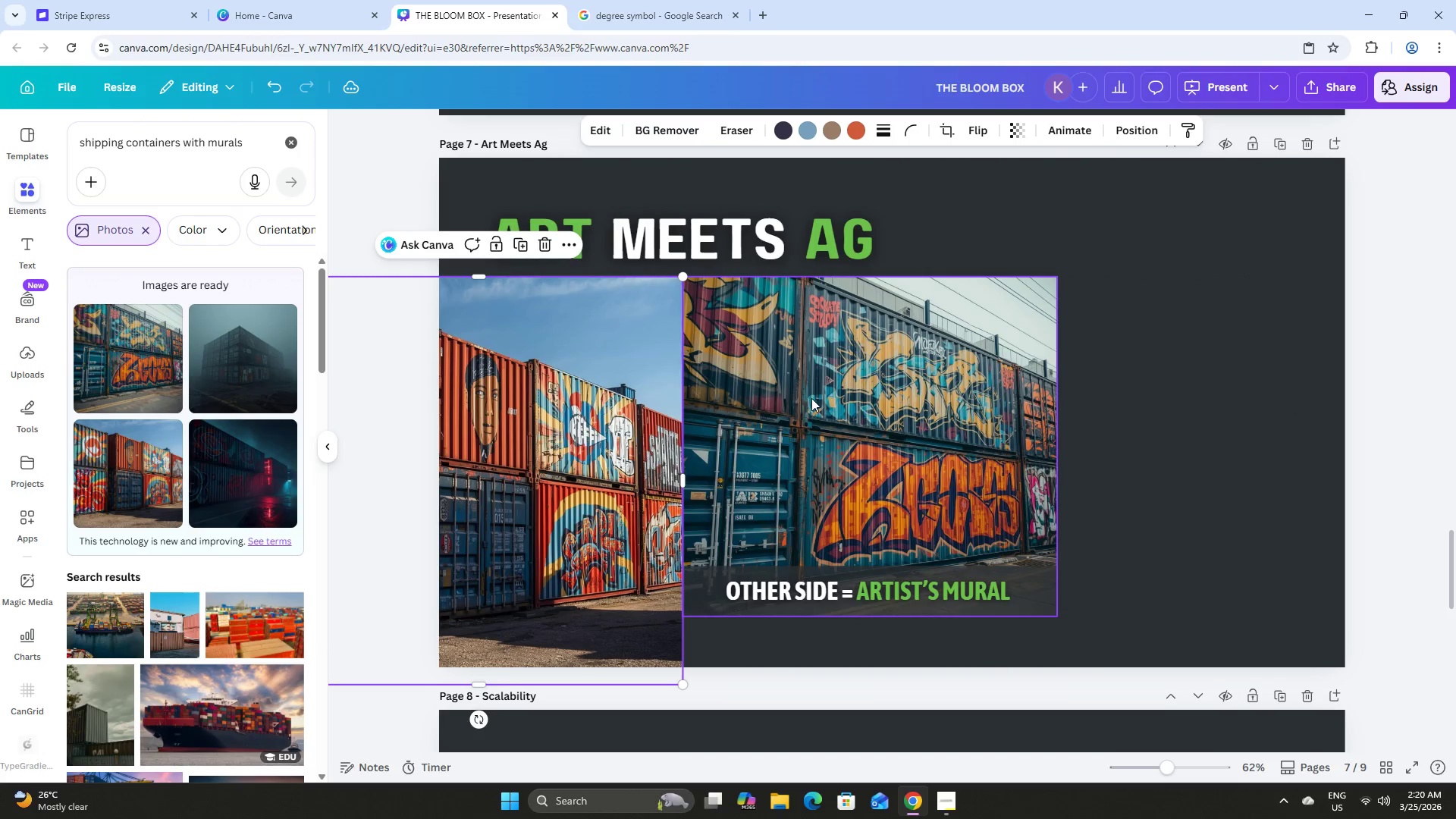 
scroll: coordinate [811, 398], scroll_direction: down, amount: 2.0
 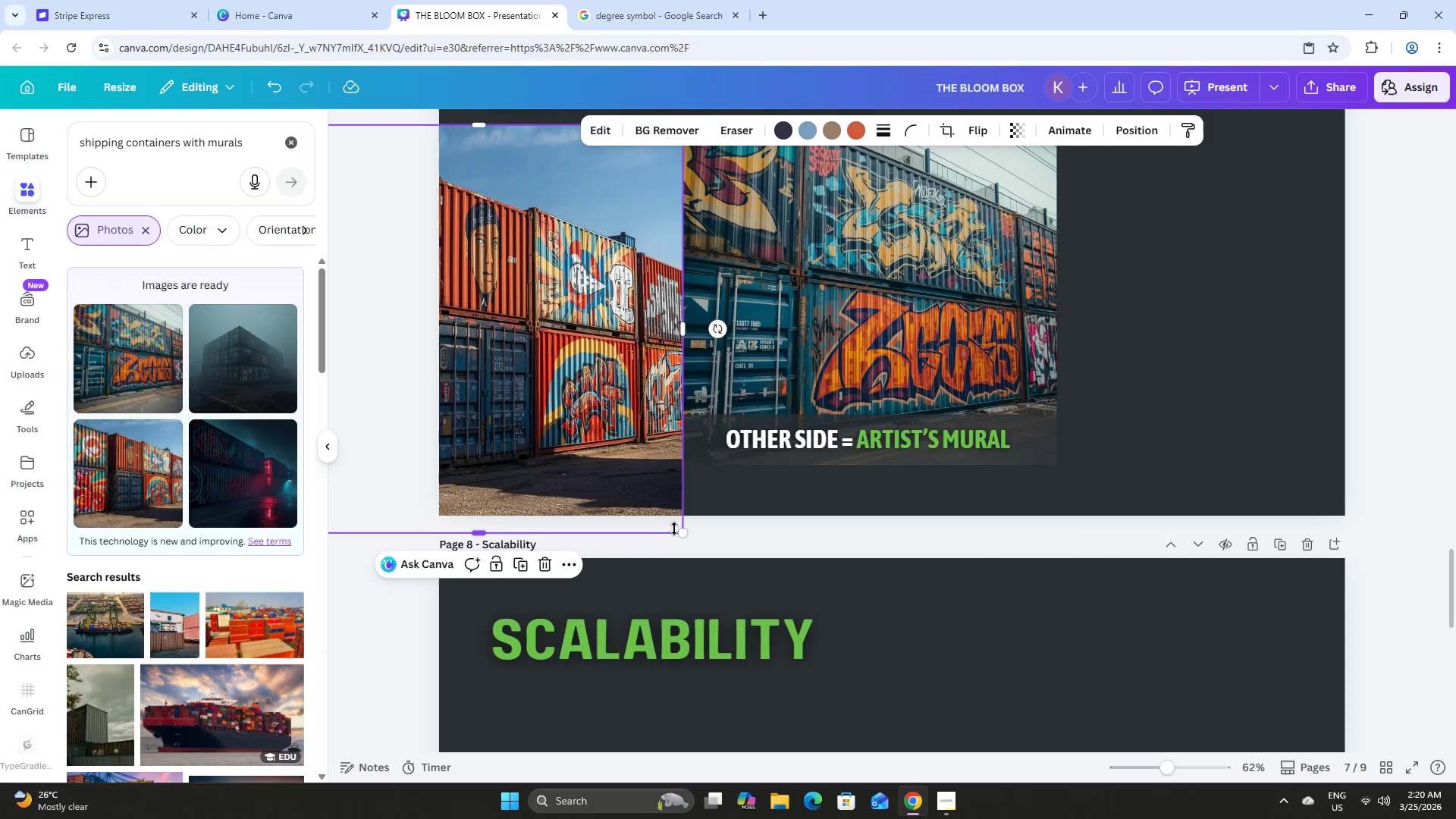 
left_click_drag(start_coordinate=[687, 536], to_coordinate=[656, 432])
 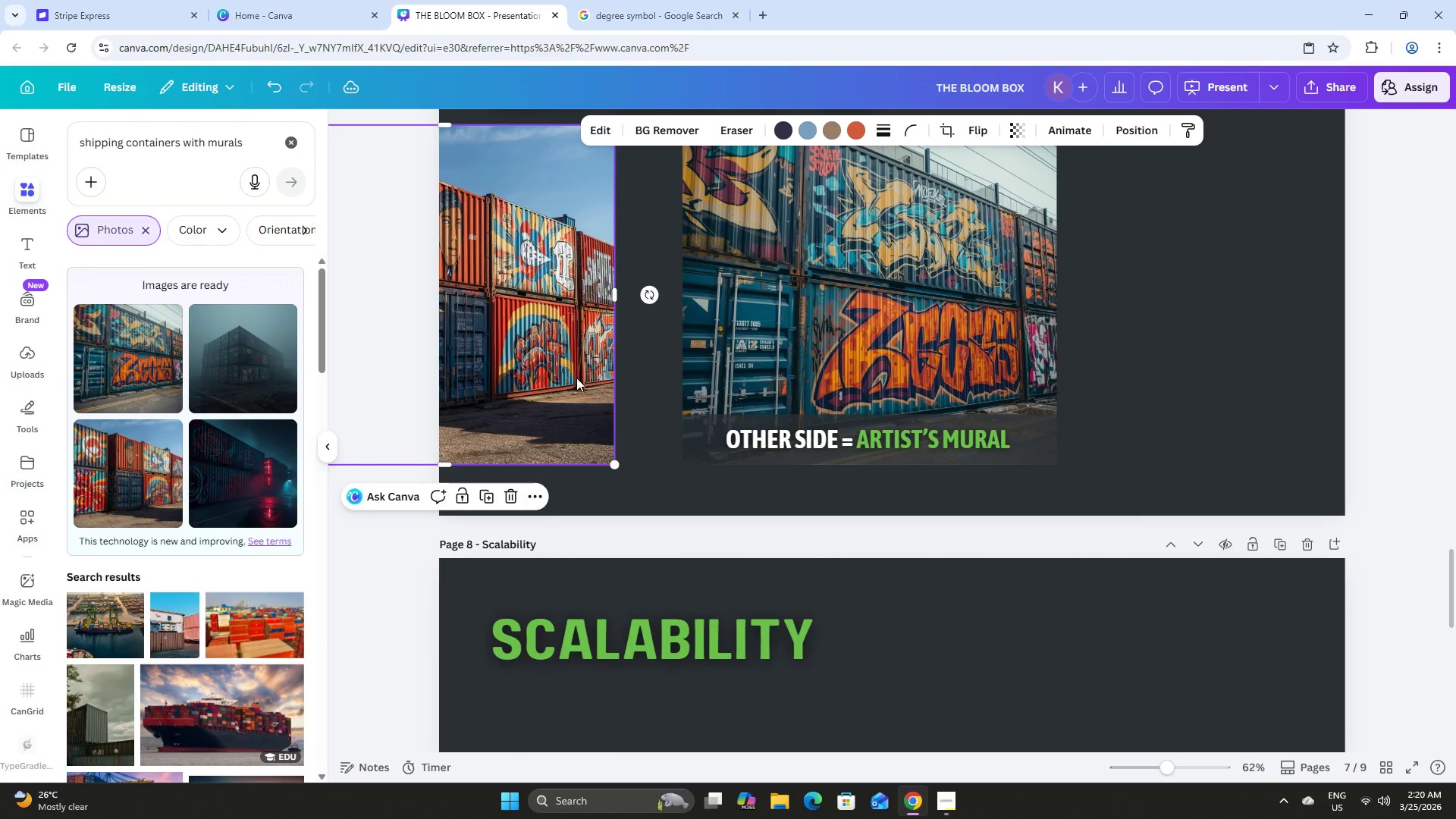 
left_click_drag(start_coordinate=[576, 378], to_coordinate=[641, 376])
 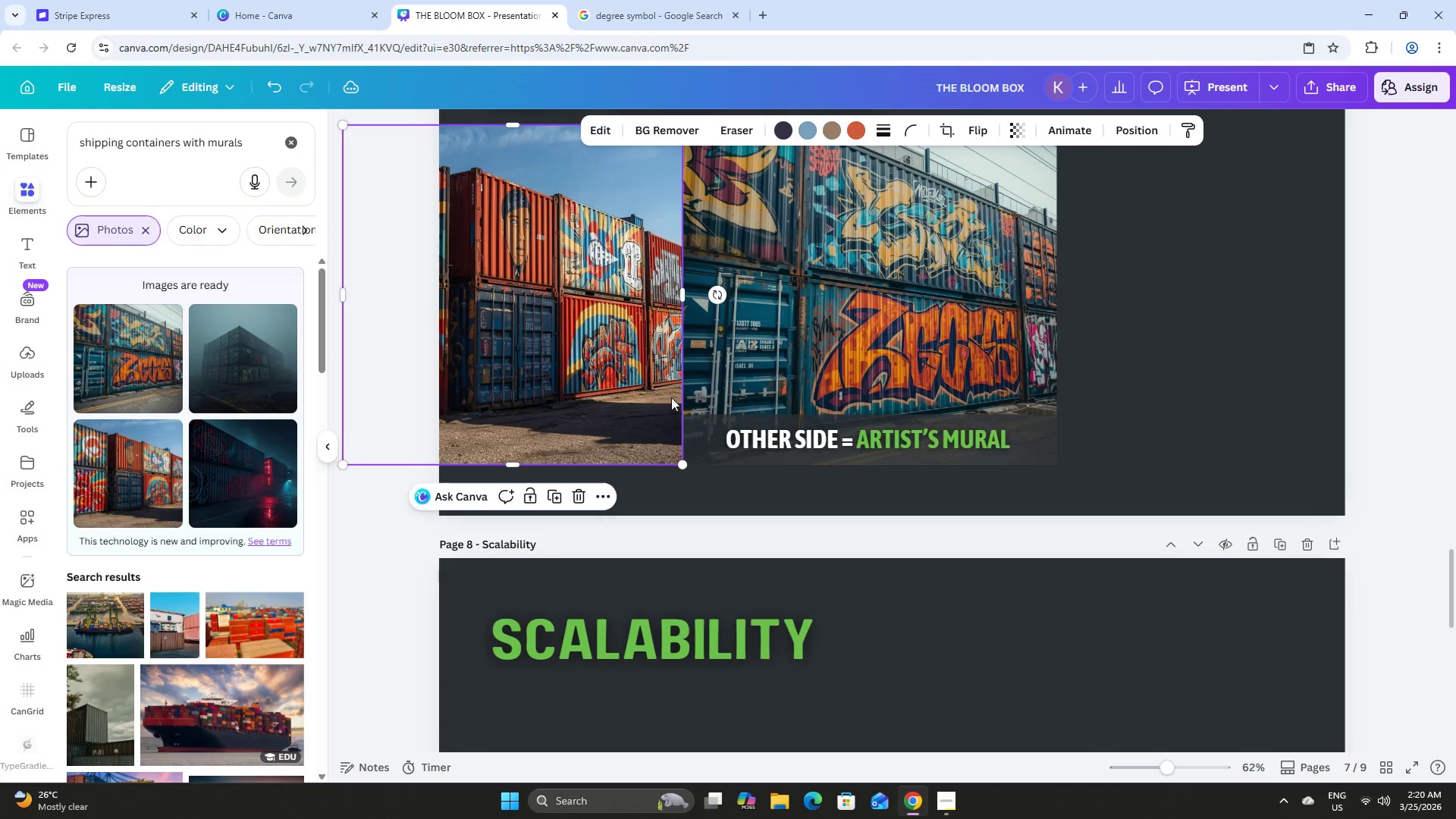 
scroll: coordinate [672, 398], scroll_direction: up, amount: 2.0
 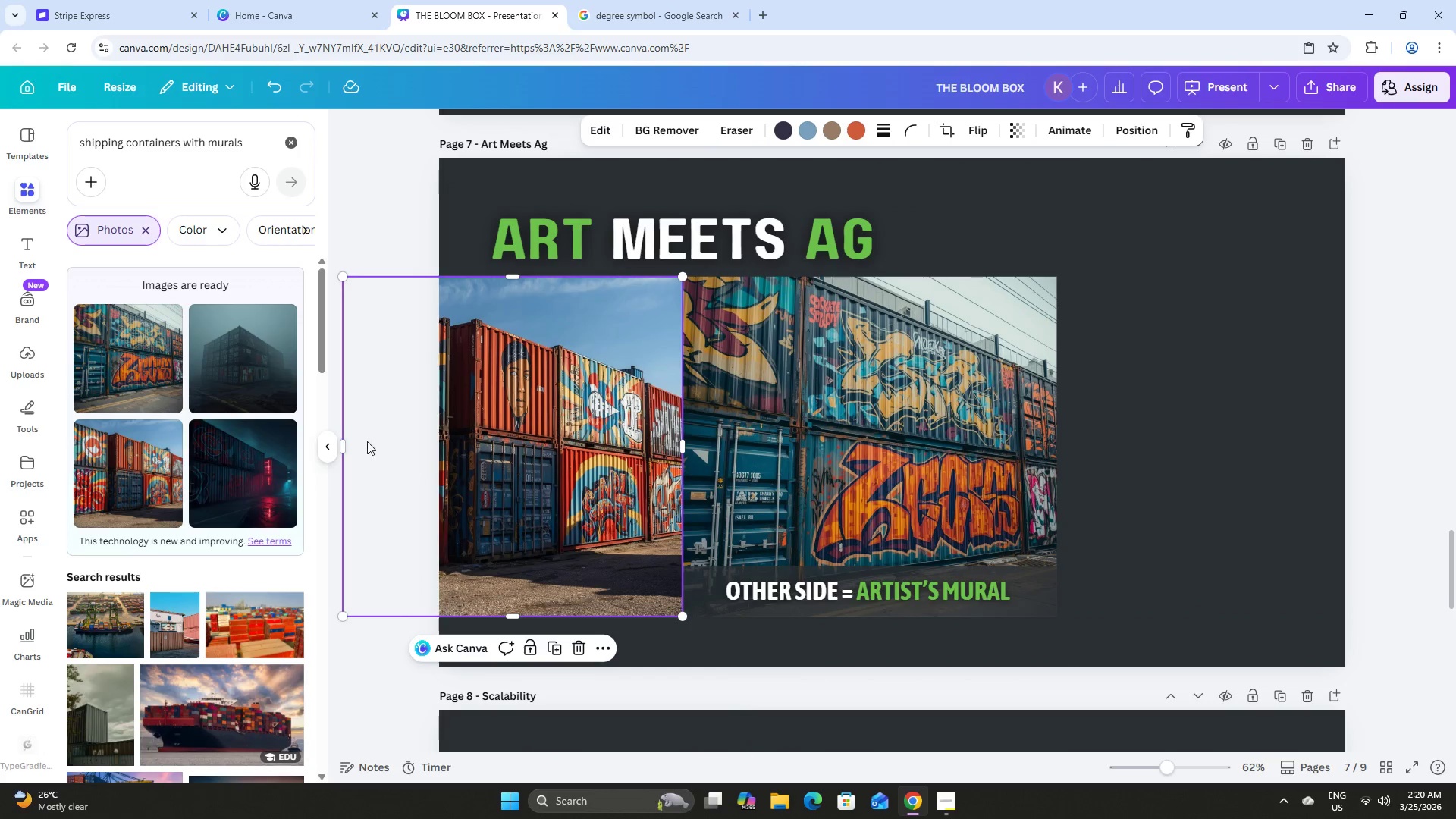 
wait(9.43)
 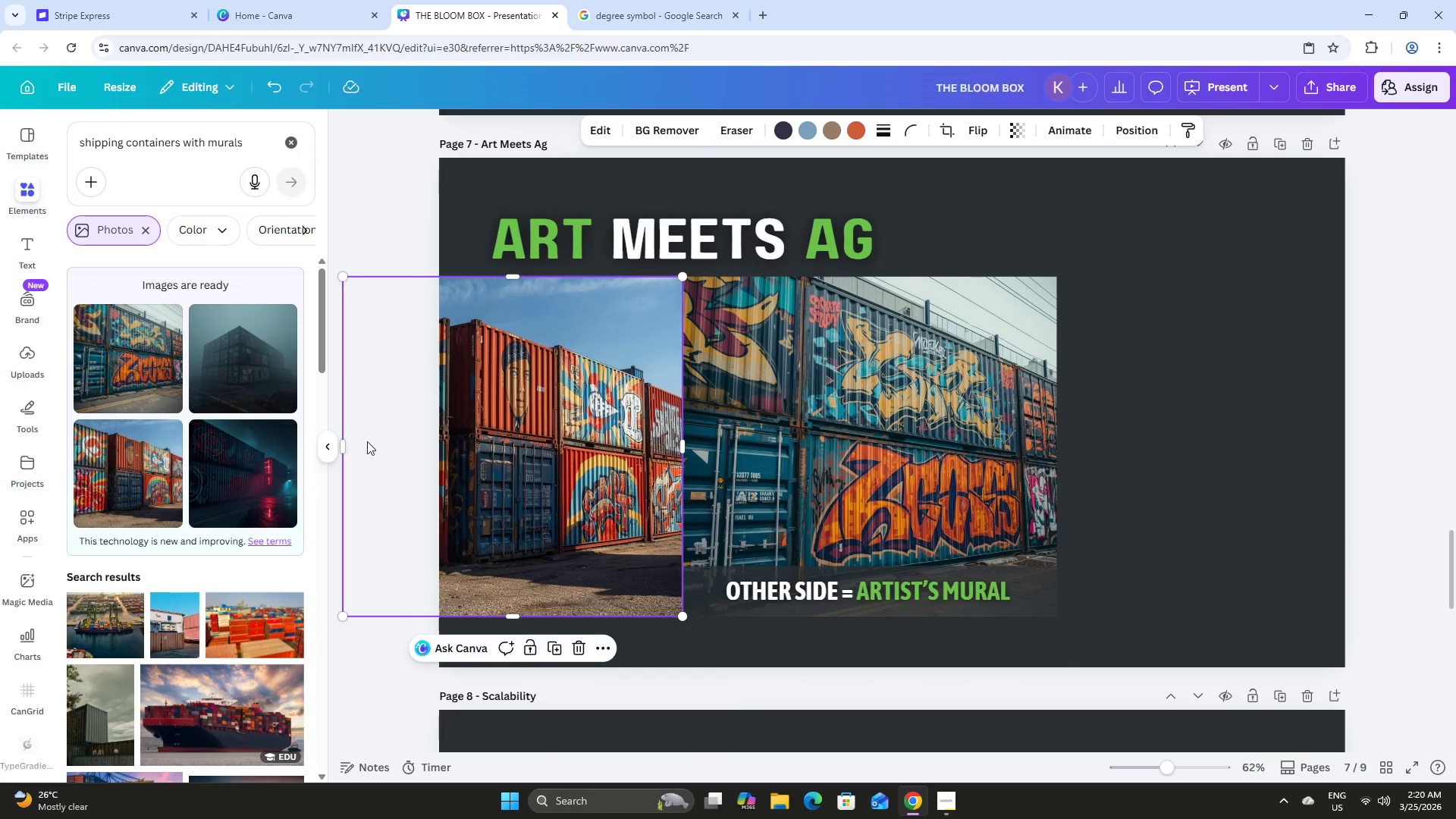 
left_click_drag(start_coordinate=[344, 447], to_coordinate=[436, 448])
 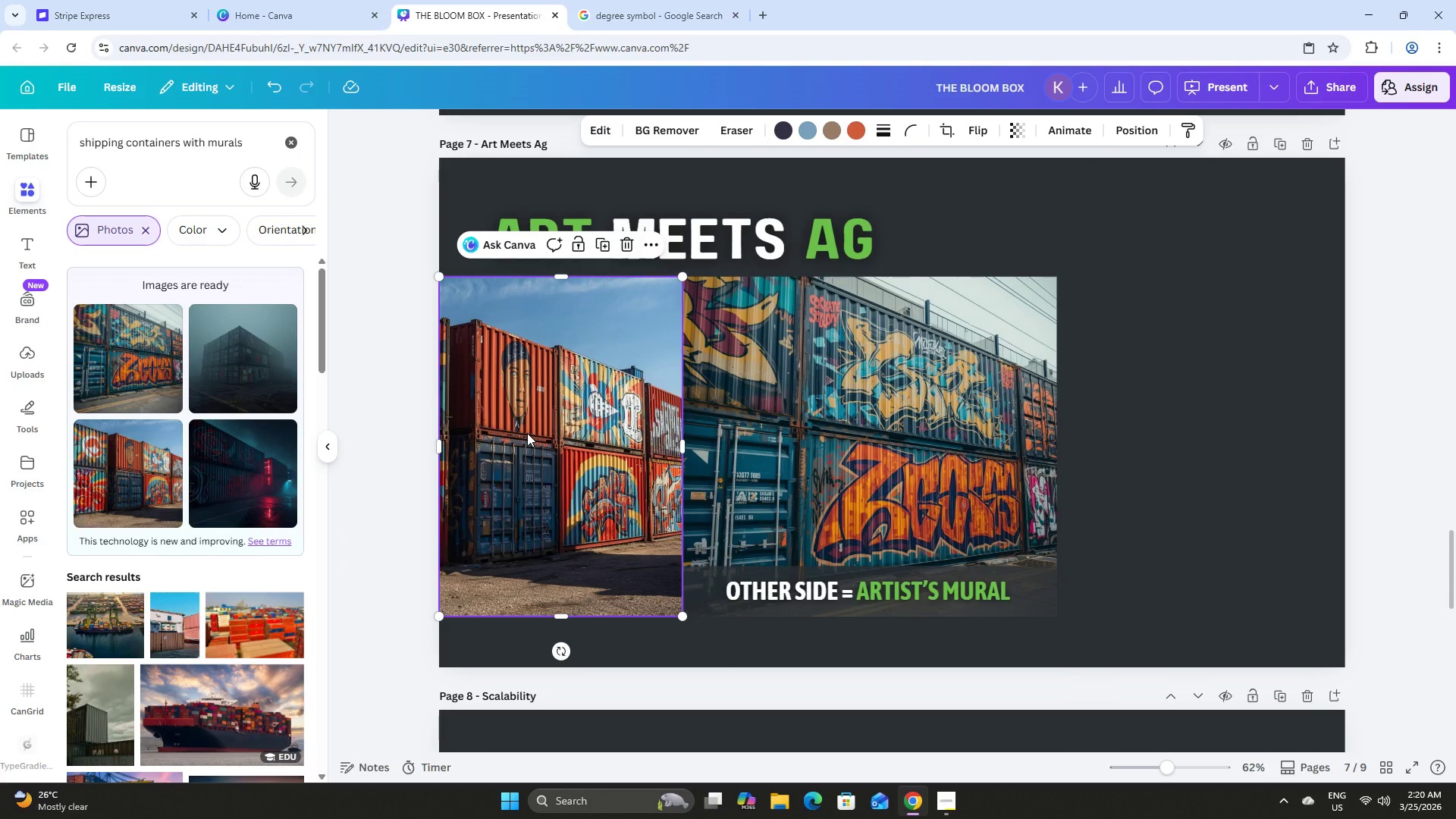 
double_click([527, 433])
 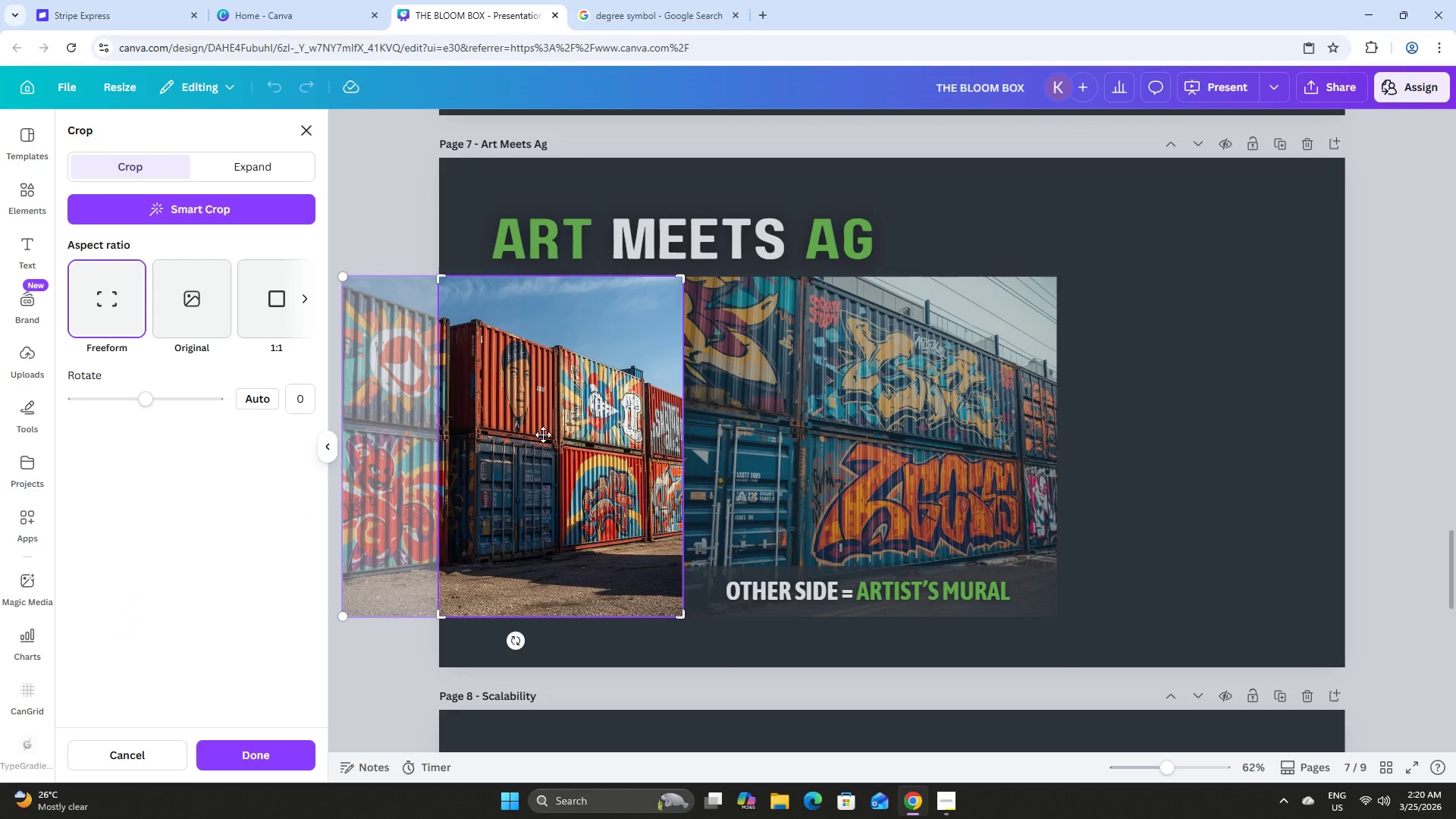 
left_click_drag(start_coordinate=[545, 435], to_coordinate=[516, 431])
 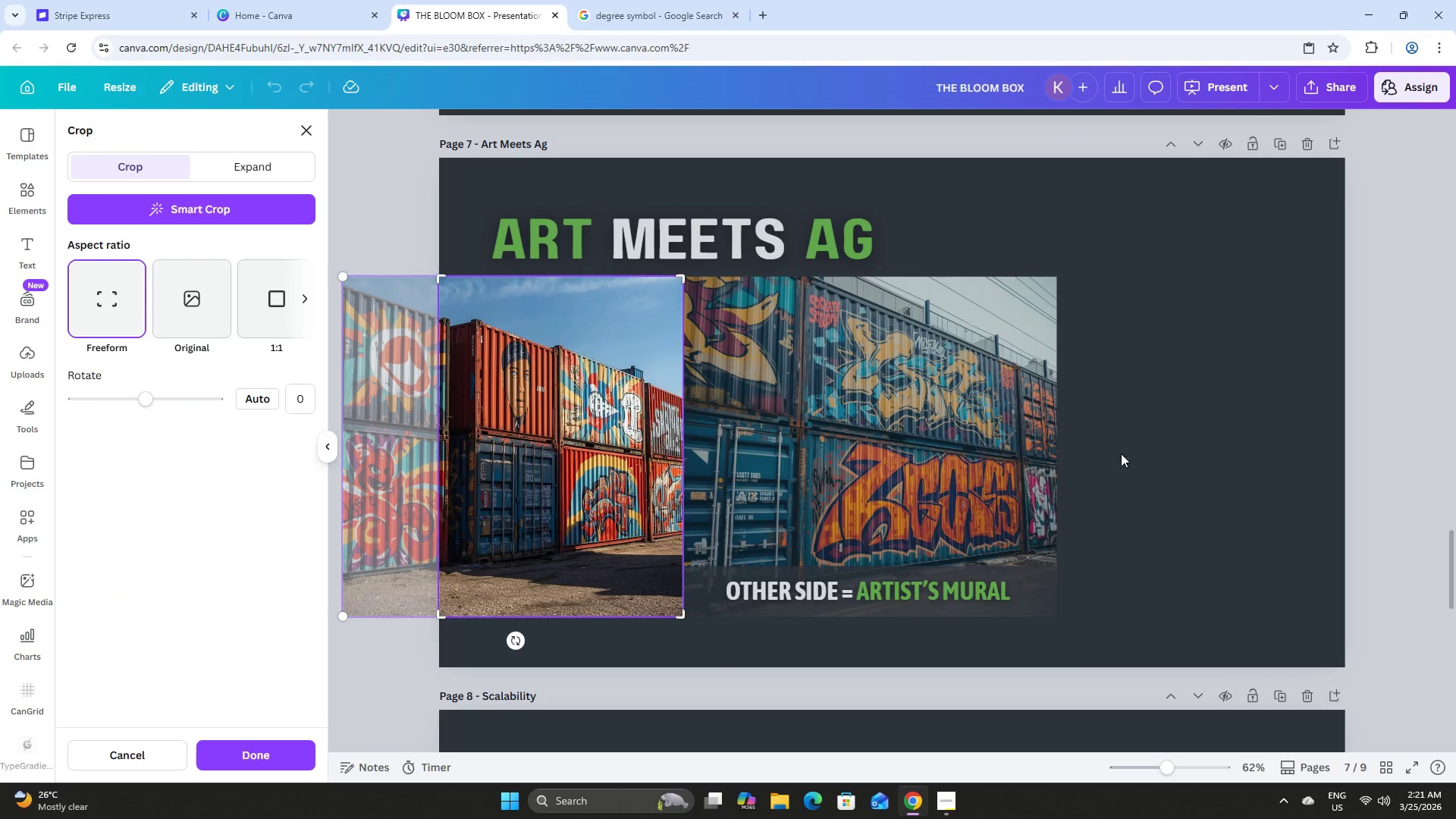 
left_click([1190, 453])
 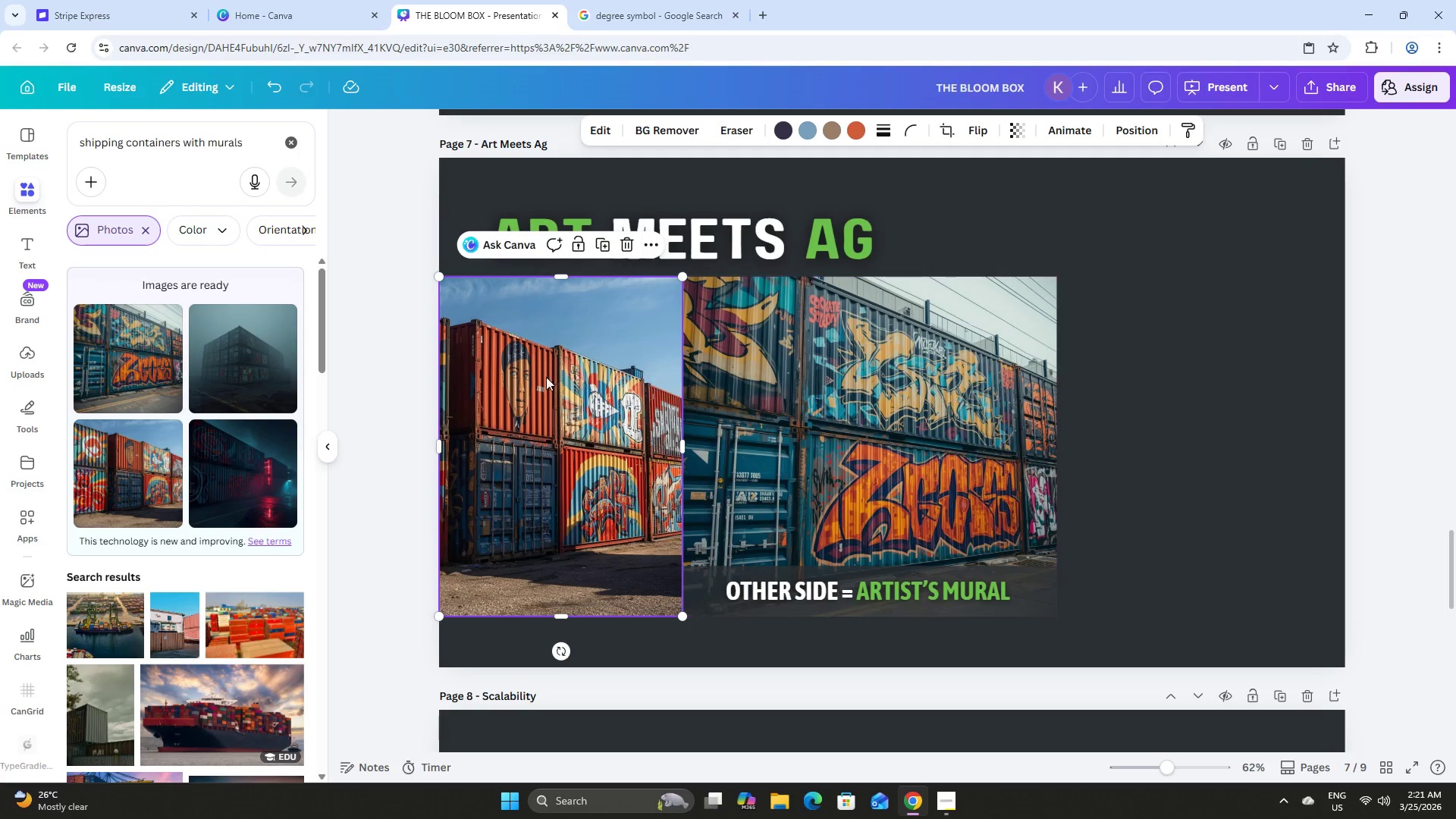 
left_click([542, 377])
 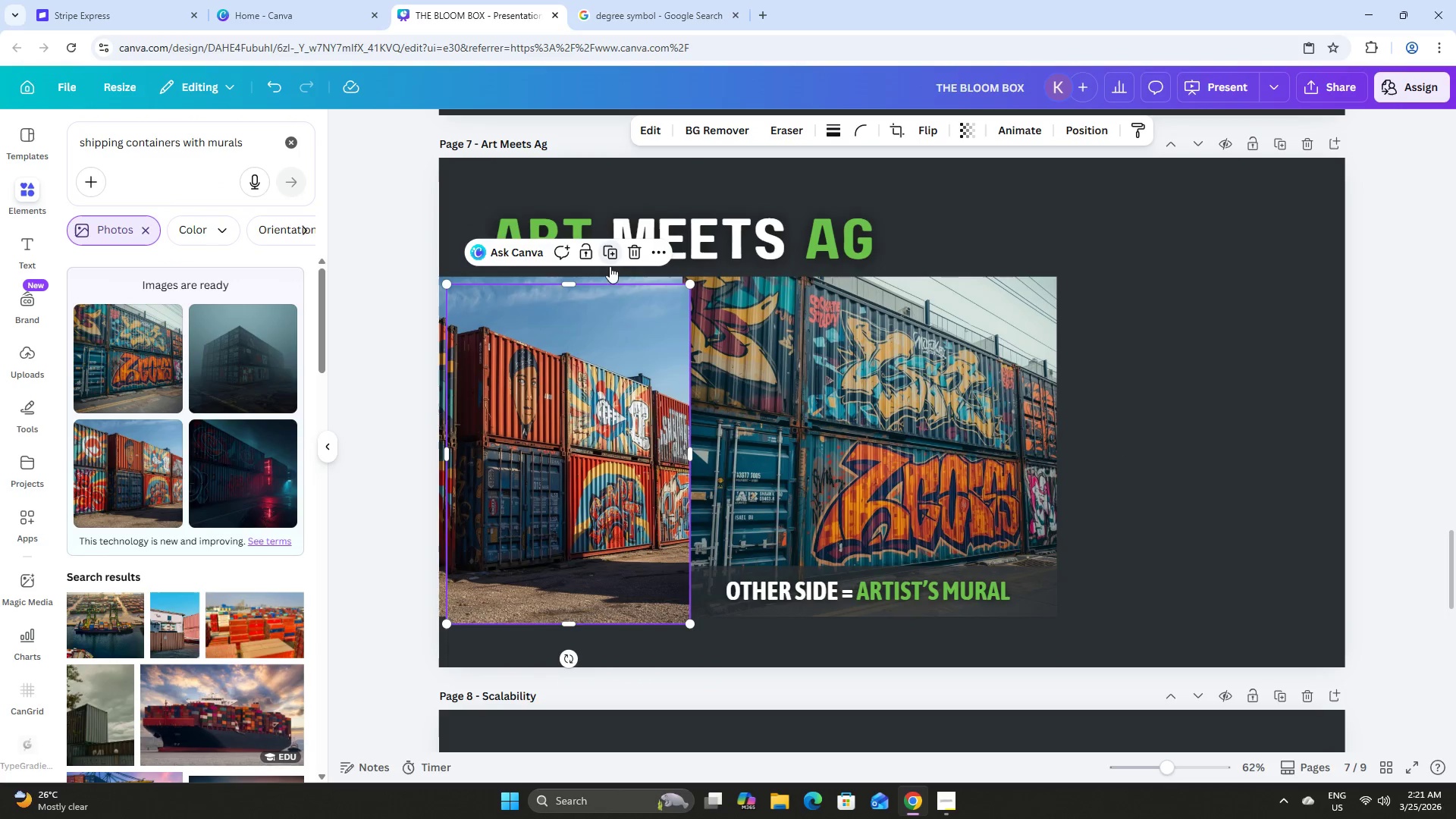 
left_click_drag(start_coordinate=[554, 391], to_coordinate=[1167, 388])
 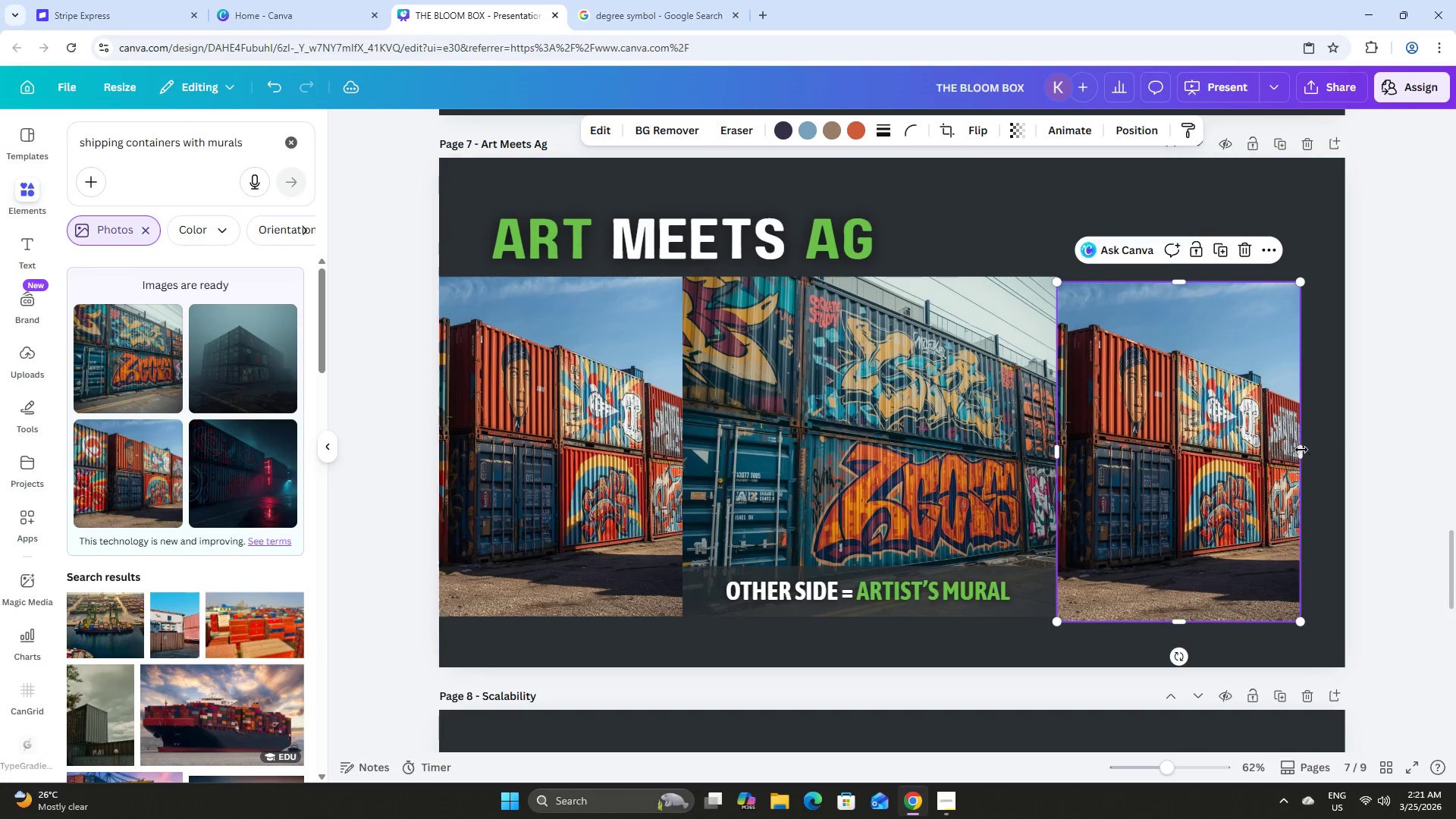 
left_click_drag(start_coordinate=[1301, 450], to_coordinate=[1348, 450])
 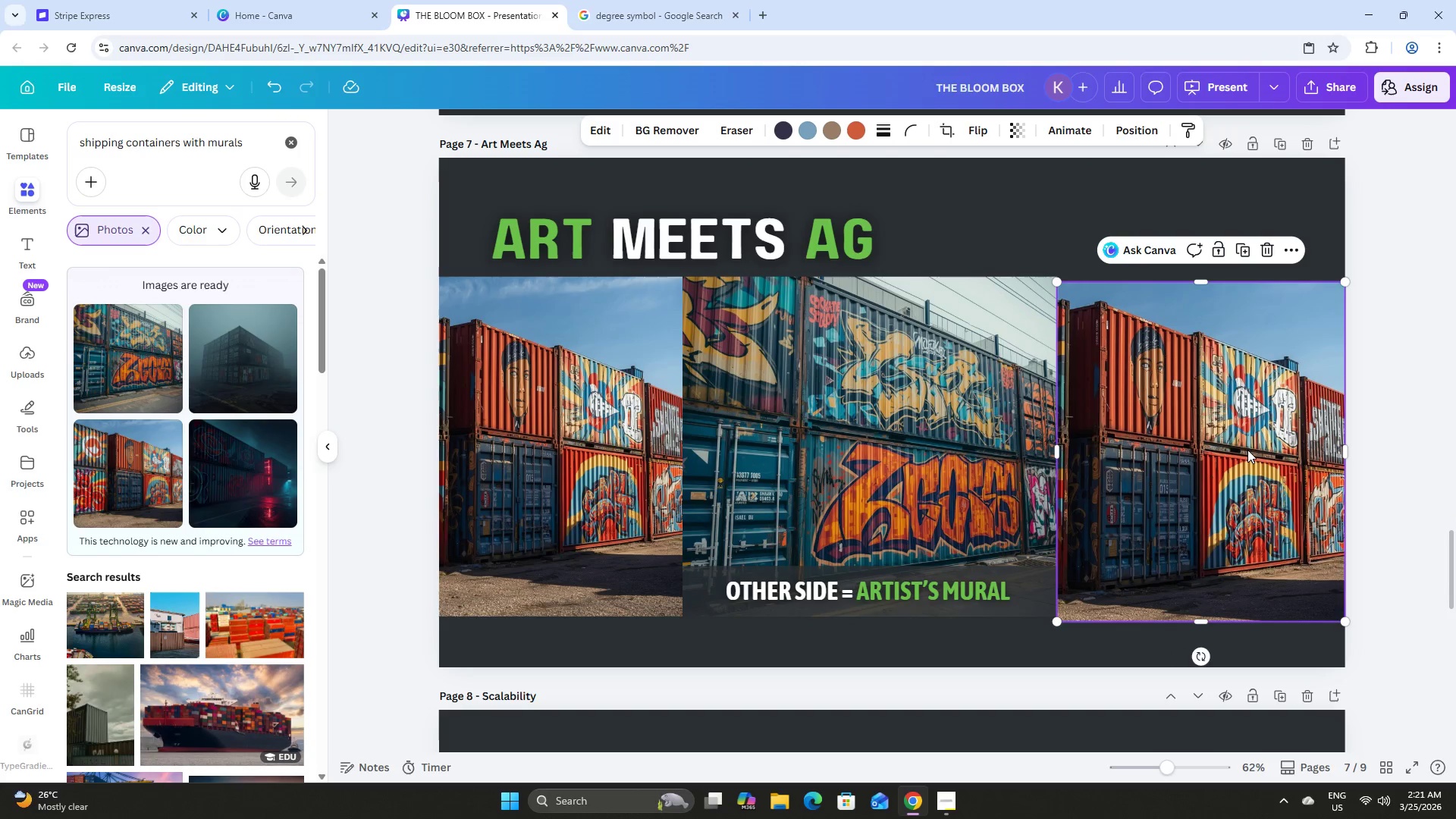 
left_click_drag(start_coordinate=[1247, 450], to_coordinate=[1249, 443])
 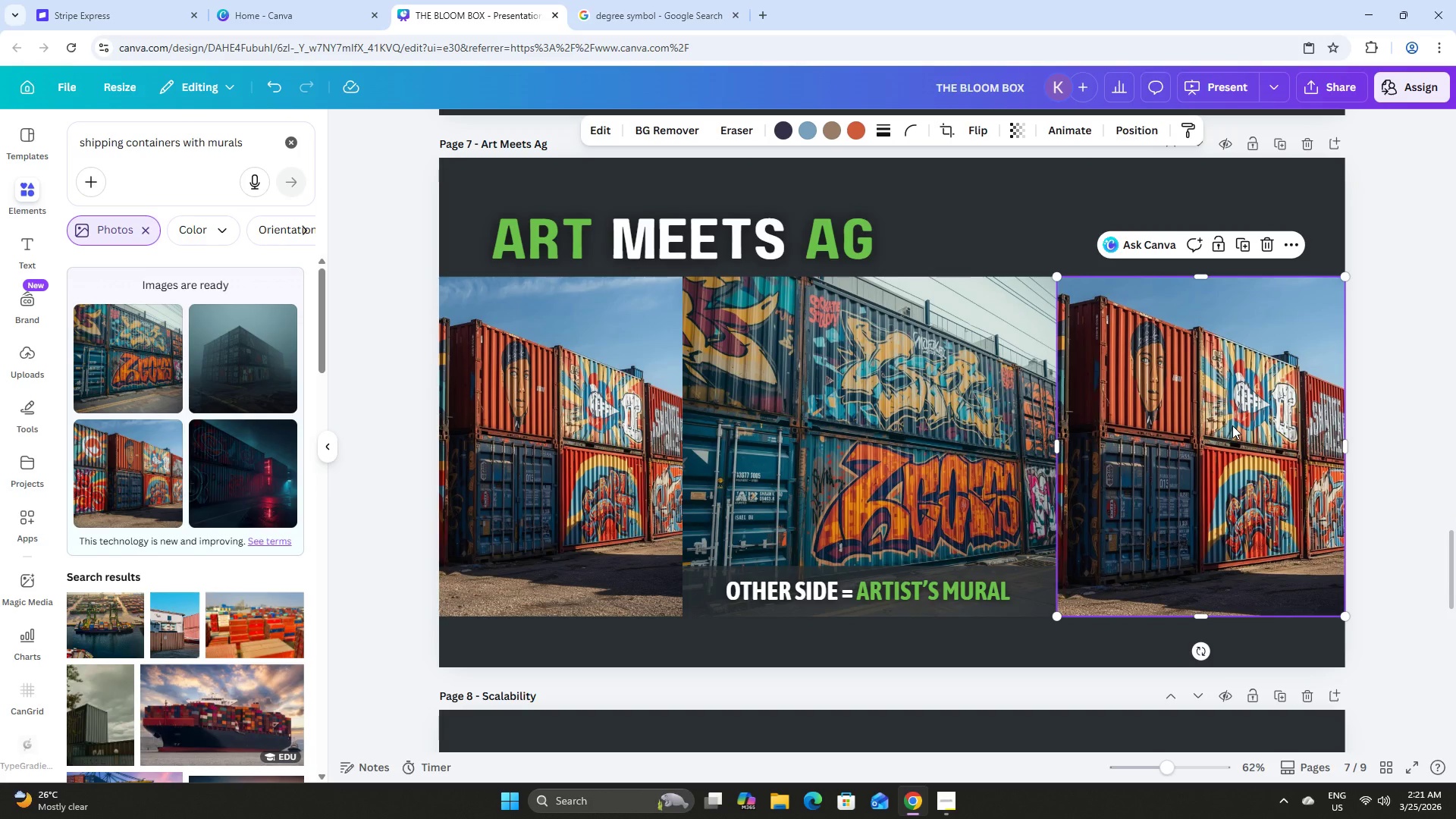 
double_click([1232, 425])
 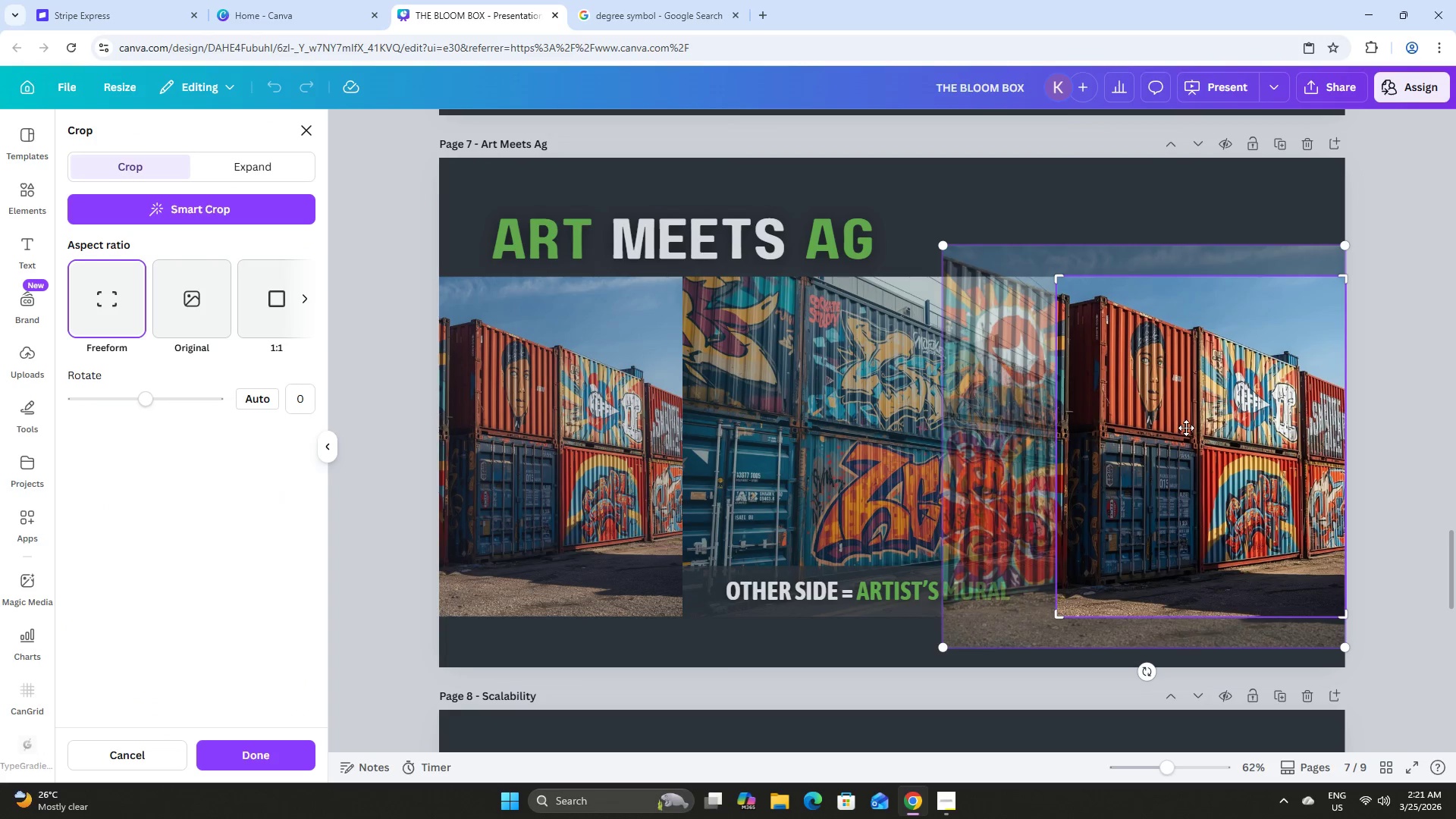 
left_click_drag(start_coordinate=[1186, 428], to_coordinate=[1341, 453])
 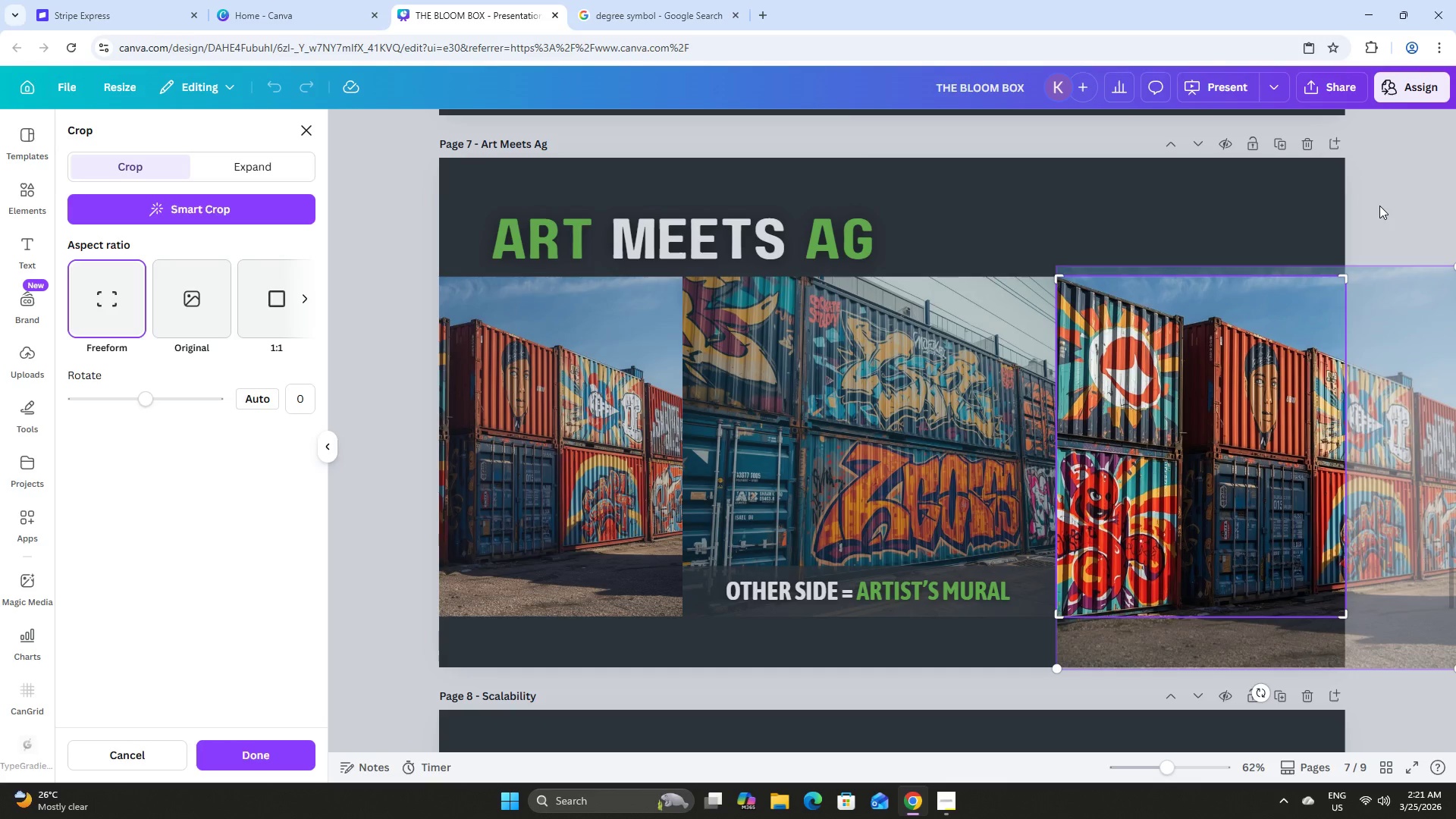 
left_click([1379, 206])
 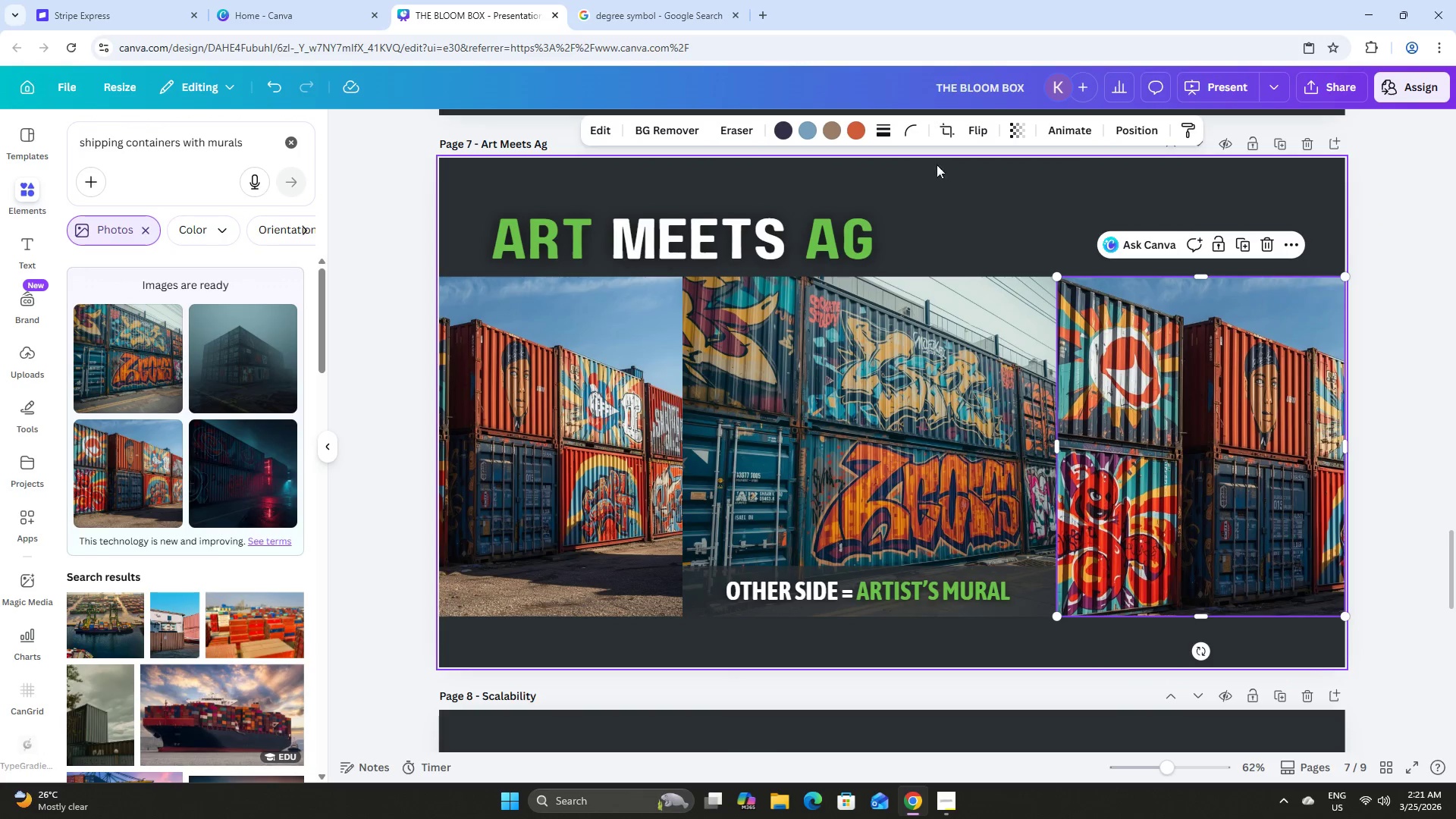 
wait(9.25)
 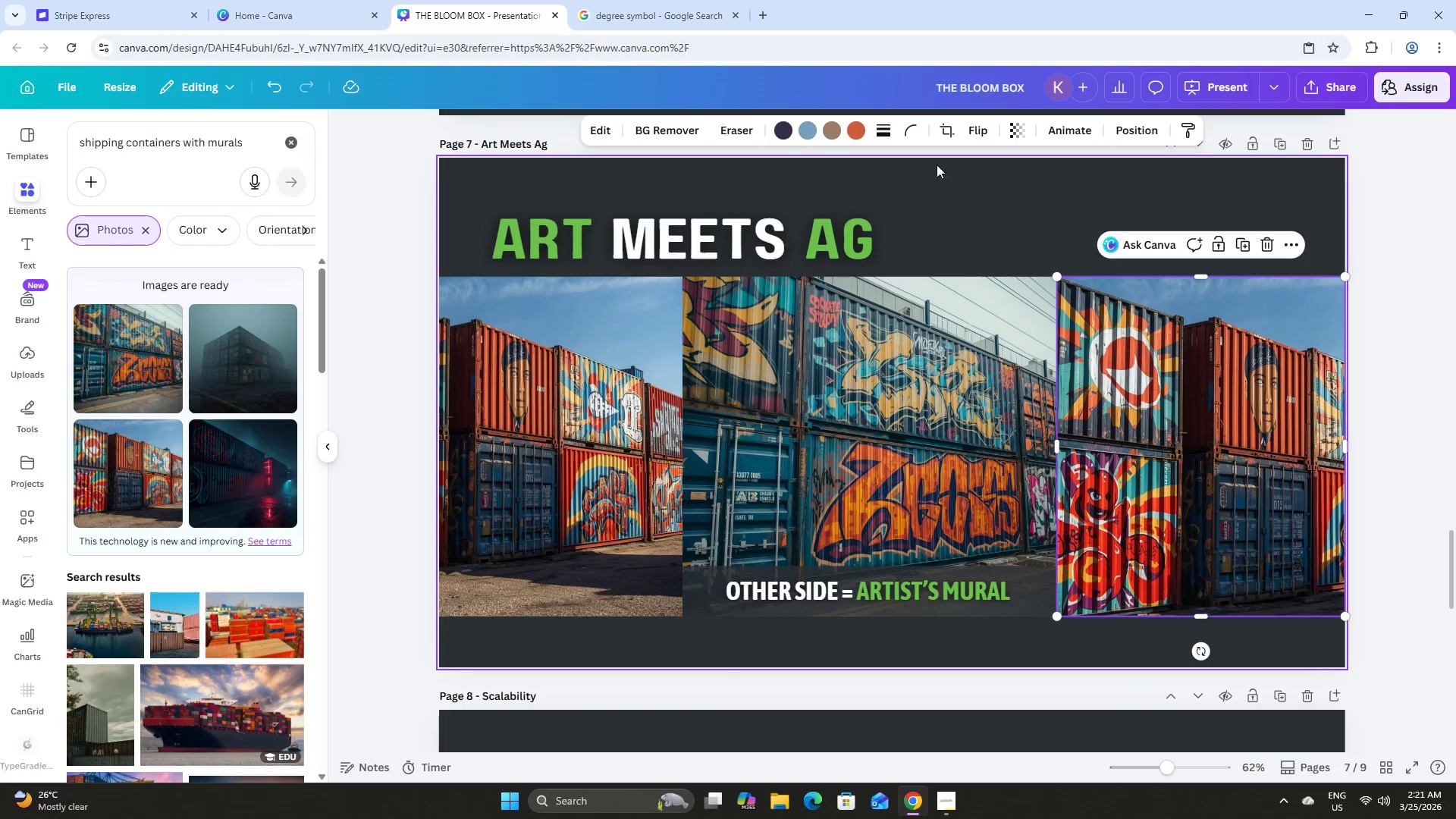 
left_click_drag(start_coordinate=[554, 367], to_coordinate=[1165, 361])
 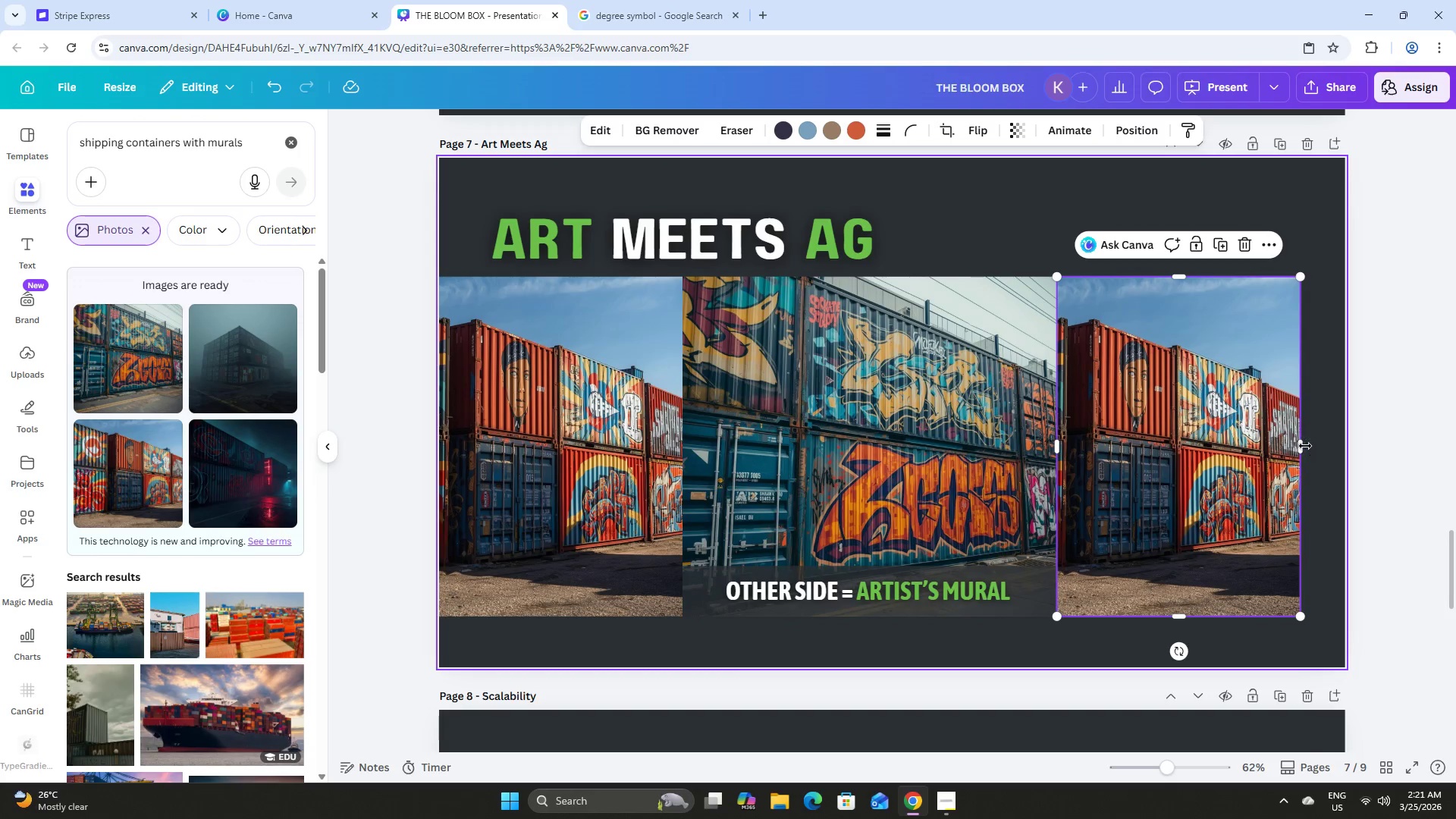 
left_click_drag(start_coordinate=[1304, 445], to_coordinate=[1320, 445])
 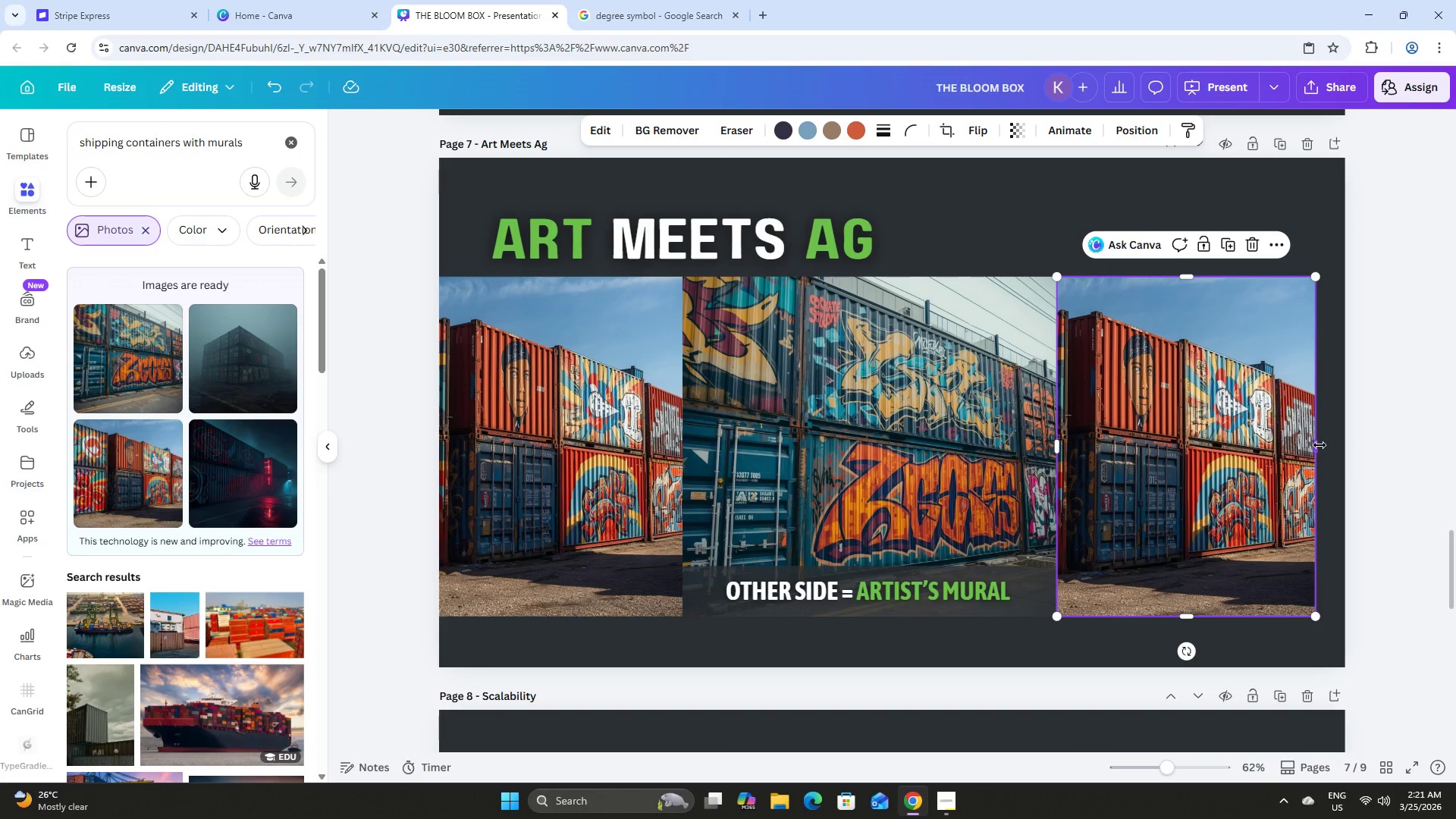 
left_click_drag(start_coordinate=[1320, 445], to_coordinate=[1341, 447])
 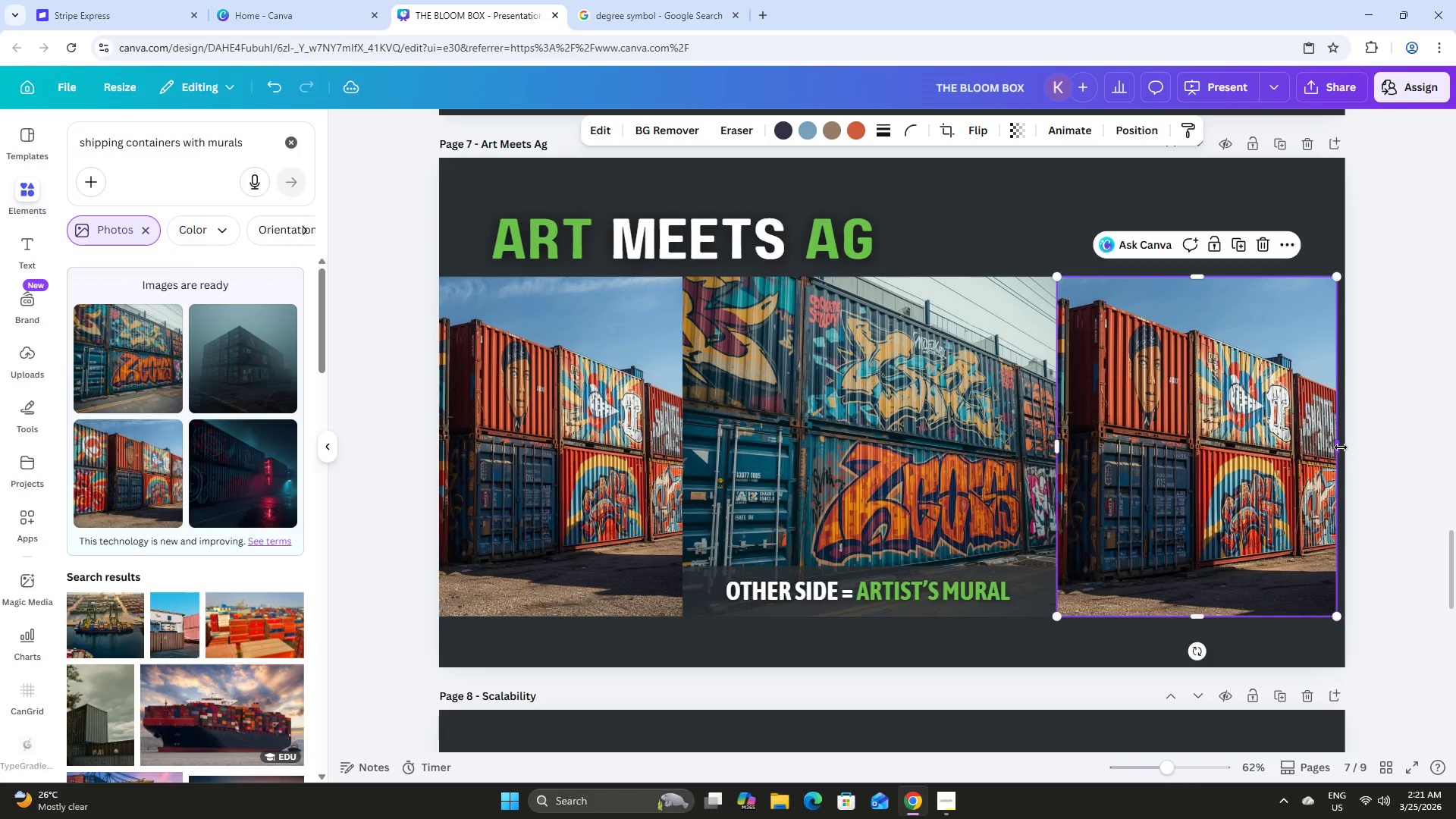 
key(Control+Z)
 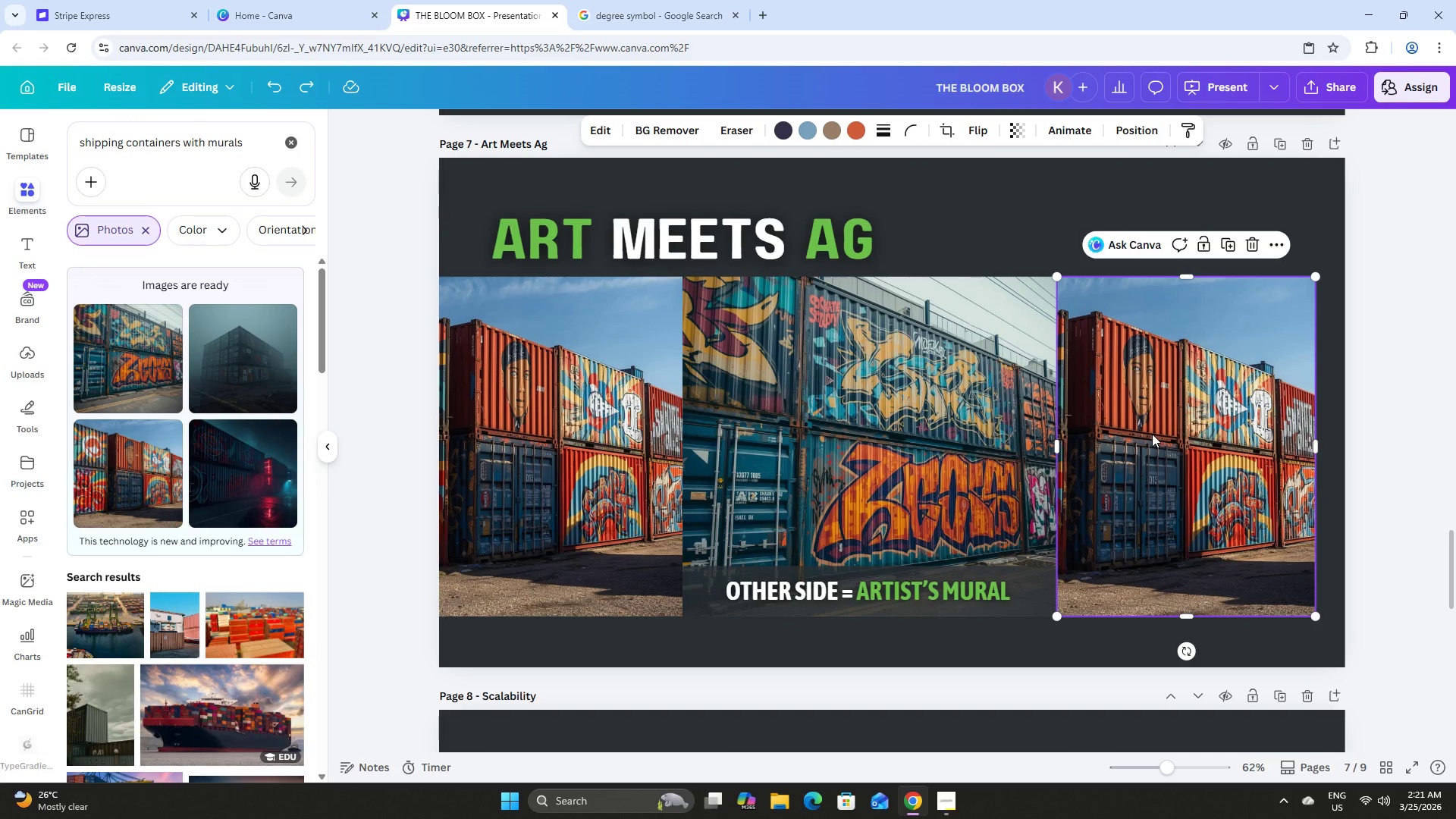 
double_click([1152, 434])
 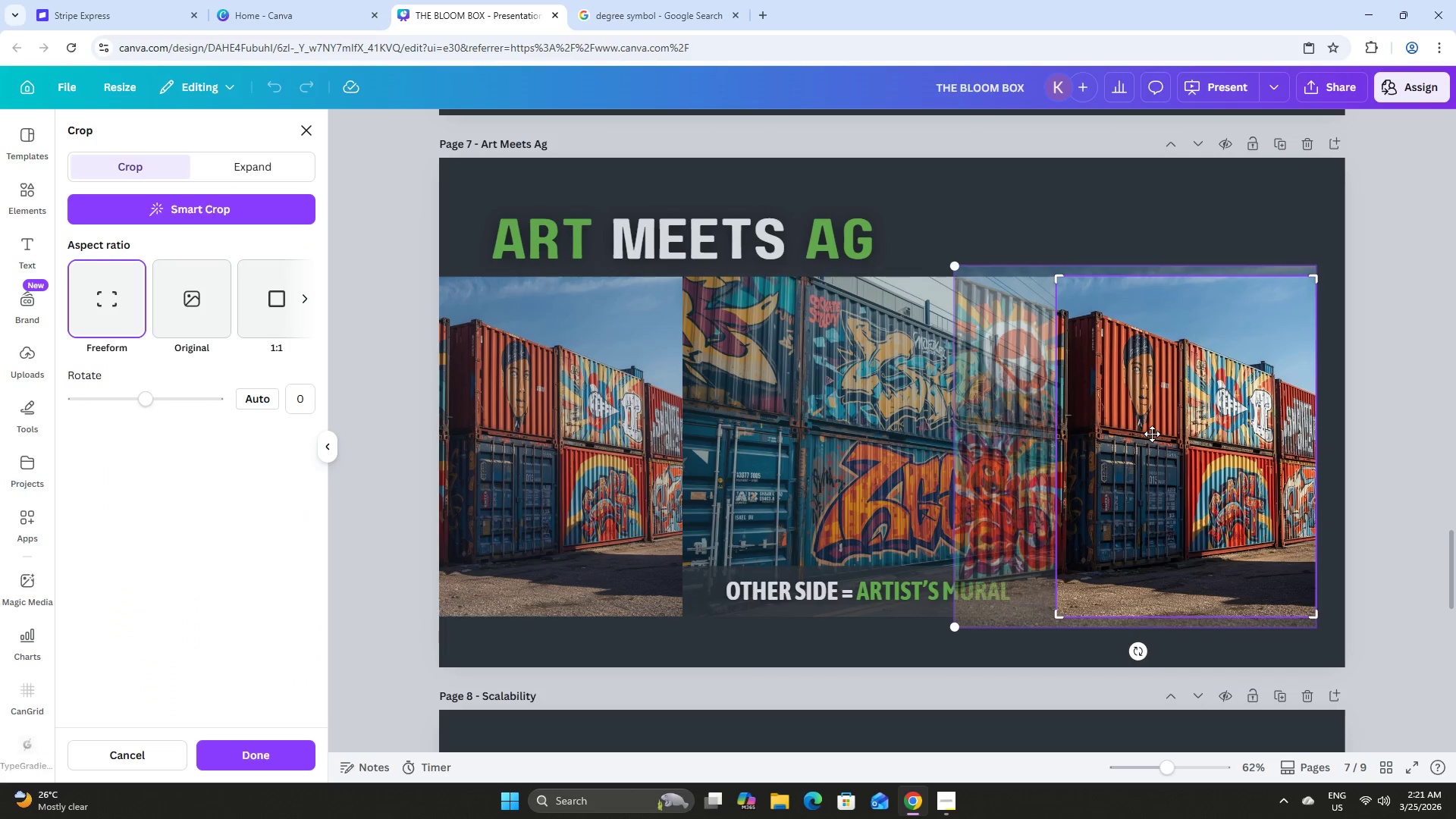 
left_click_drag(start_coordinate=[1152, 434], to_coordinate=[1269, 450])
 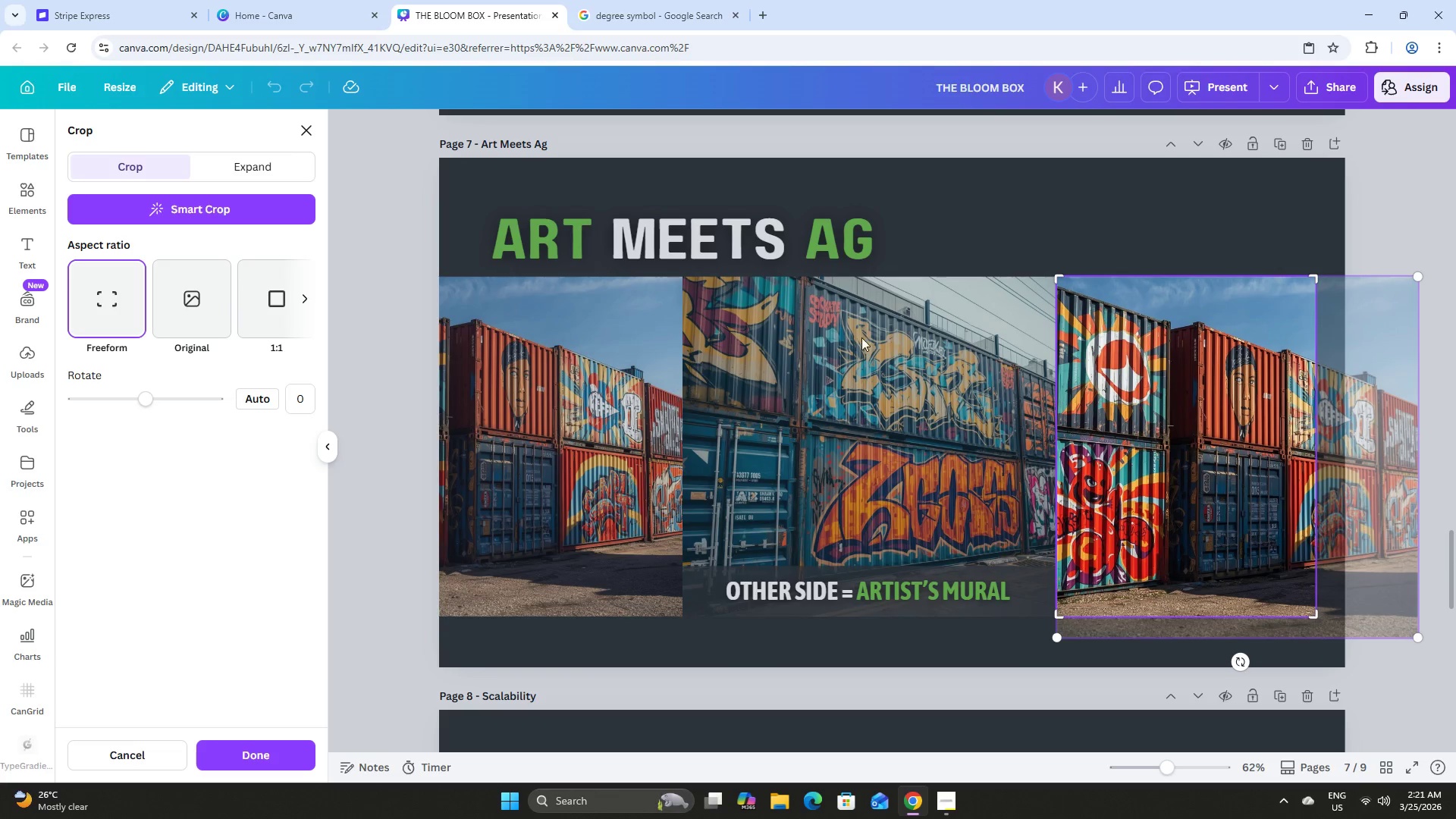 
left_click([1219, 234])
 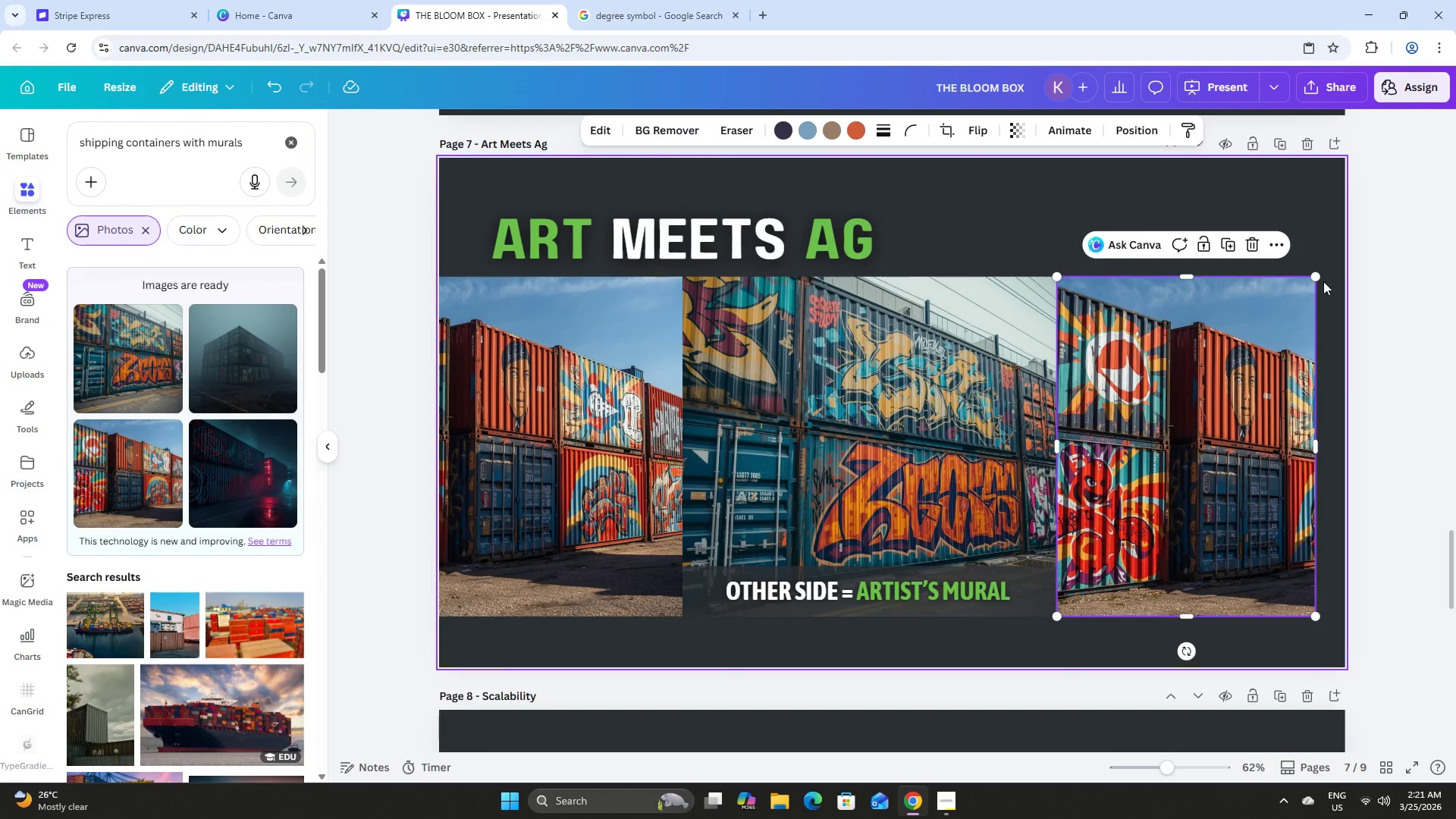 
left_click_drag(start_coordinate=[1320, 275], to_coordinate=[1395, 276])
 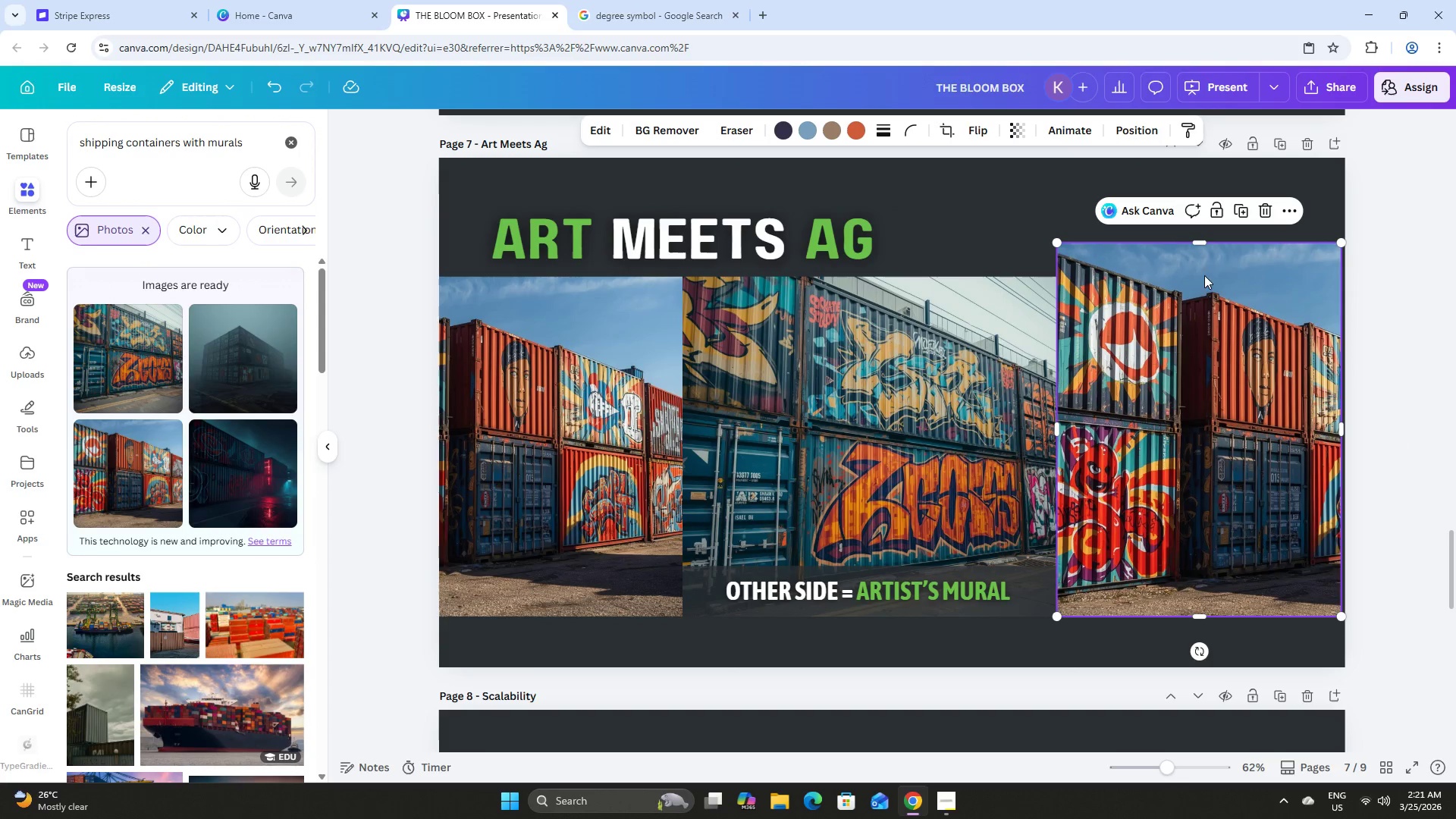 
left_click_drag(start_coordinate=[1202, 240], to_coordinate=[1210, 275])
 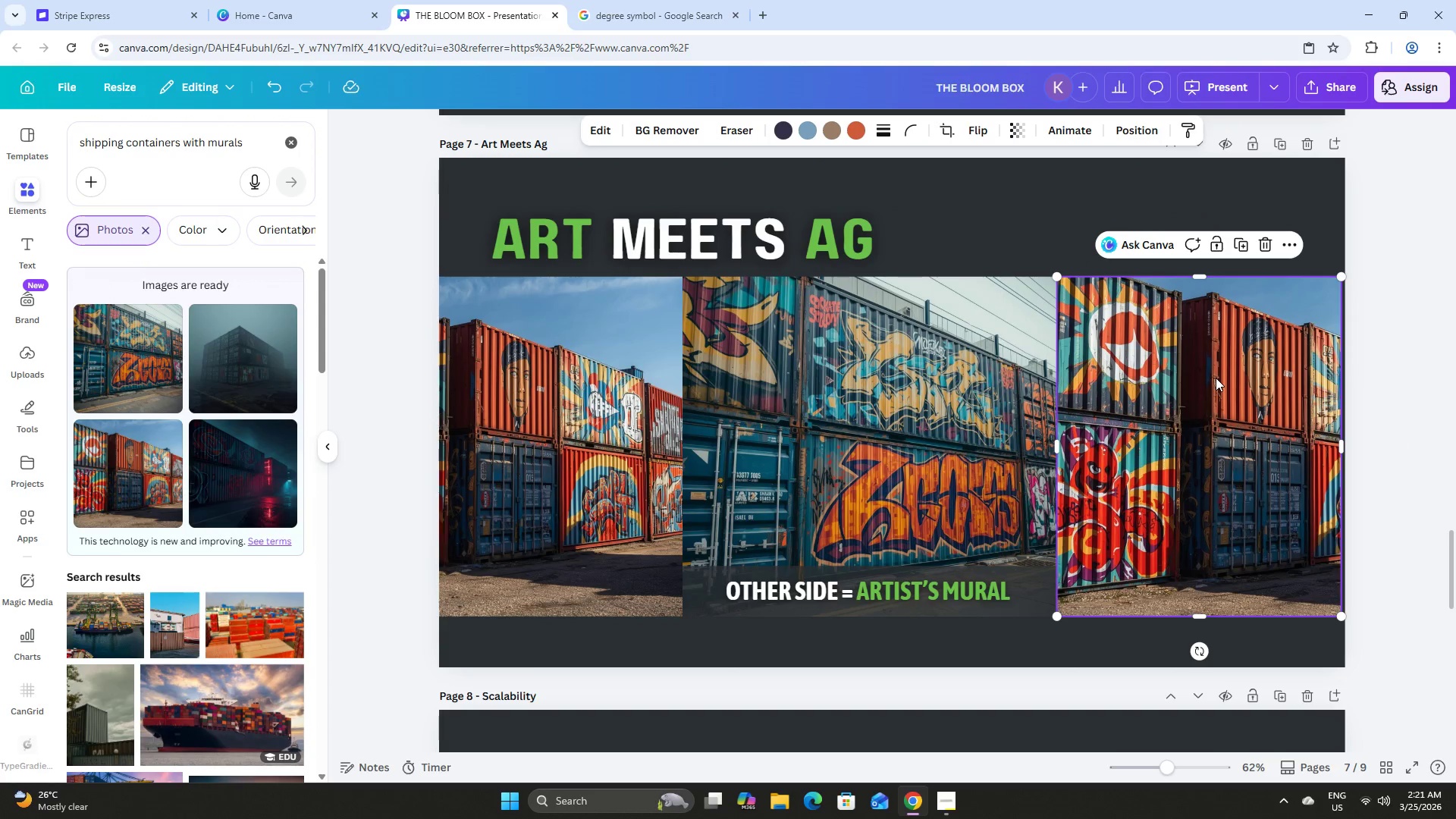 
double_click([1216, 378])
 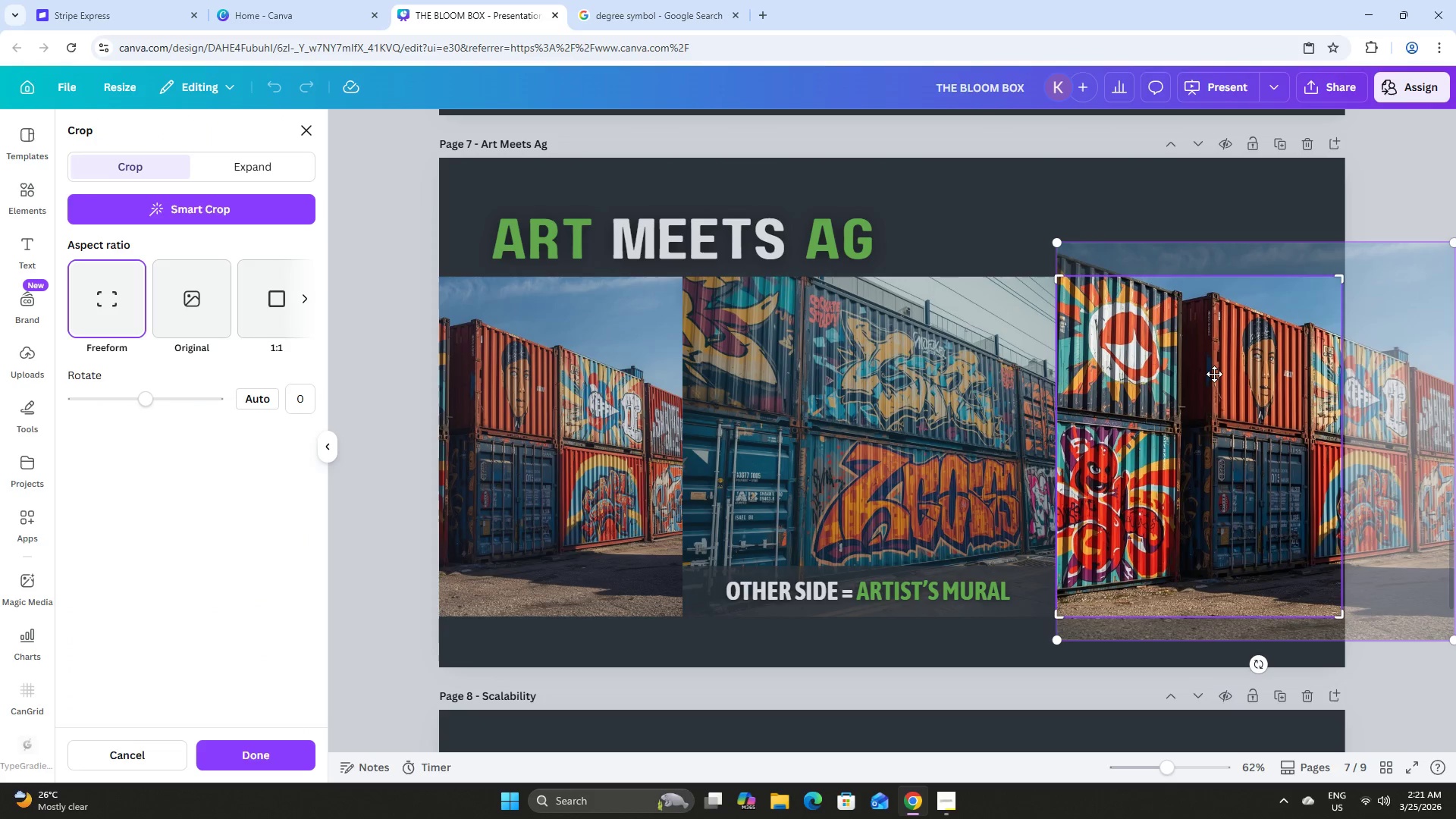 
left_click_drag(start_coordinate=[1214, 374], to_coordinate=[1218, 435])
 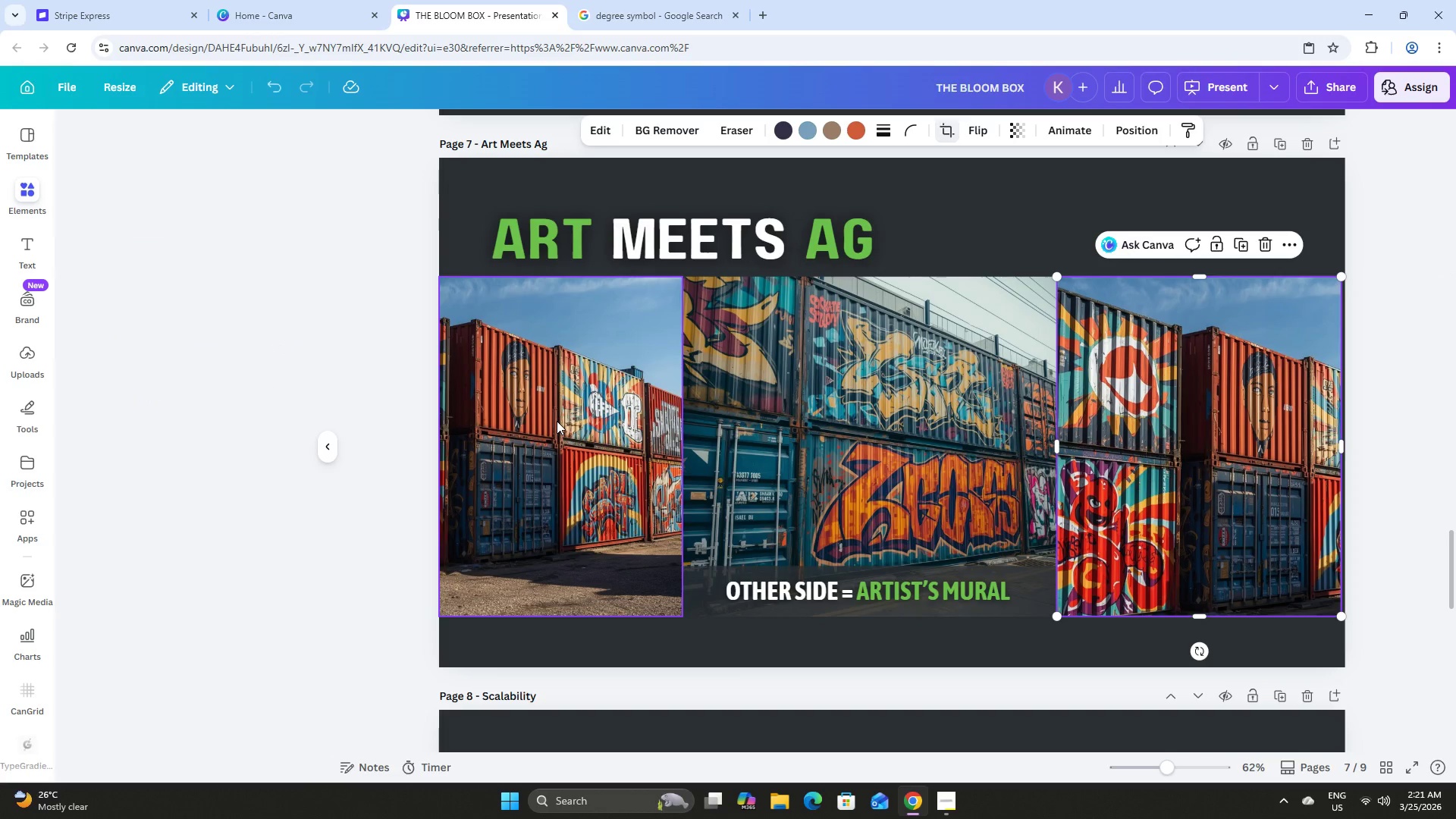 
double_click([573, 408])
 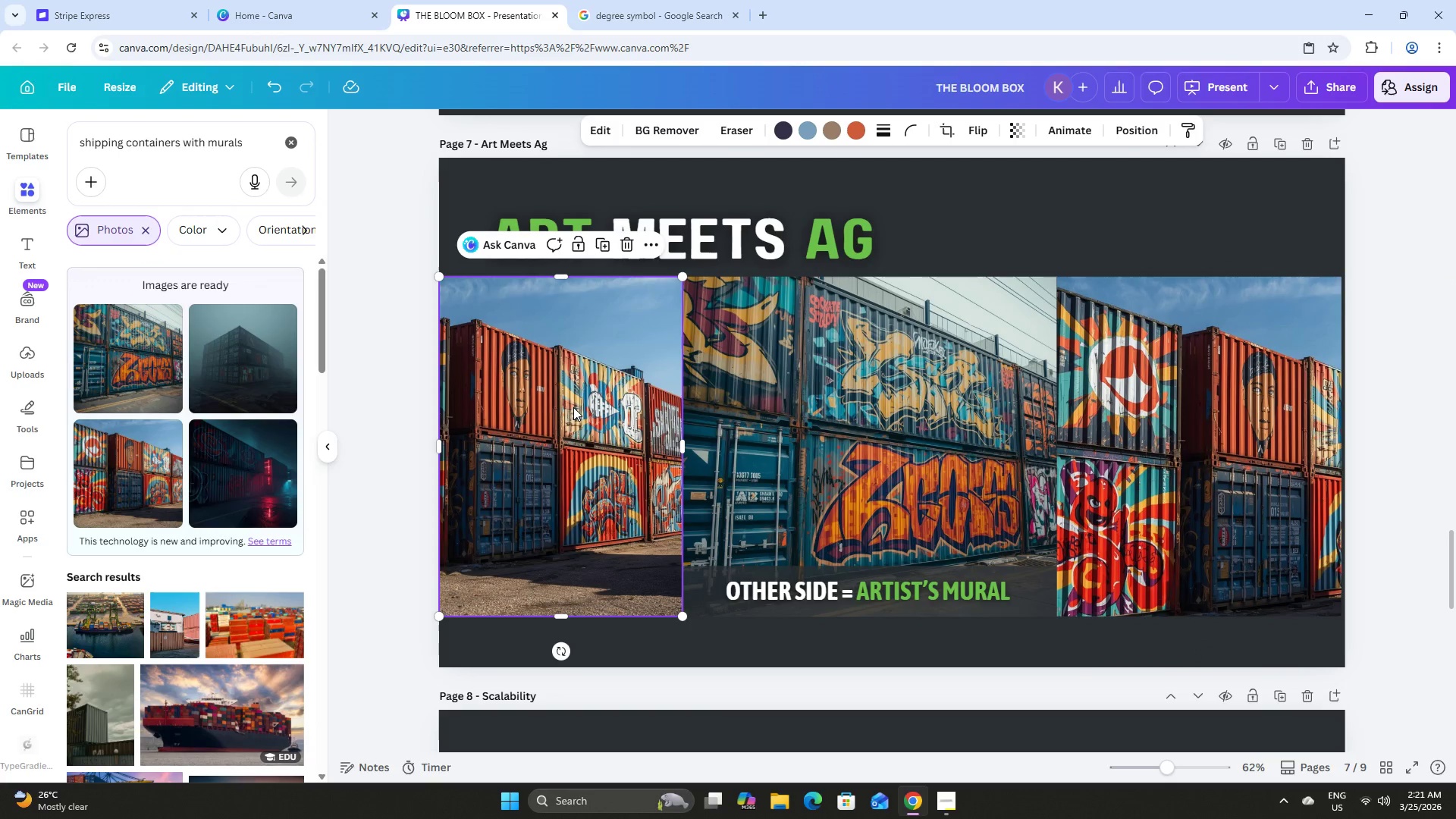 
triple_click([573, 407])
 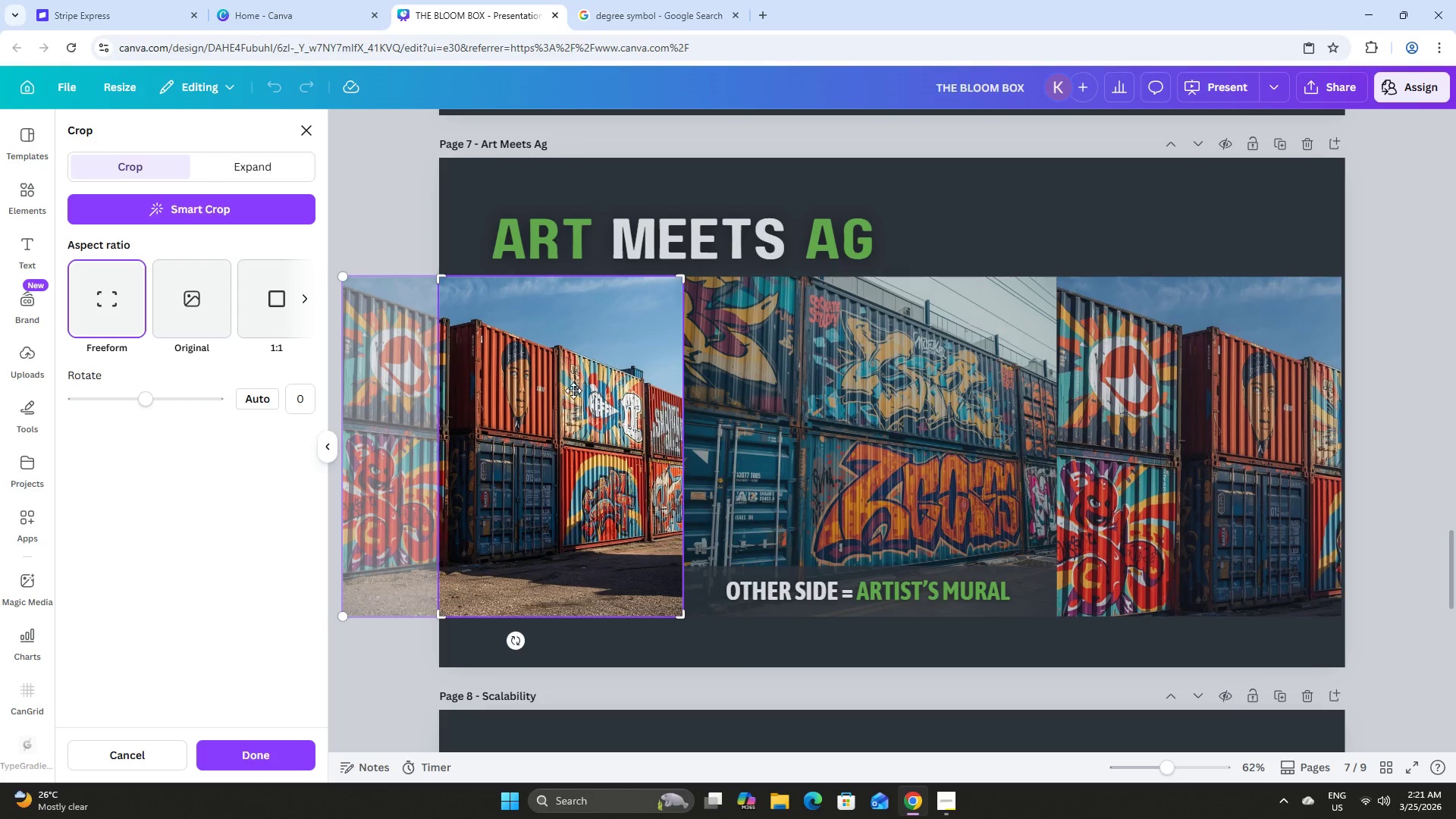 
left_click([576, 375])
 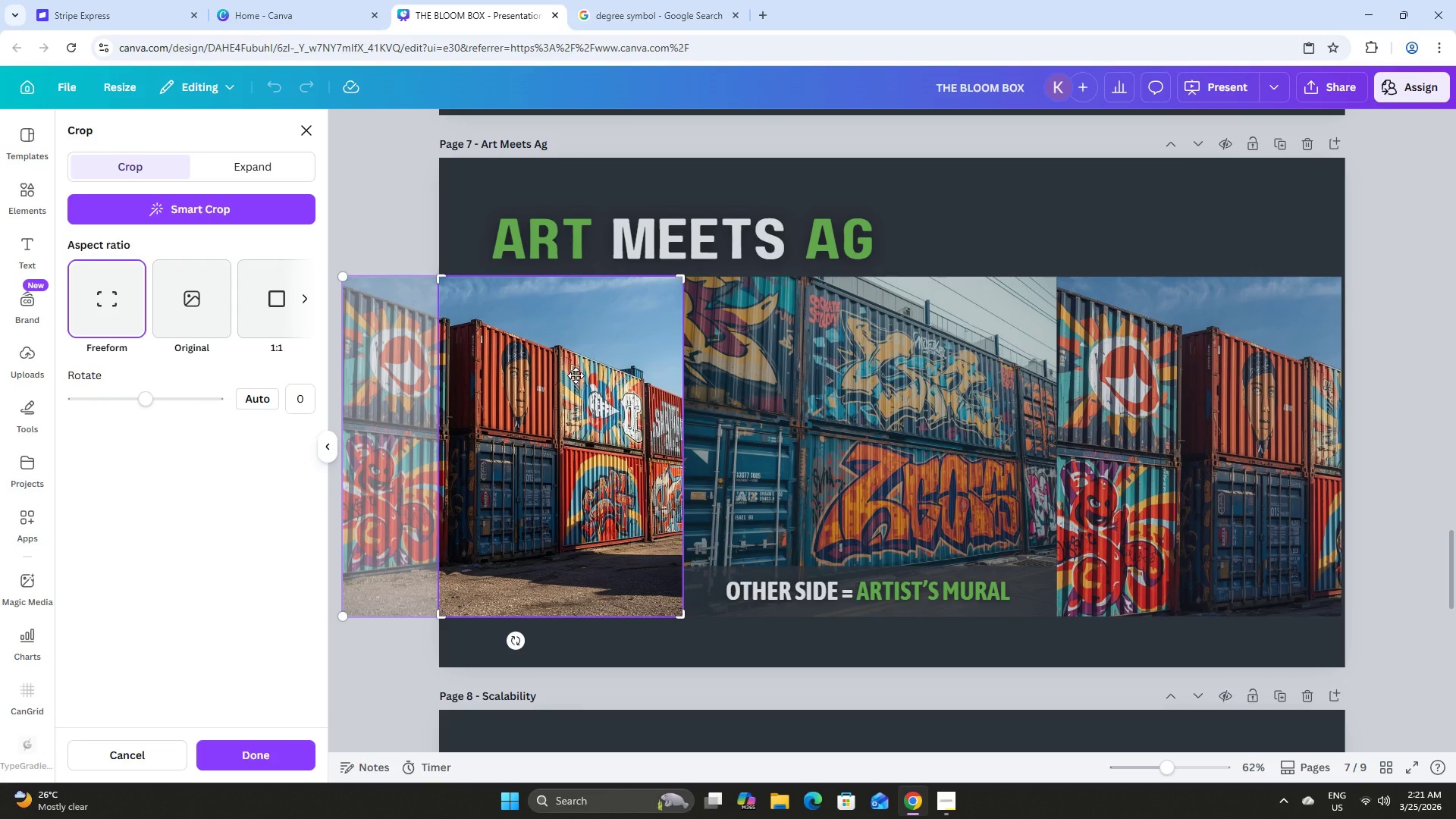 
left_click([576, 375])
 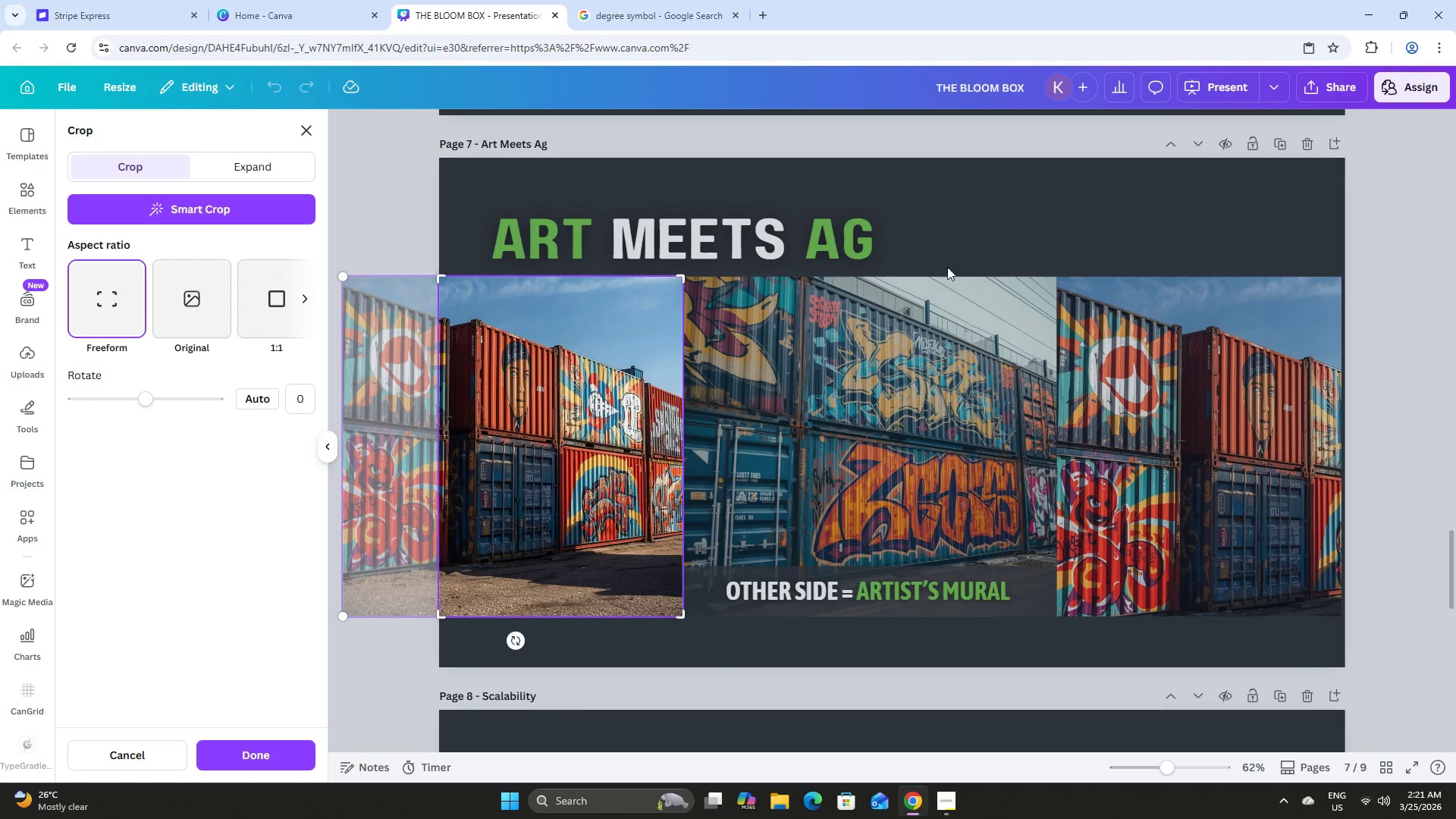 
left_click([1151, 221])
 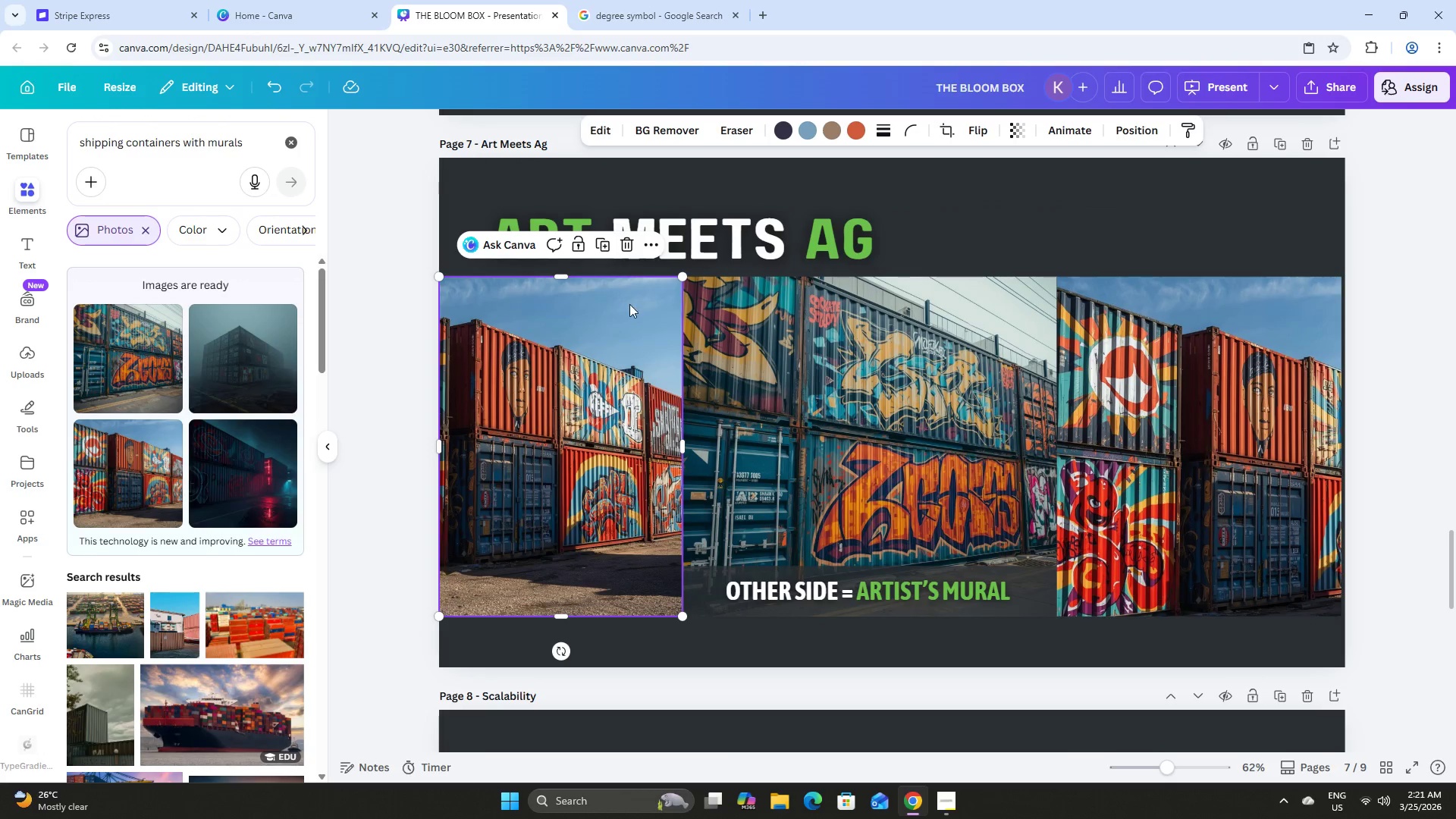 
left_click([630, 247])
 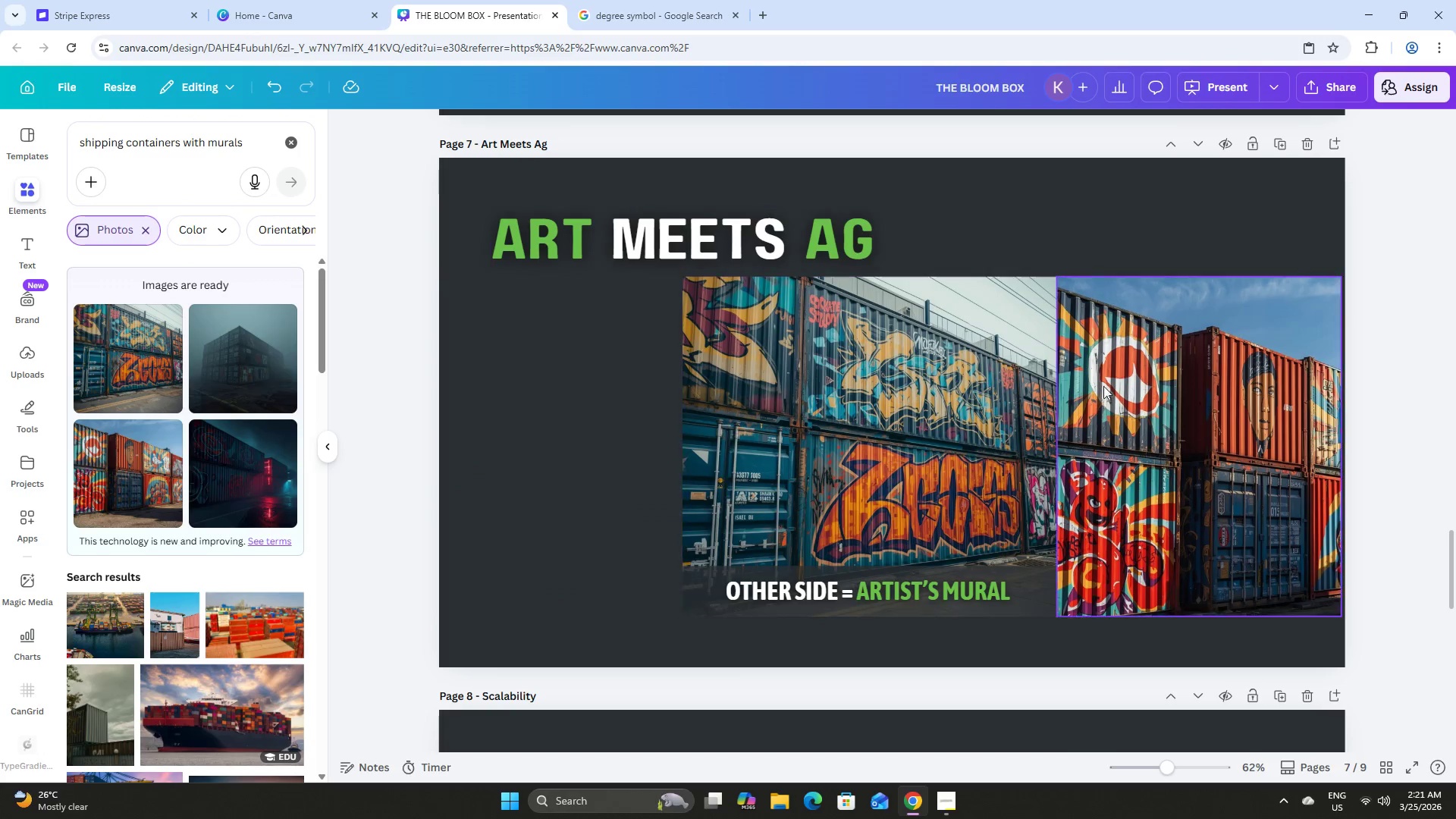 
left_click([1213, 425])
 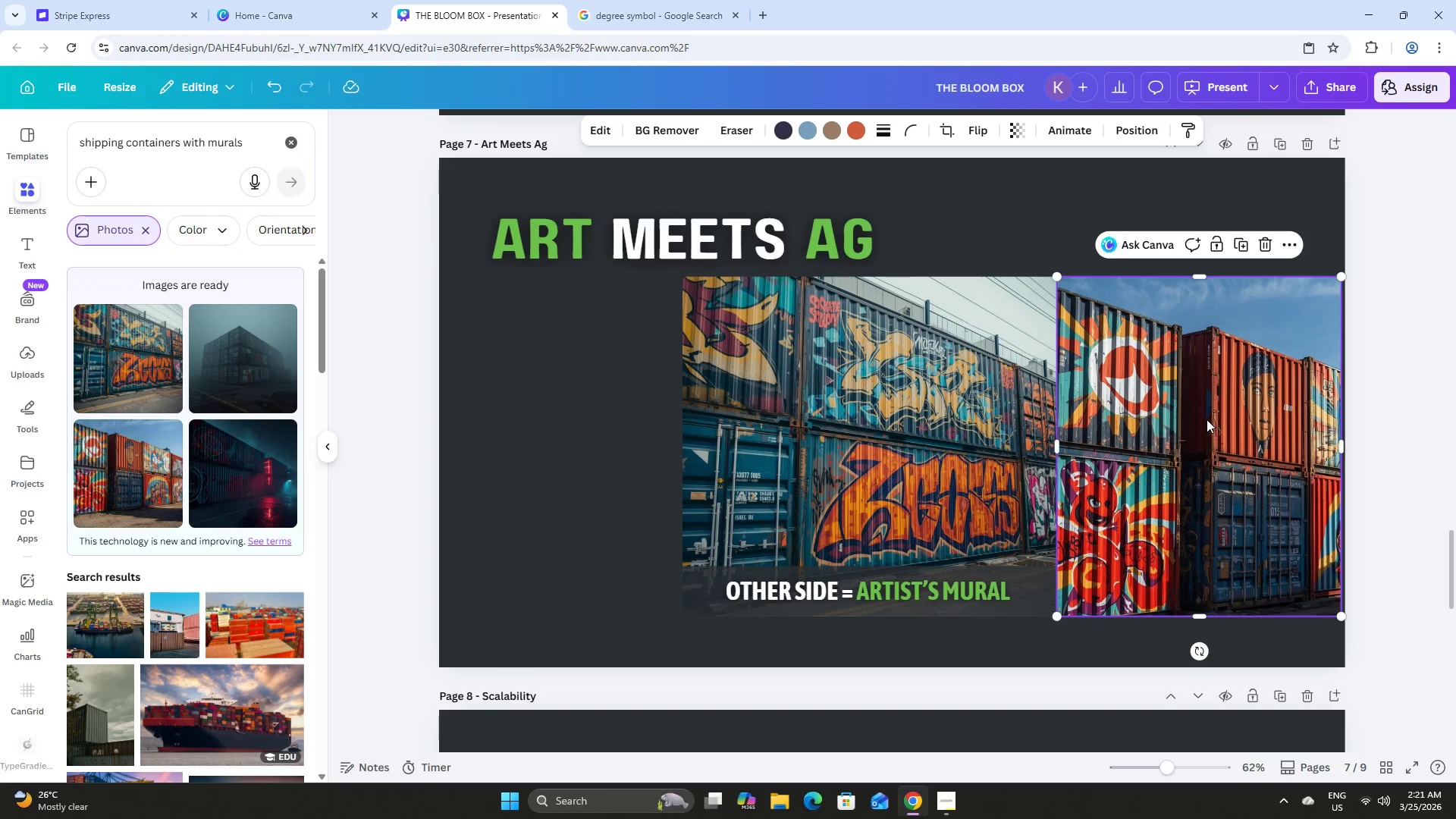 
left_click_drag(start_coordinate=[1207, 419], to_coordinate=[1214, 420])
 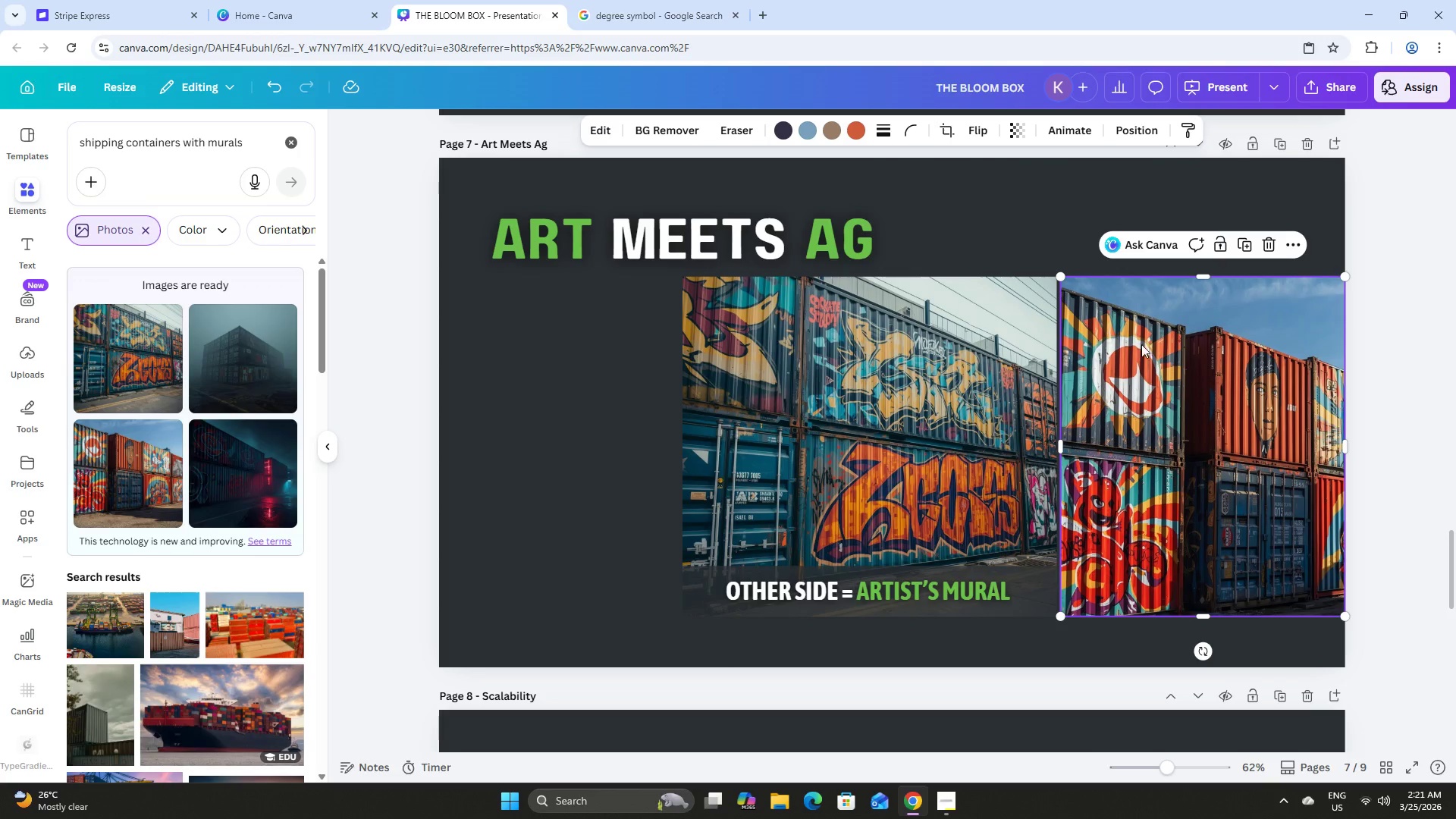 
left_click([1049, 246])
 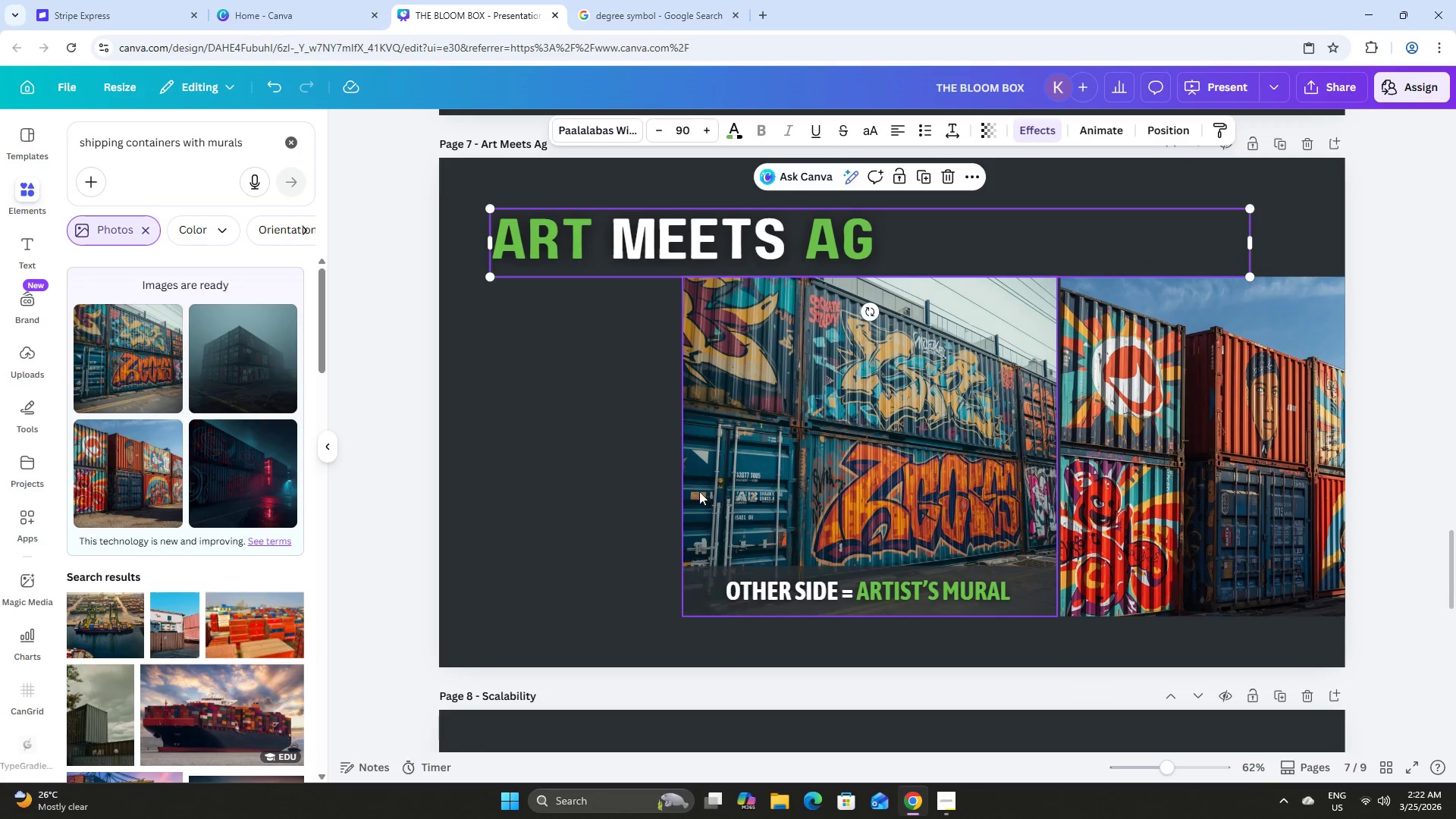 
left_click([595, 404])
 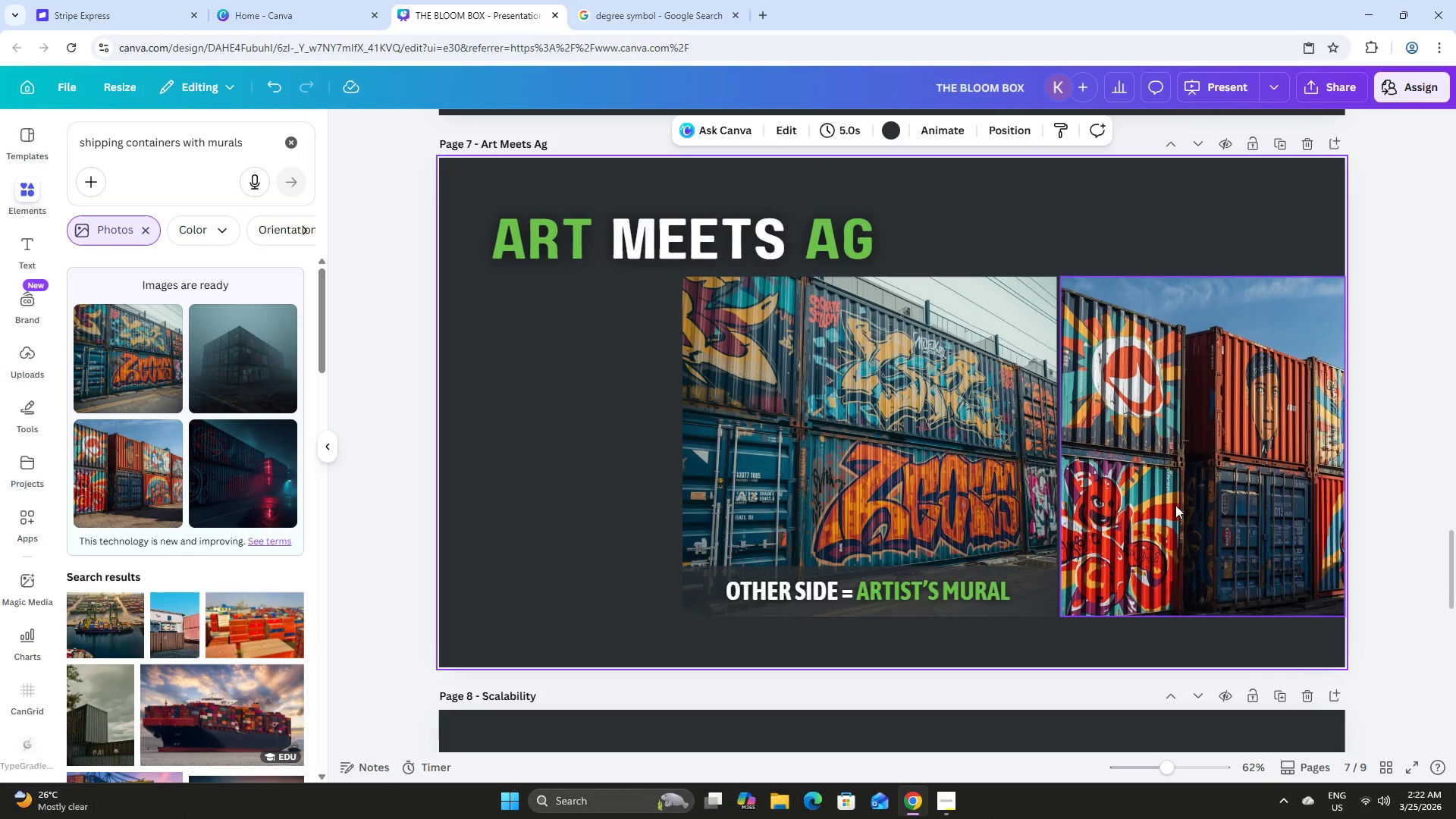 
left_click([1182, 507])
 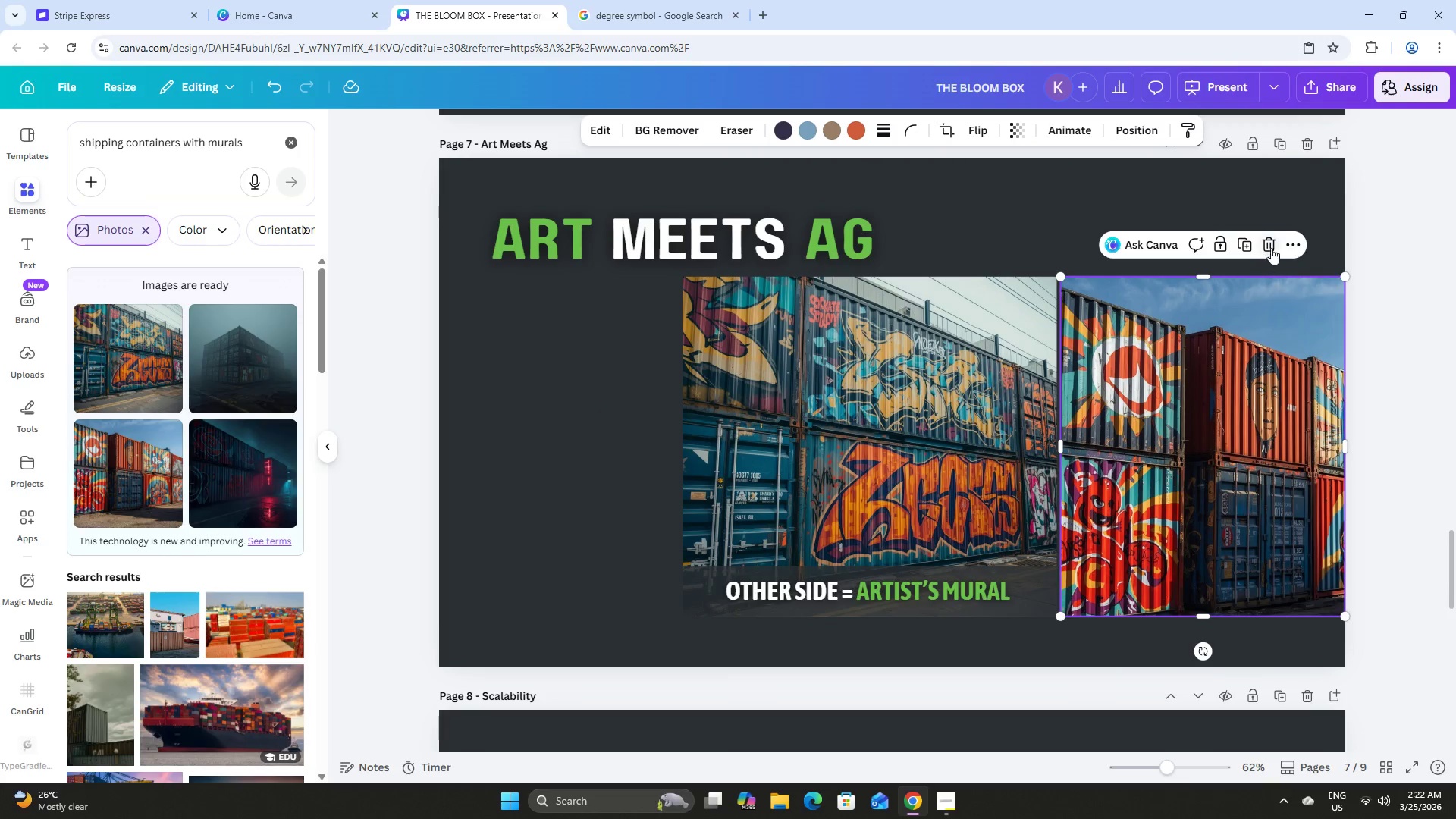 
left_click([1271, 248])
 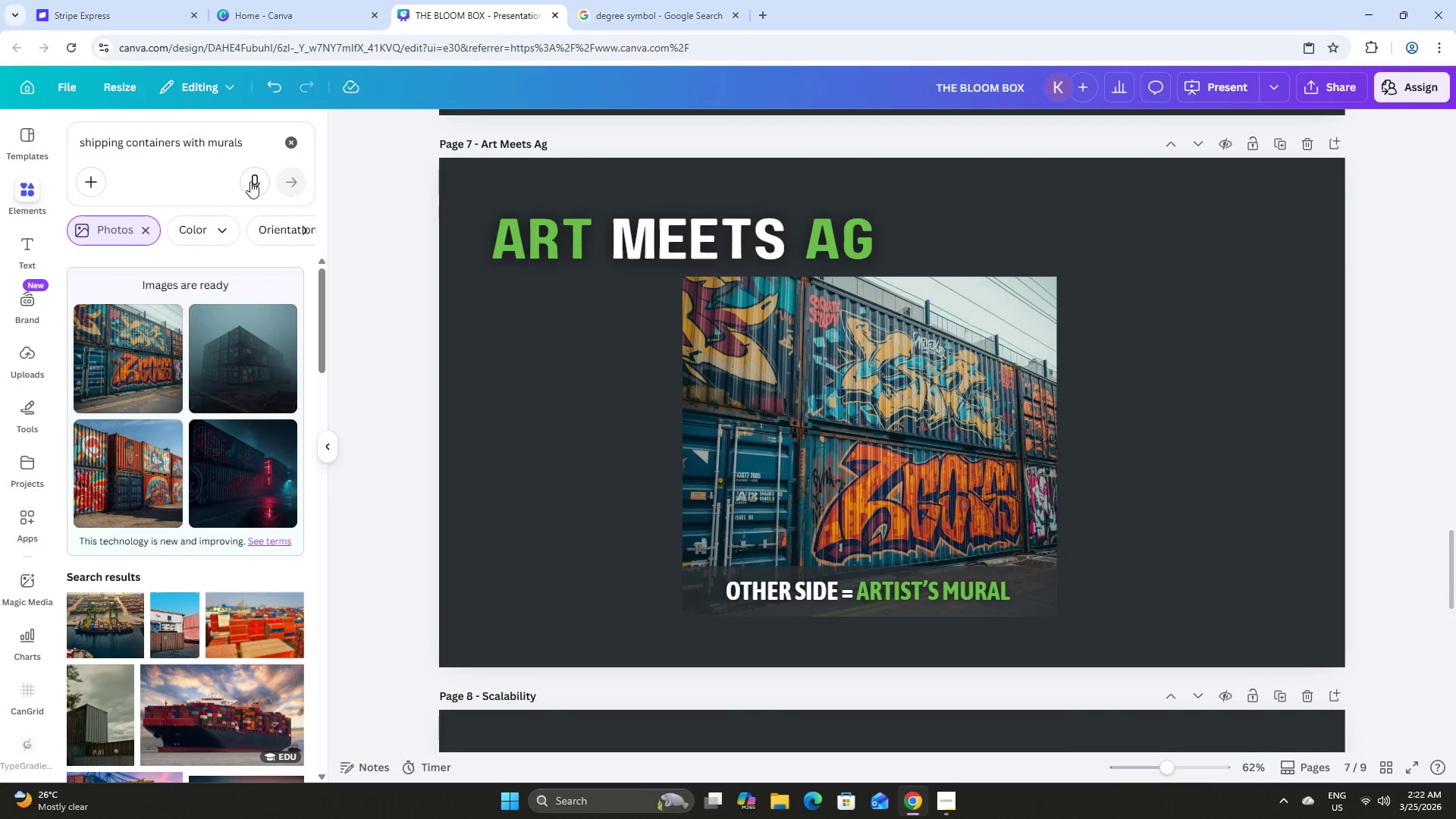 
left_click_drag(start_coordinate=[251, 147], to_coordinate=[19, 139])
 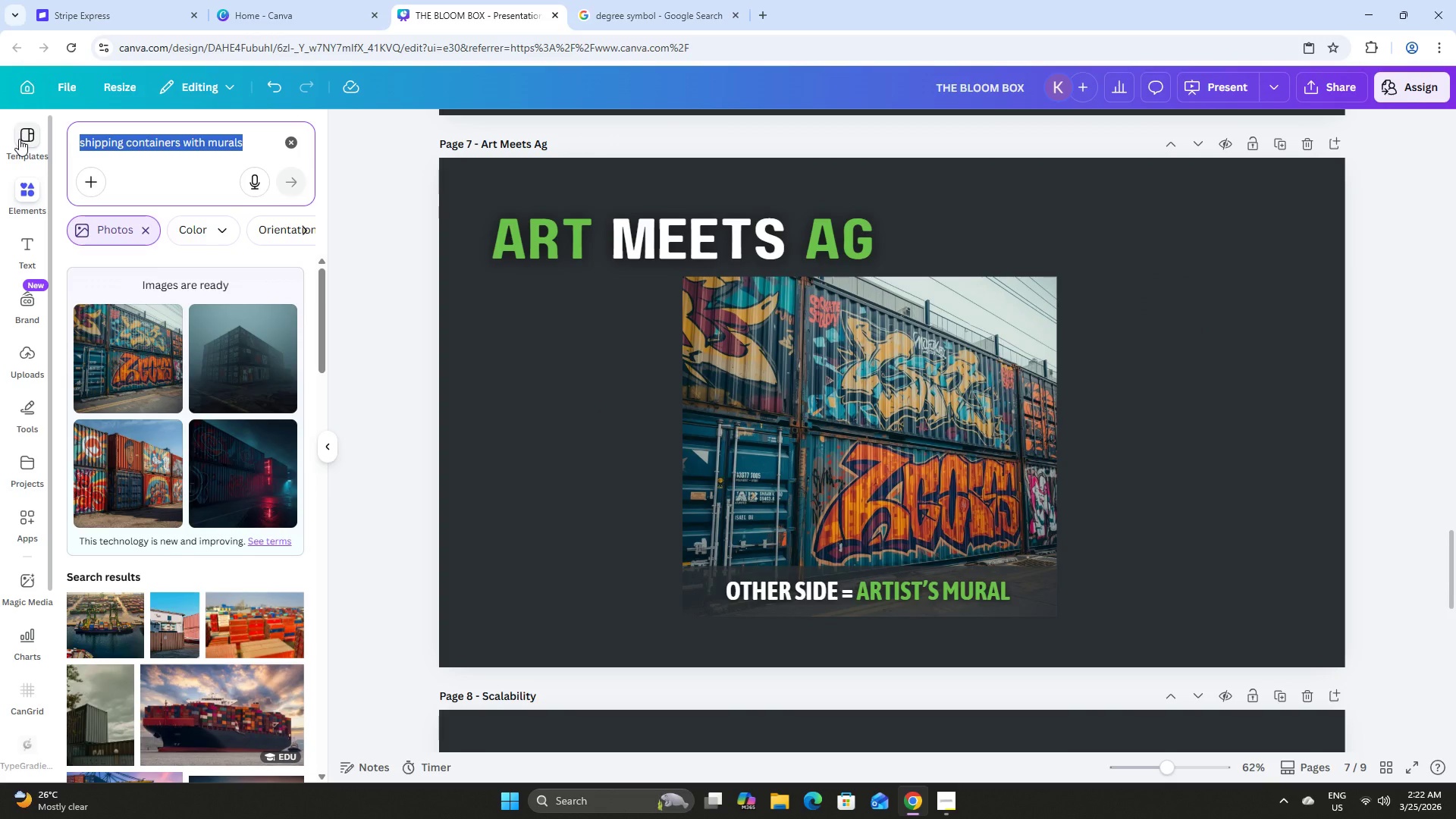 
type(murals)
 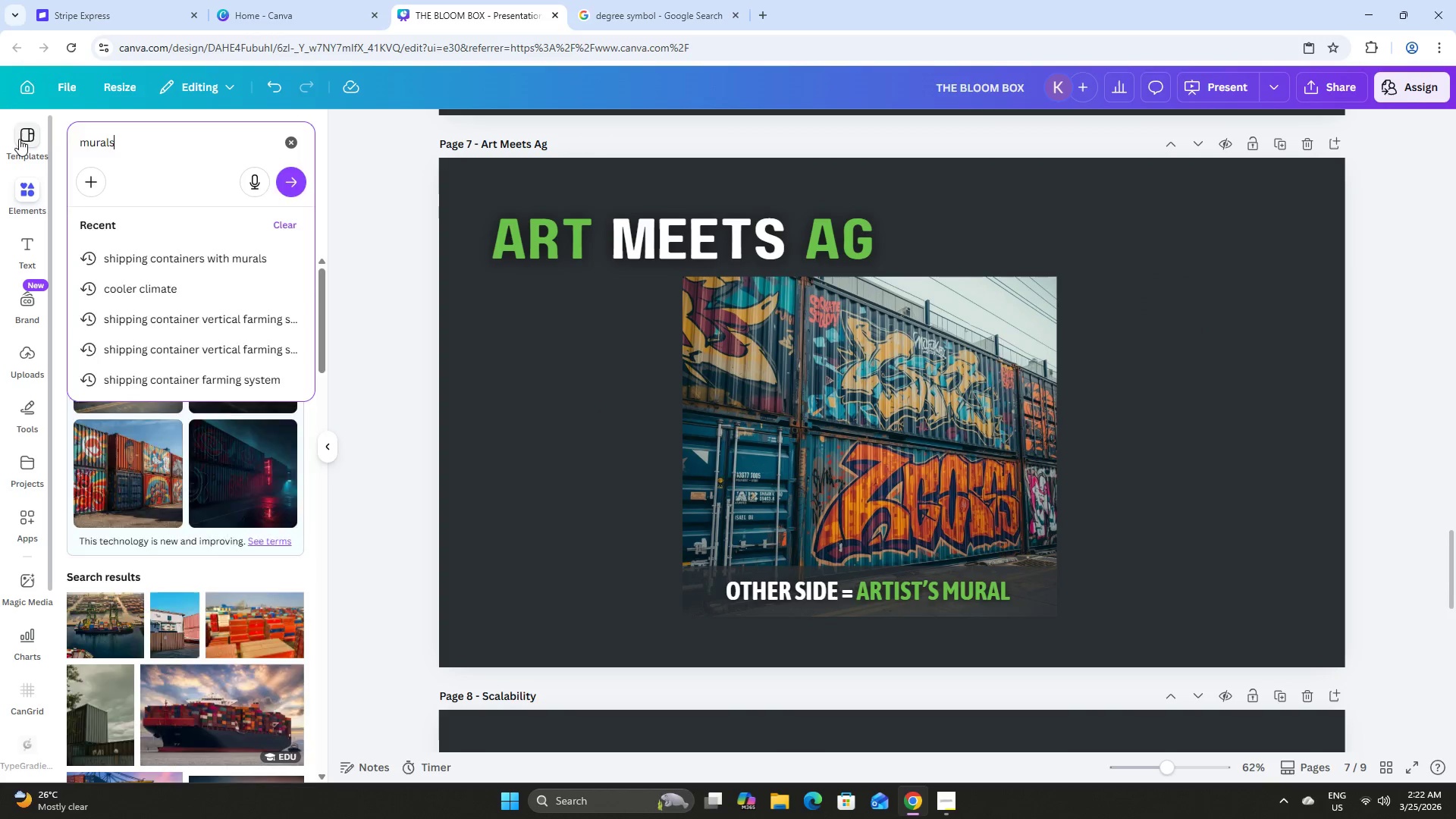 
key(Enter)
 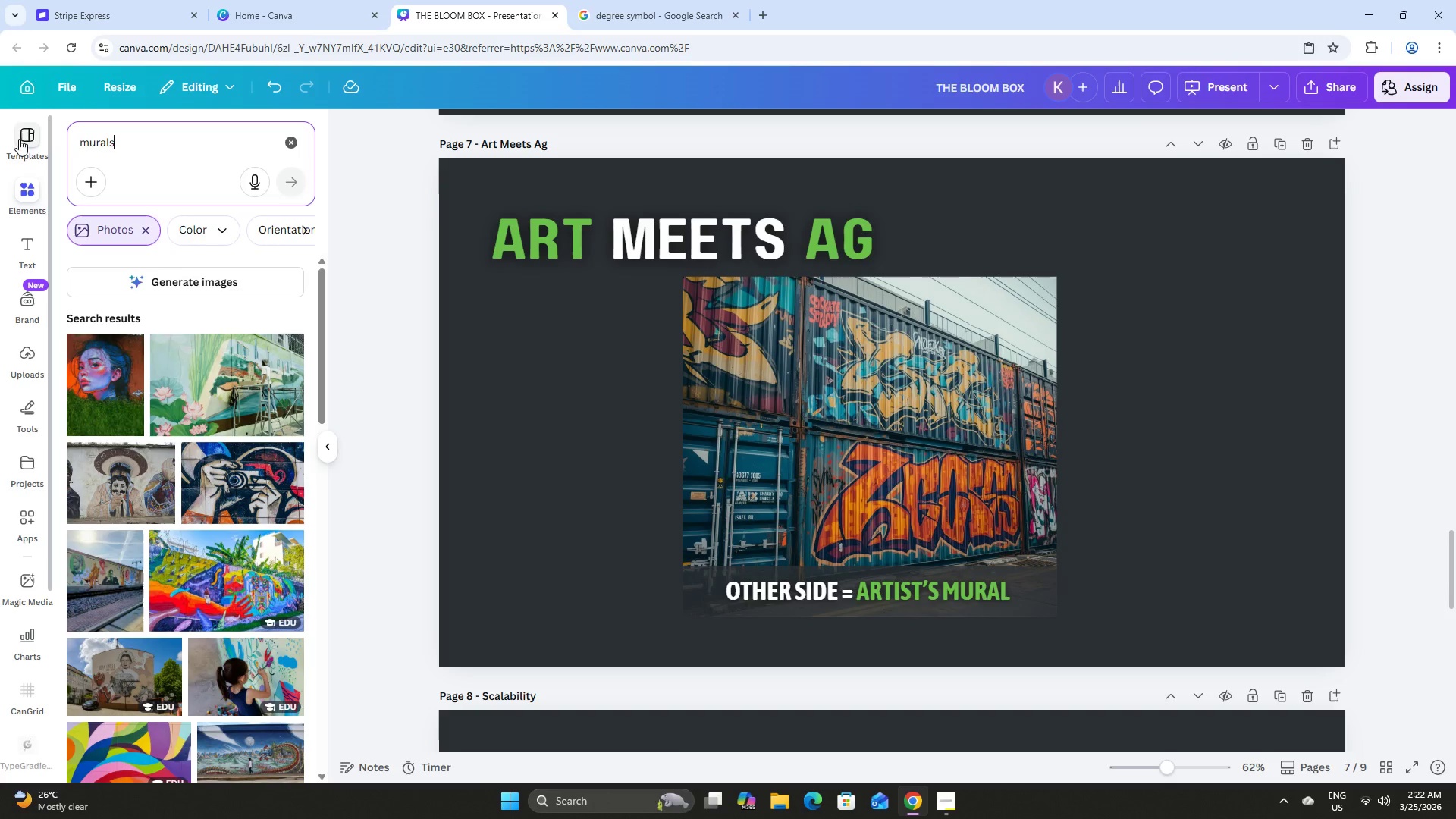 
scroll: coordinate [226, 379], scroll_direction: down, amount: 8.0
 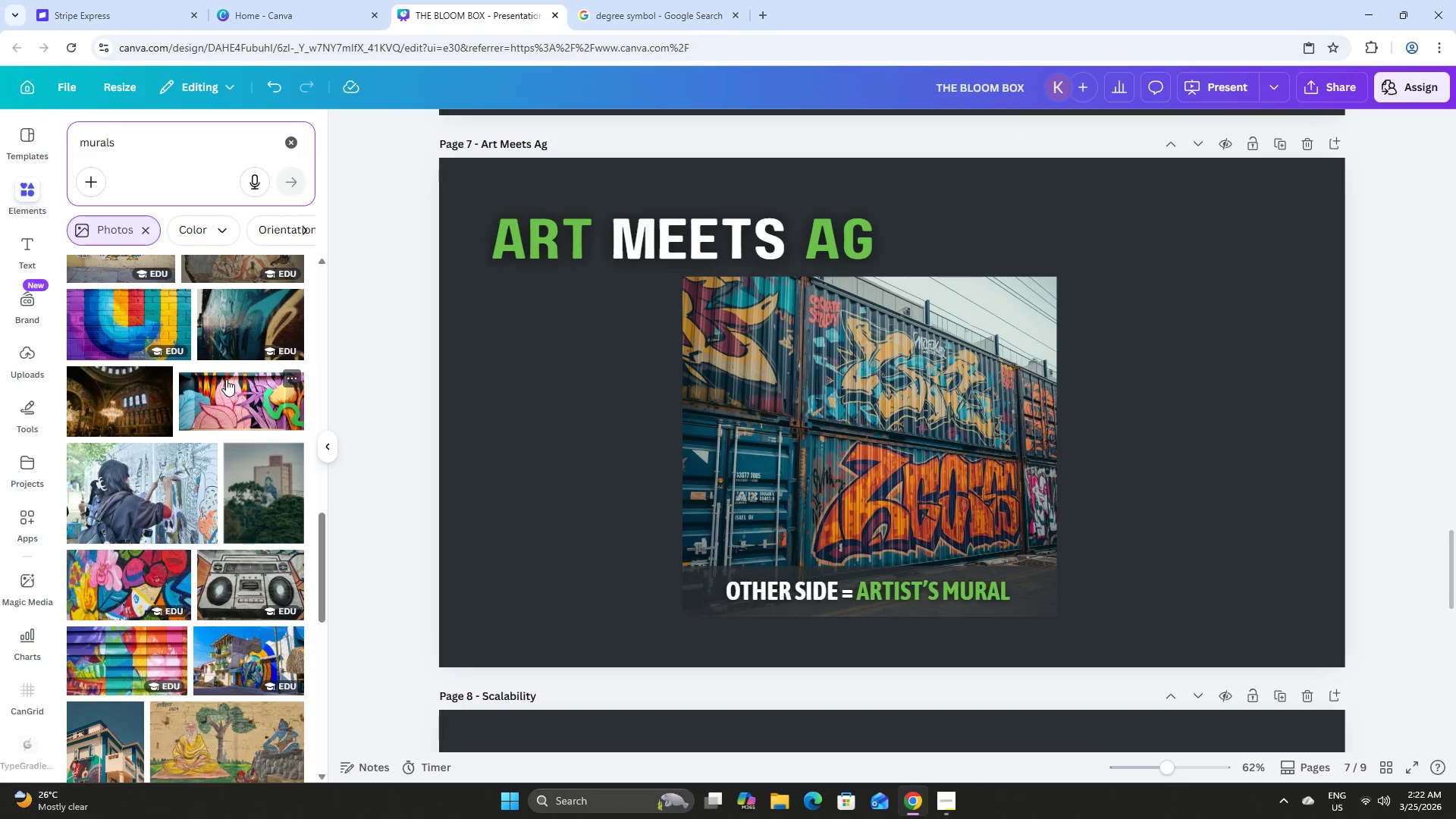 
left_click([172, 496])
 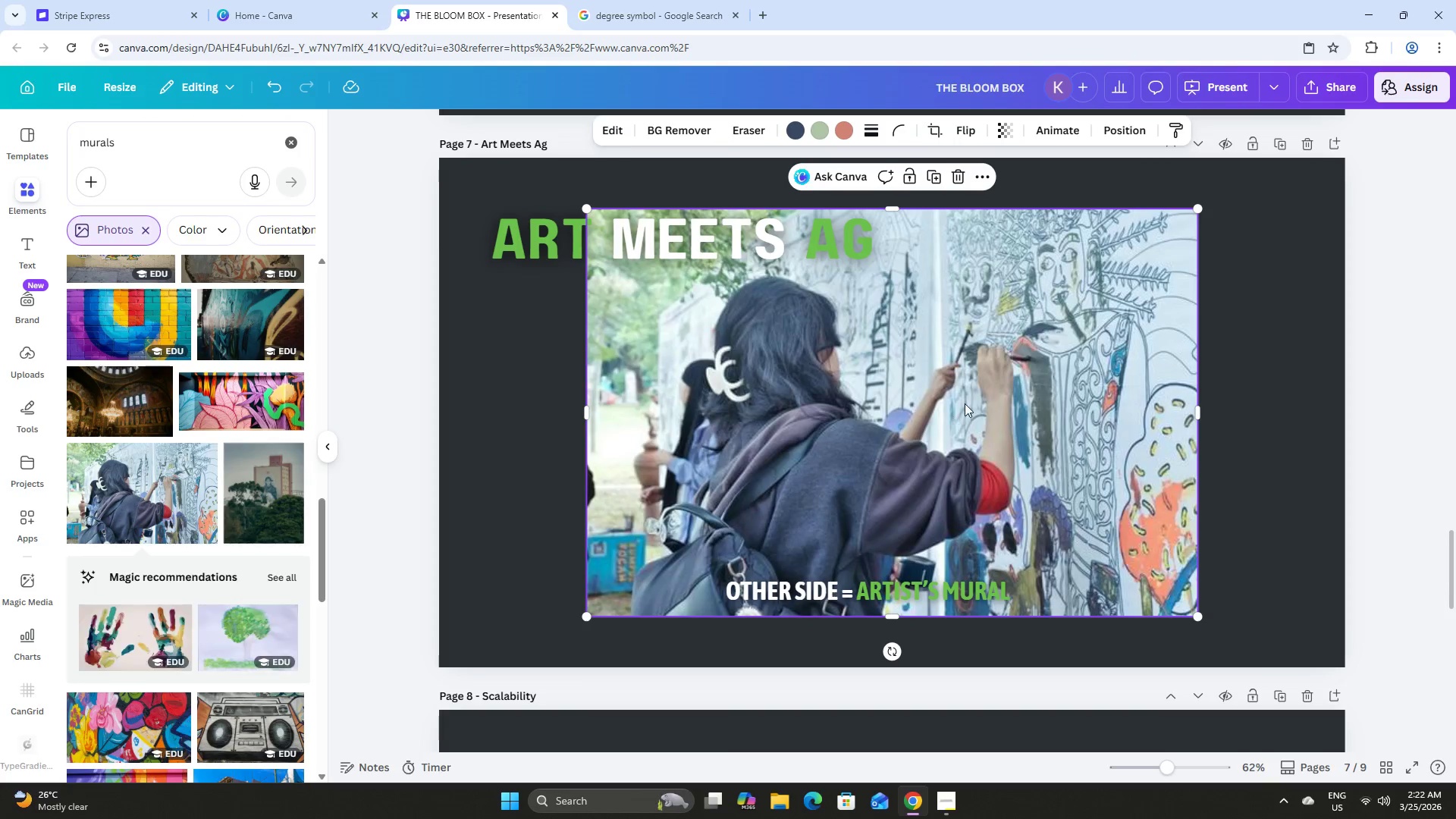 
left_click_drag(start_coordinate=[965, 400], to_coordinate=[817, 466])
 